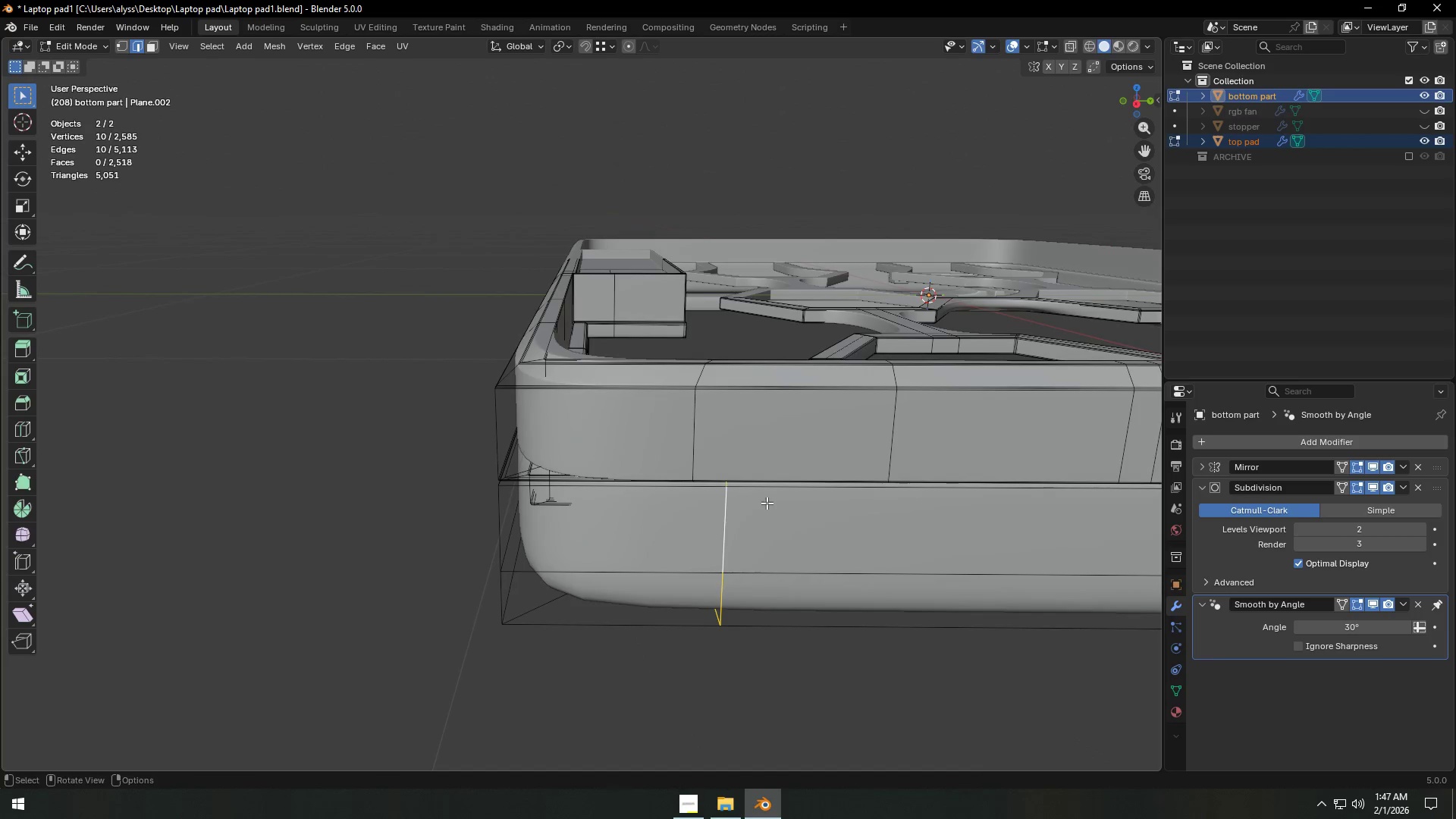 
type(gy)
 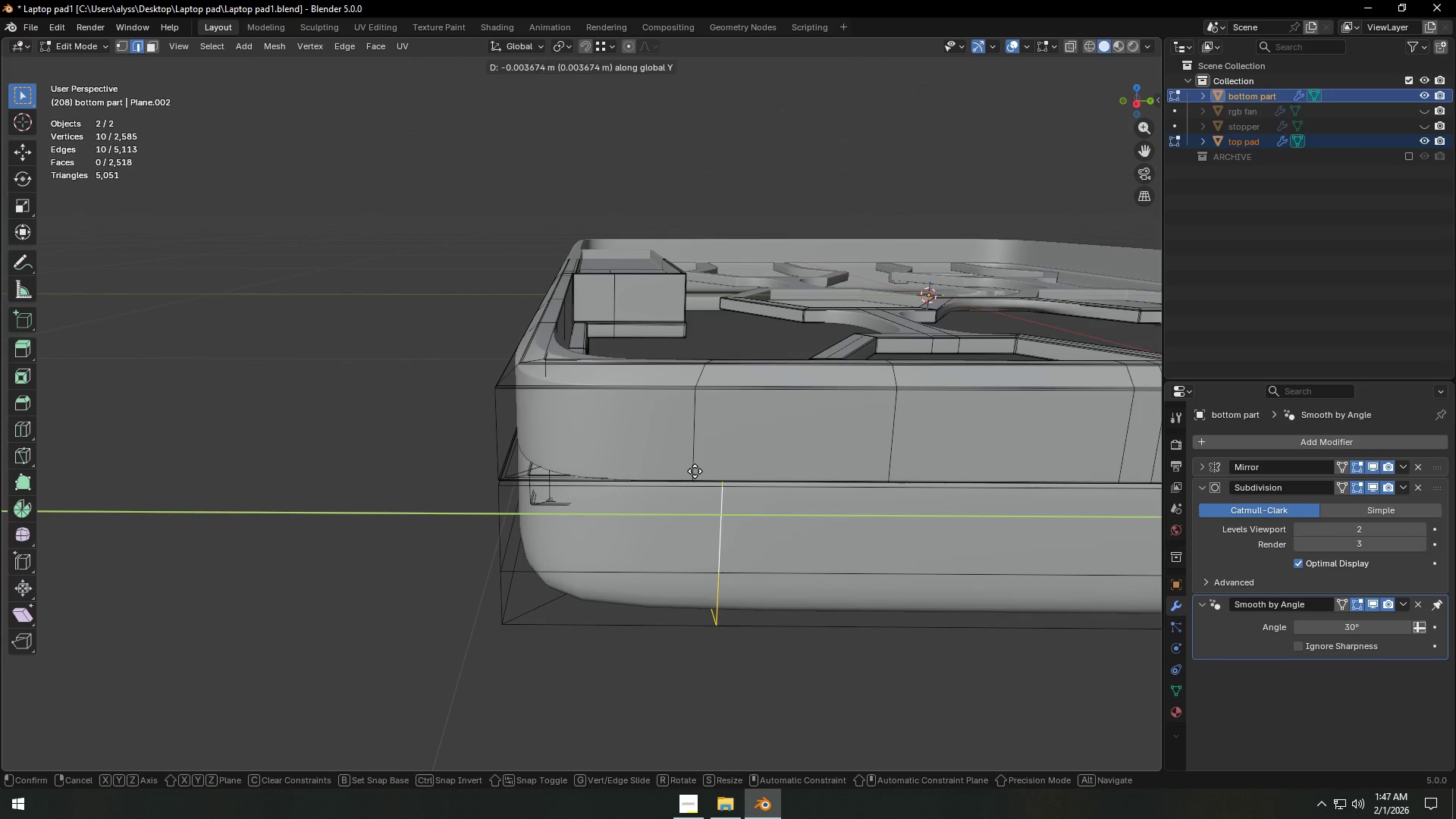 
hold_key(key=ControlLeft, duration=0.75)
left_click([691, 476])
 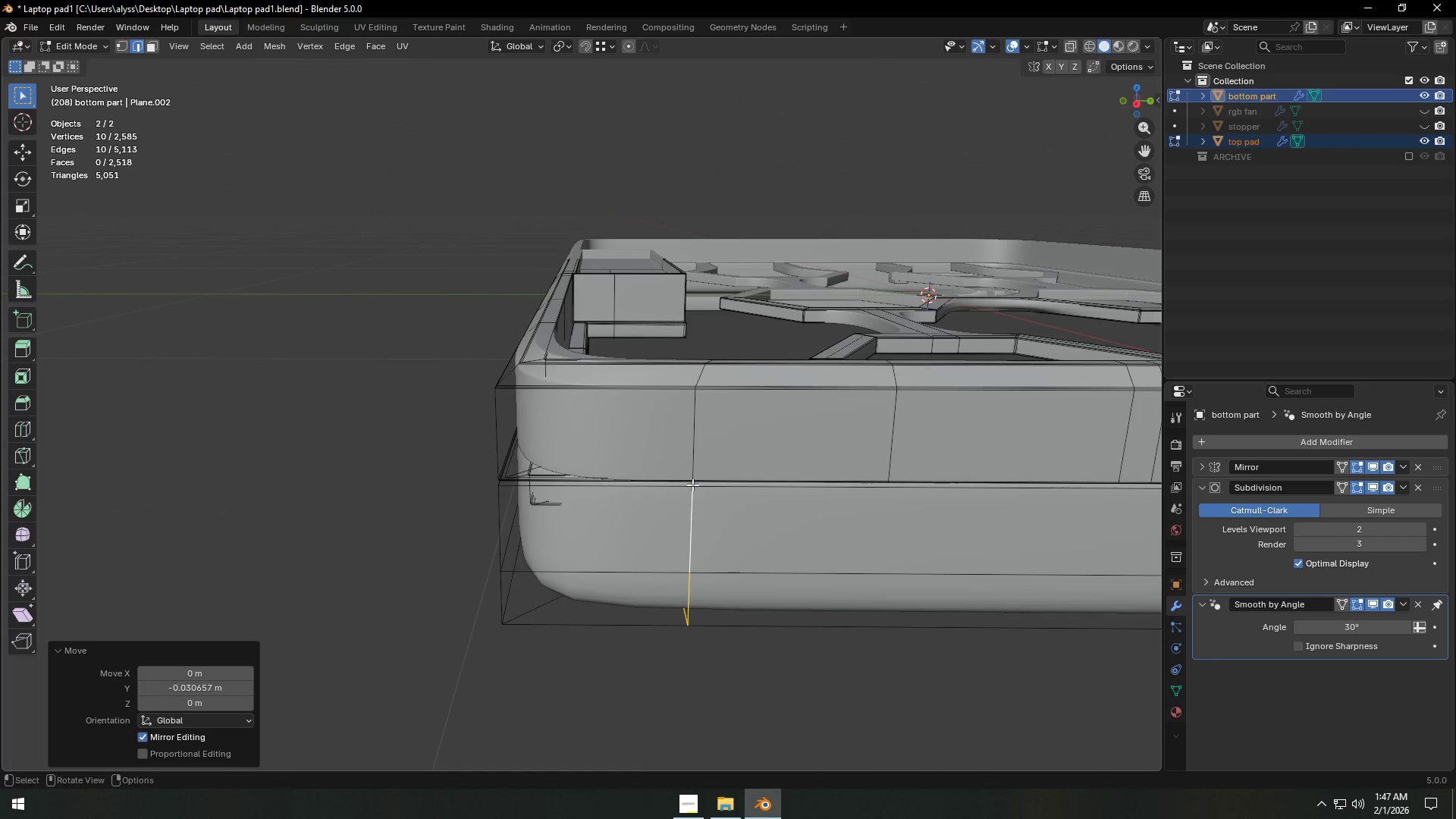 
scroll: coordinate [696, 493], scroll_direction: down, amount: 2.0
 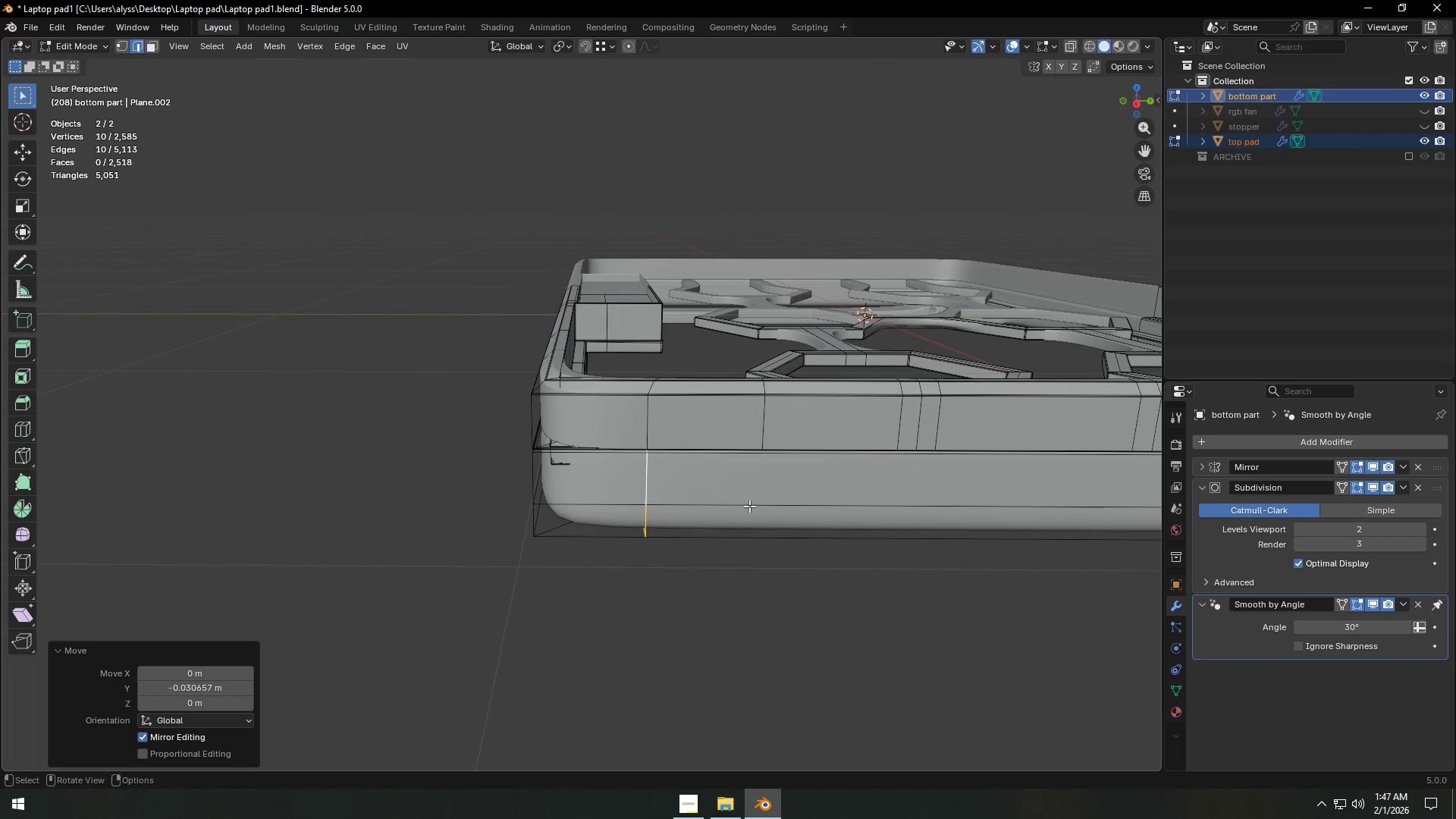 
hold_key(key=ShiftLeft, duration=0.98)
 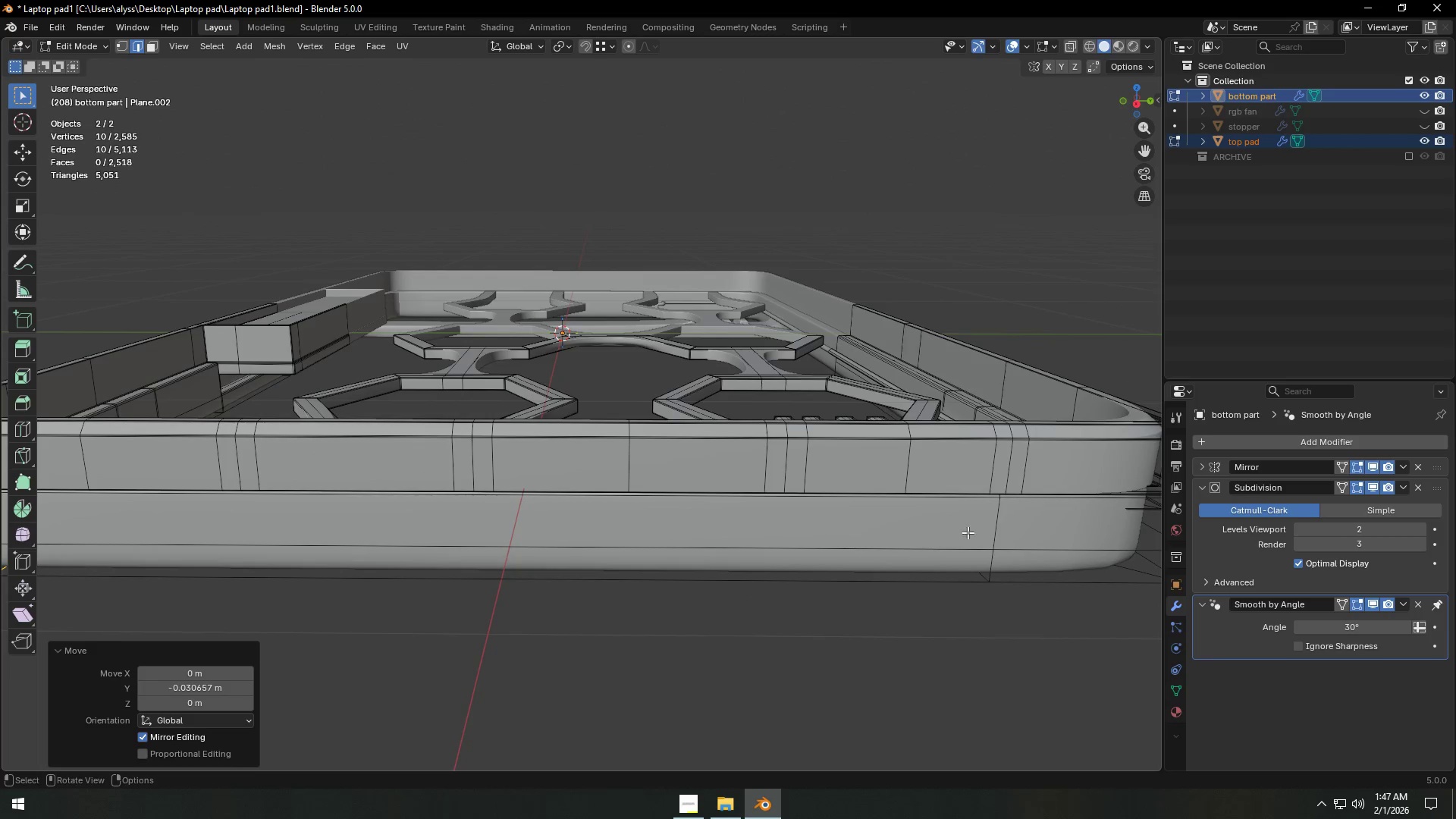 
hold_key(key=ShiftLeft, duration=0.88)
 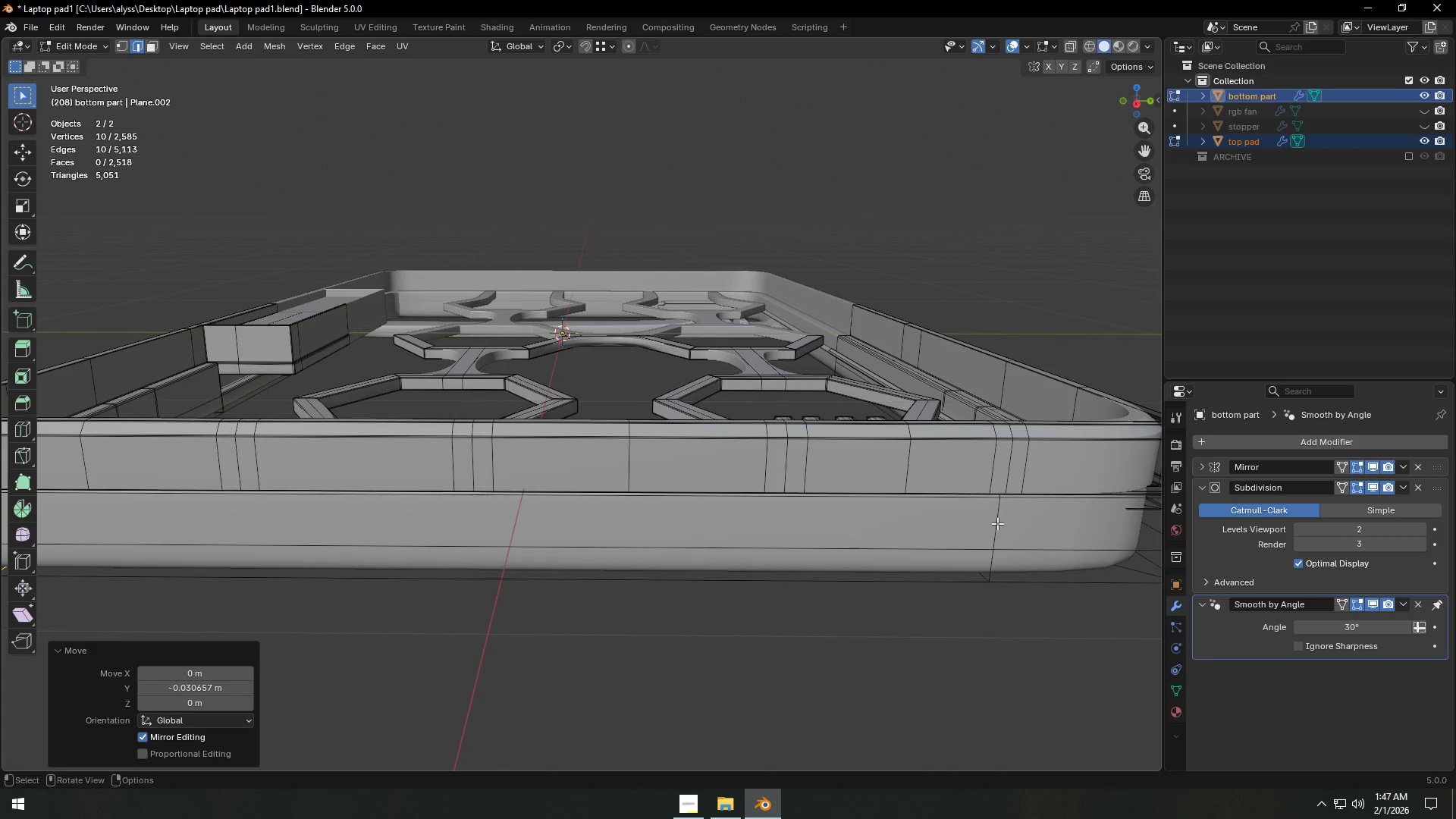 
hold_key(key=AltLeft, duration=0.33)
left_click([997, 522])
 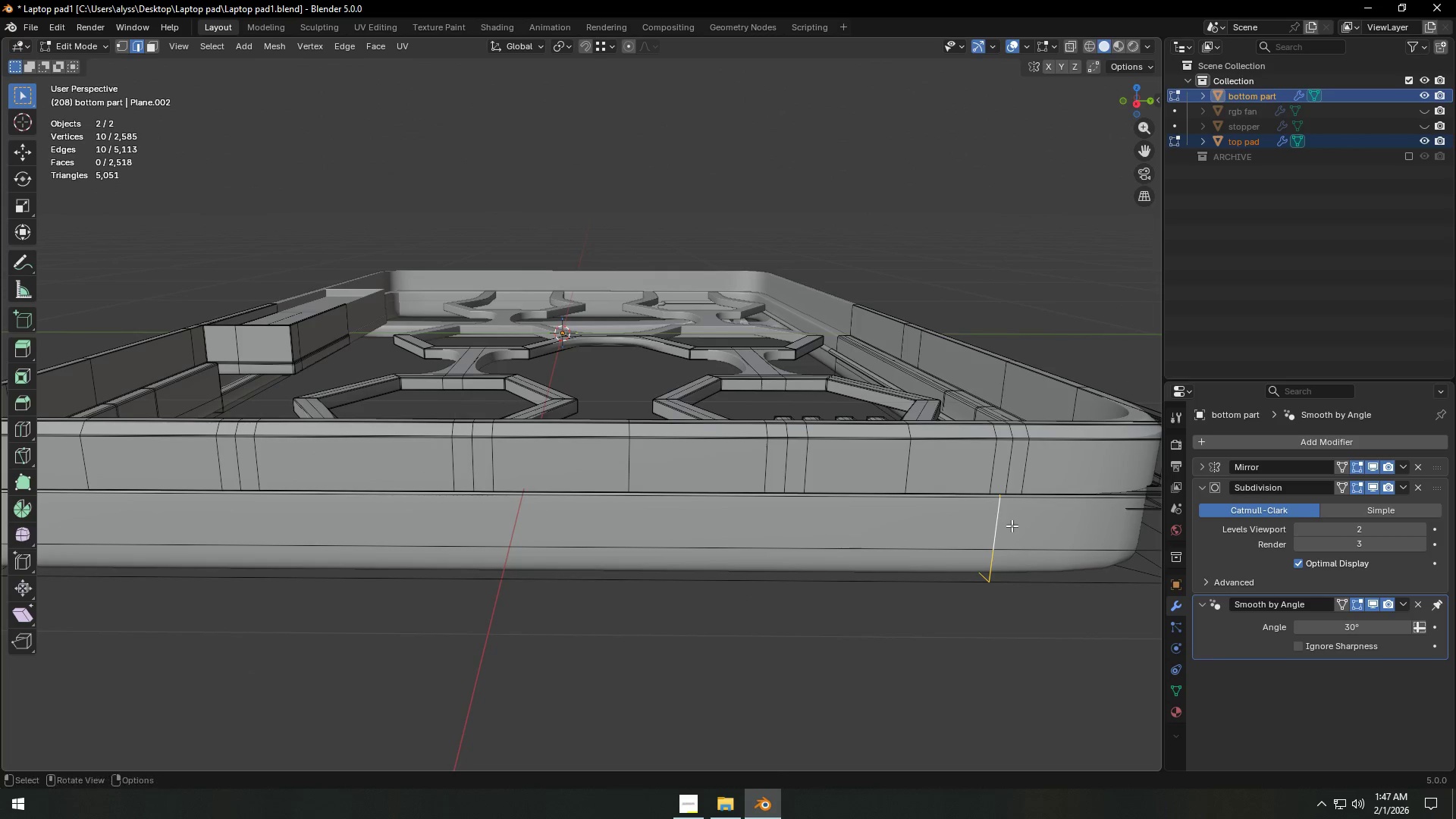 
hold_key(key=ShiftLeft, duration=0.36)
scroll: coordinate [840, 529], scroll_direction: down, amount: 1.0
 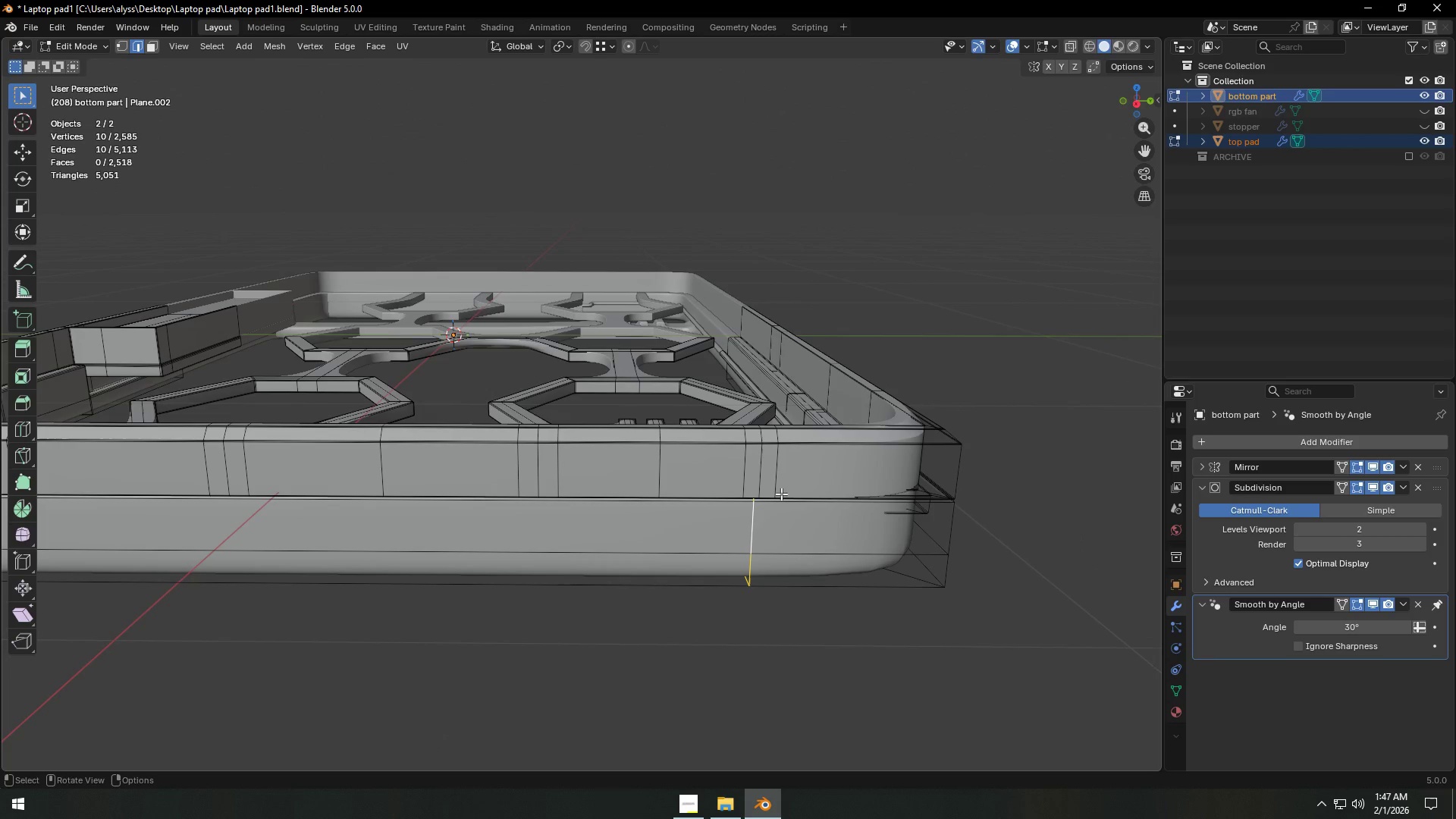 
type(gy)
 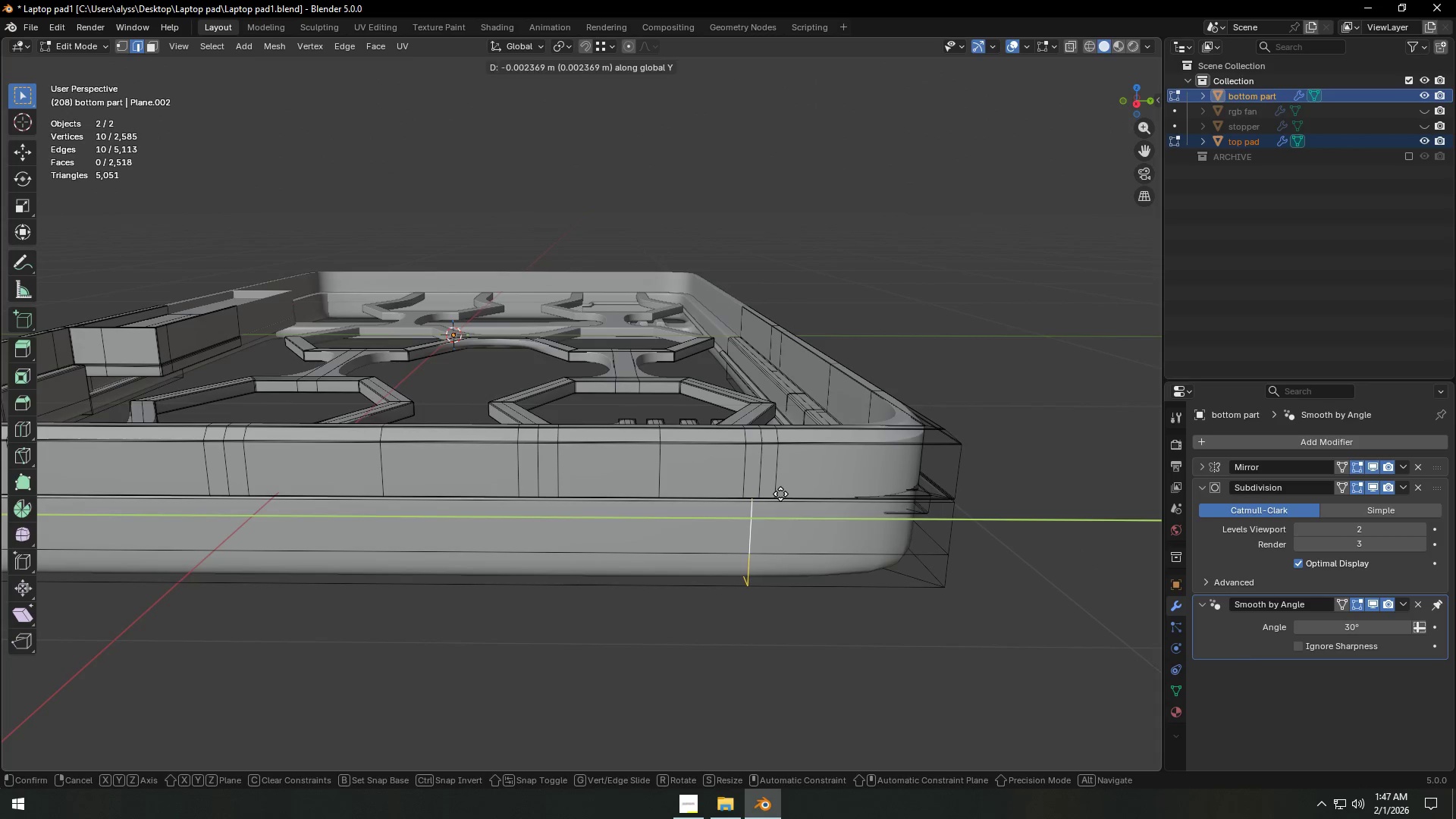 
hold_key(key=ControlLeft, duration=0.47)
left_click([780, 494])
 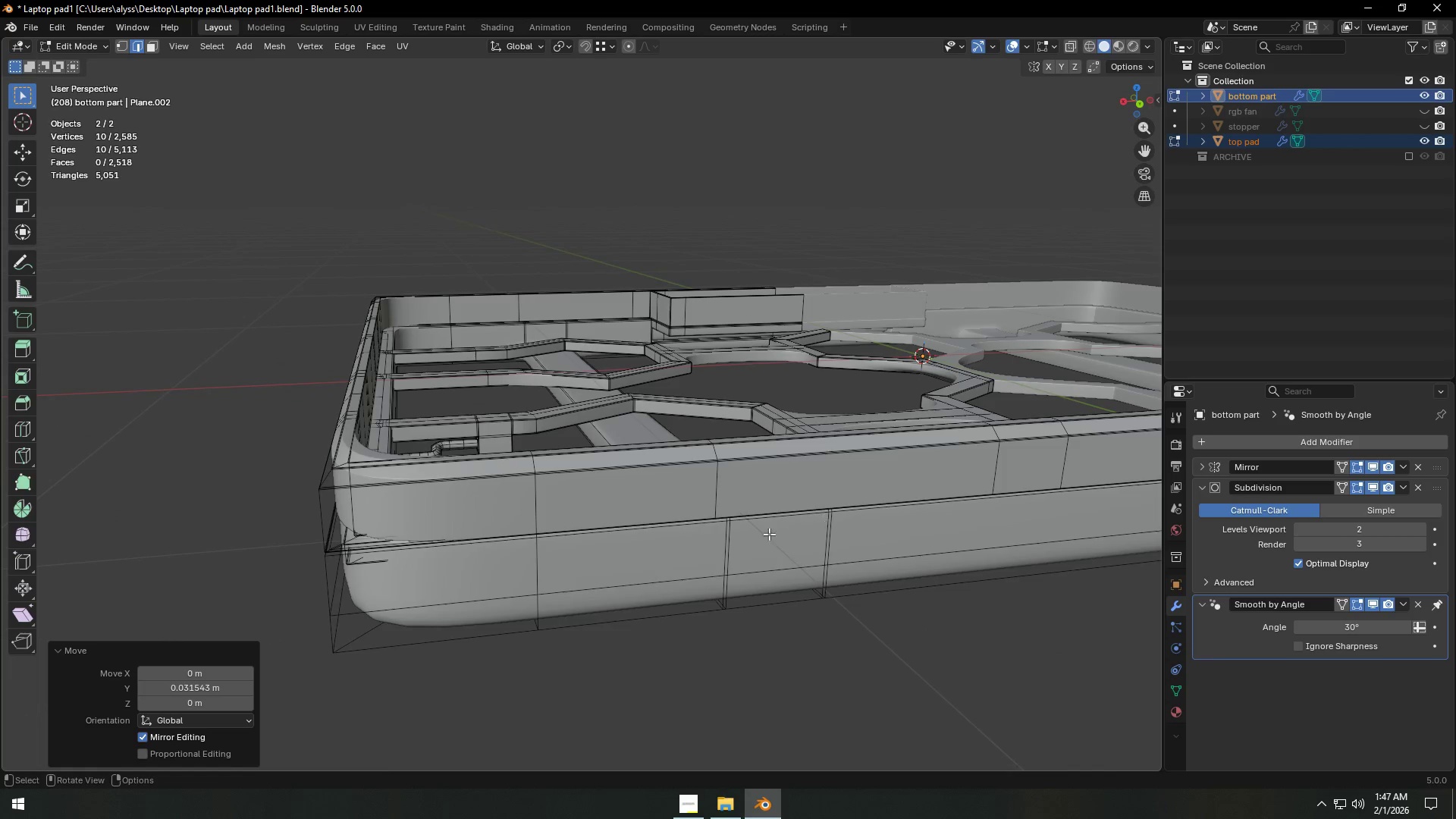 
hold_key(key=AltLeft, duration=0.48)
left_click([545, 558])
 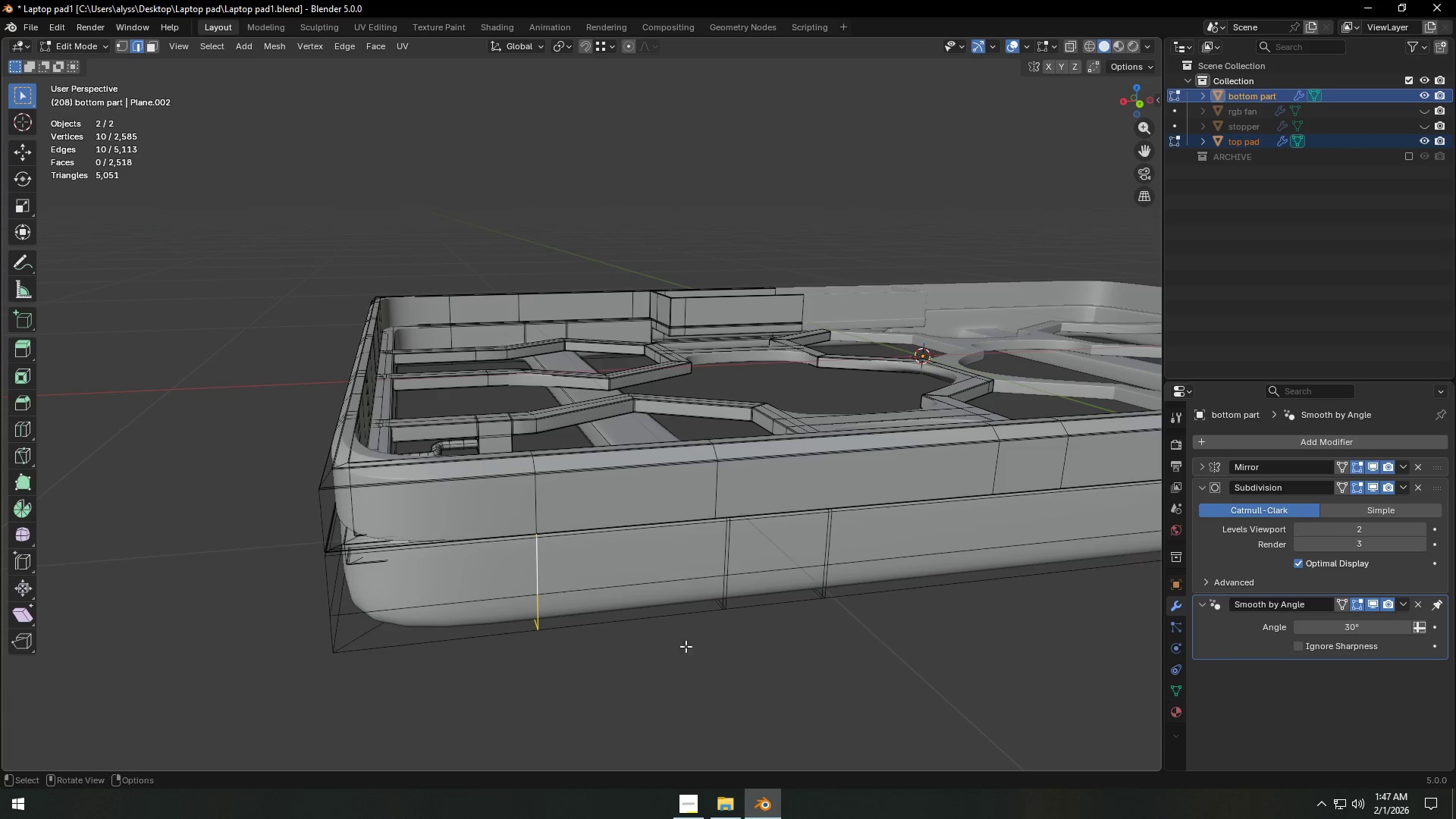 
left_click([808, 720])
 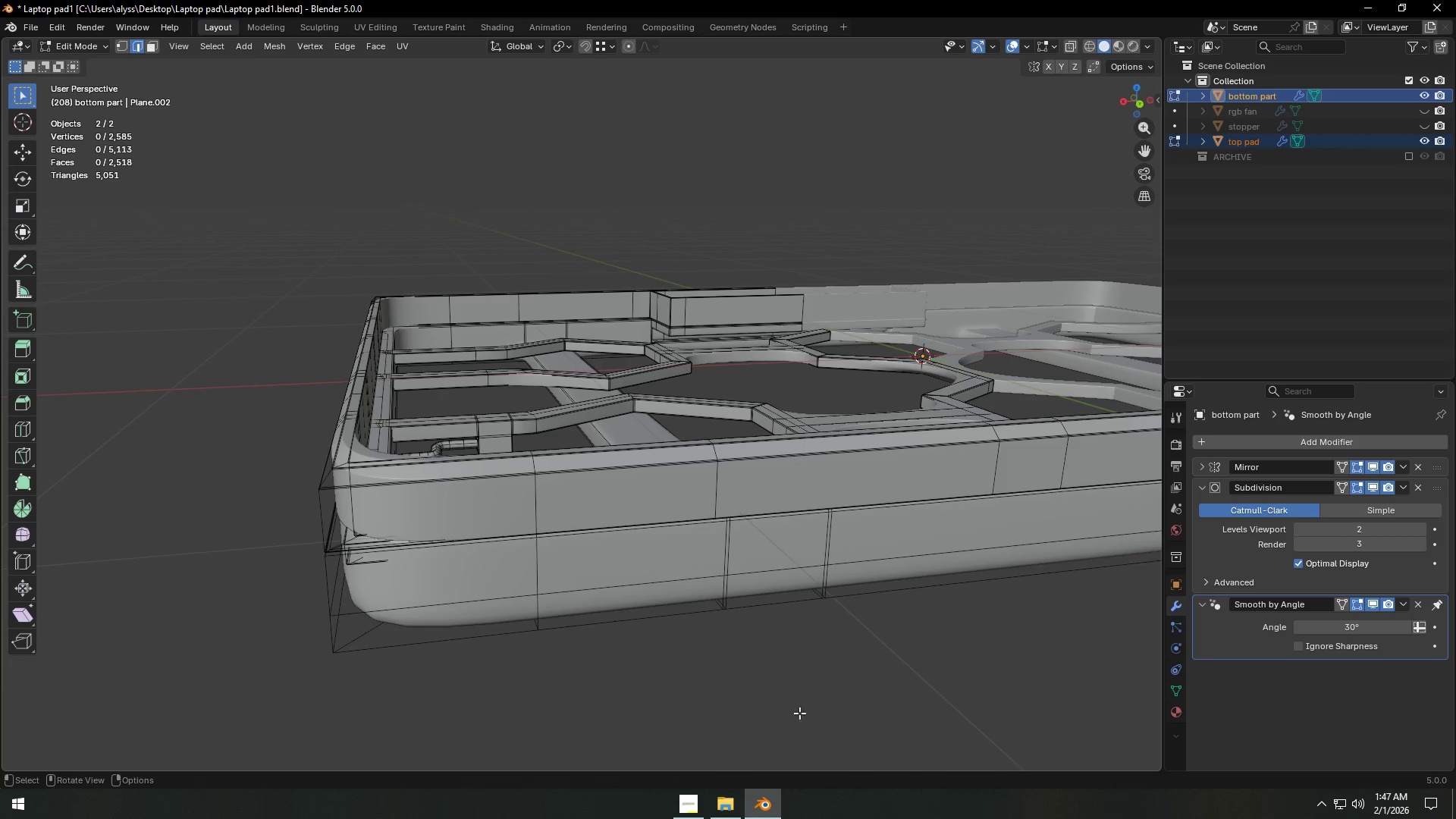 
scroll: coordinate [789, 704], scroll_direction: down, amount: 3.0
 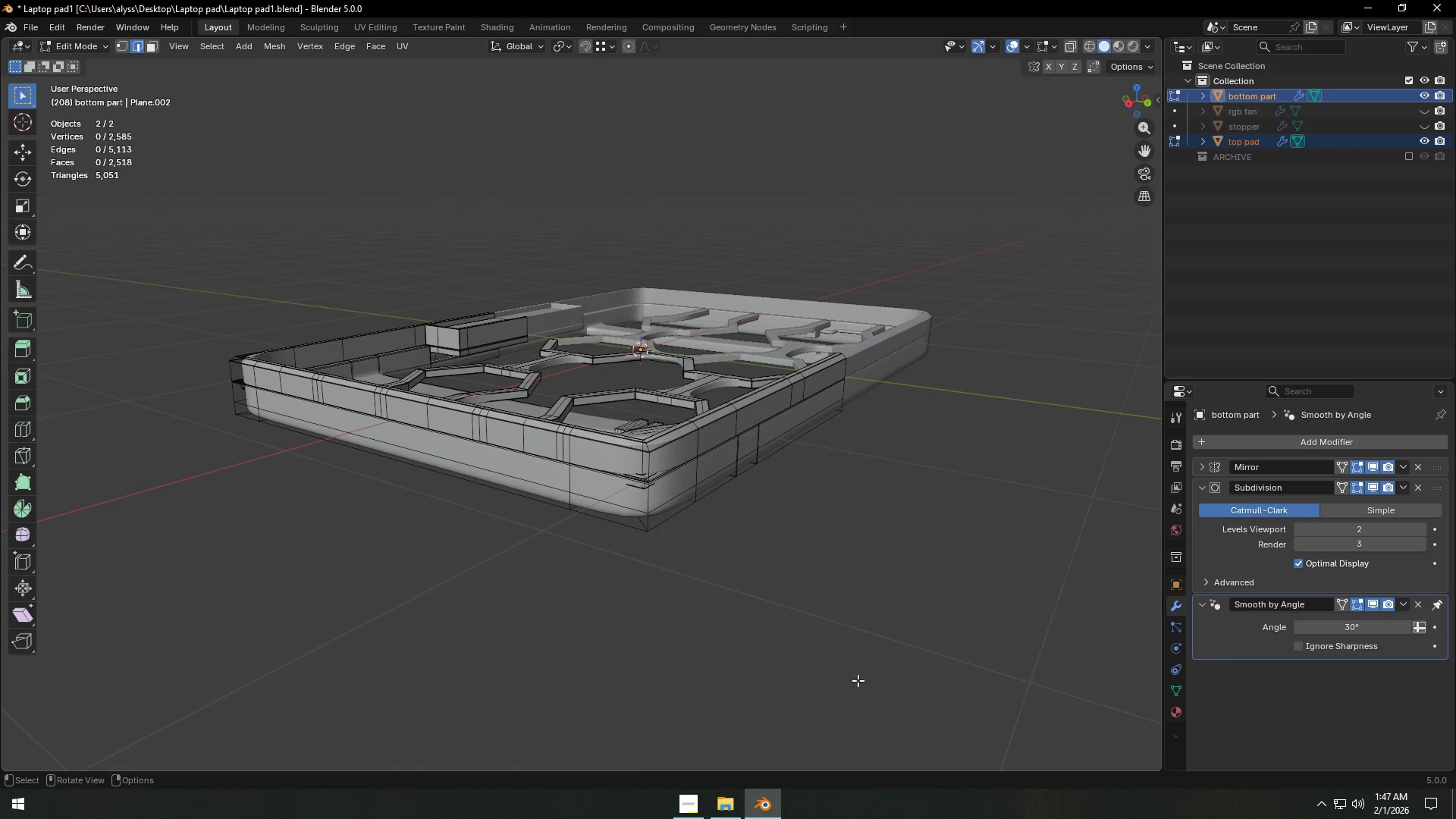 
key(Tab)
 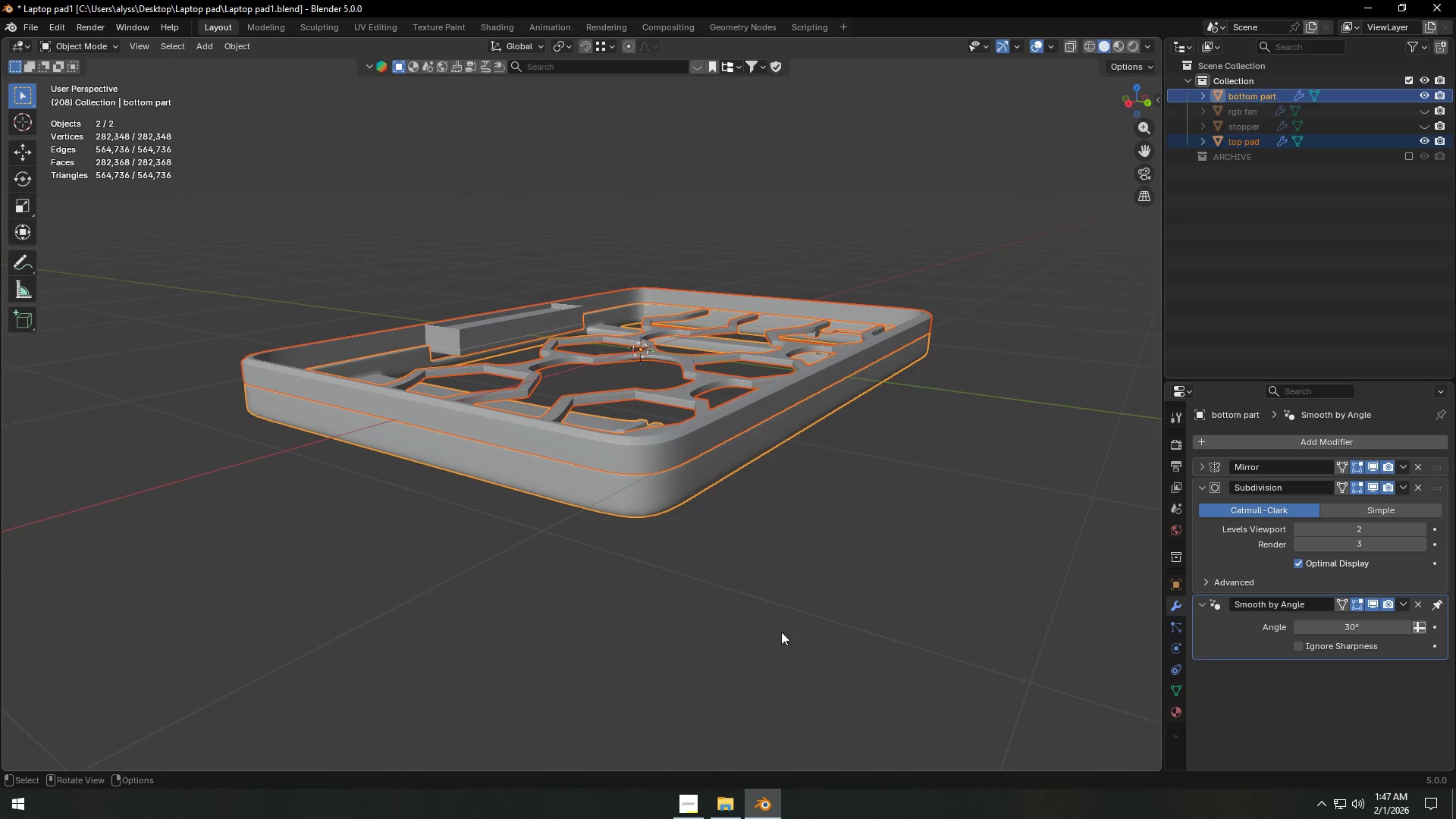 
left_click([781, 631])
 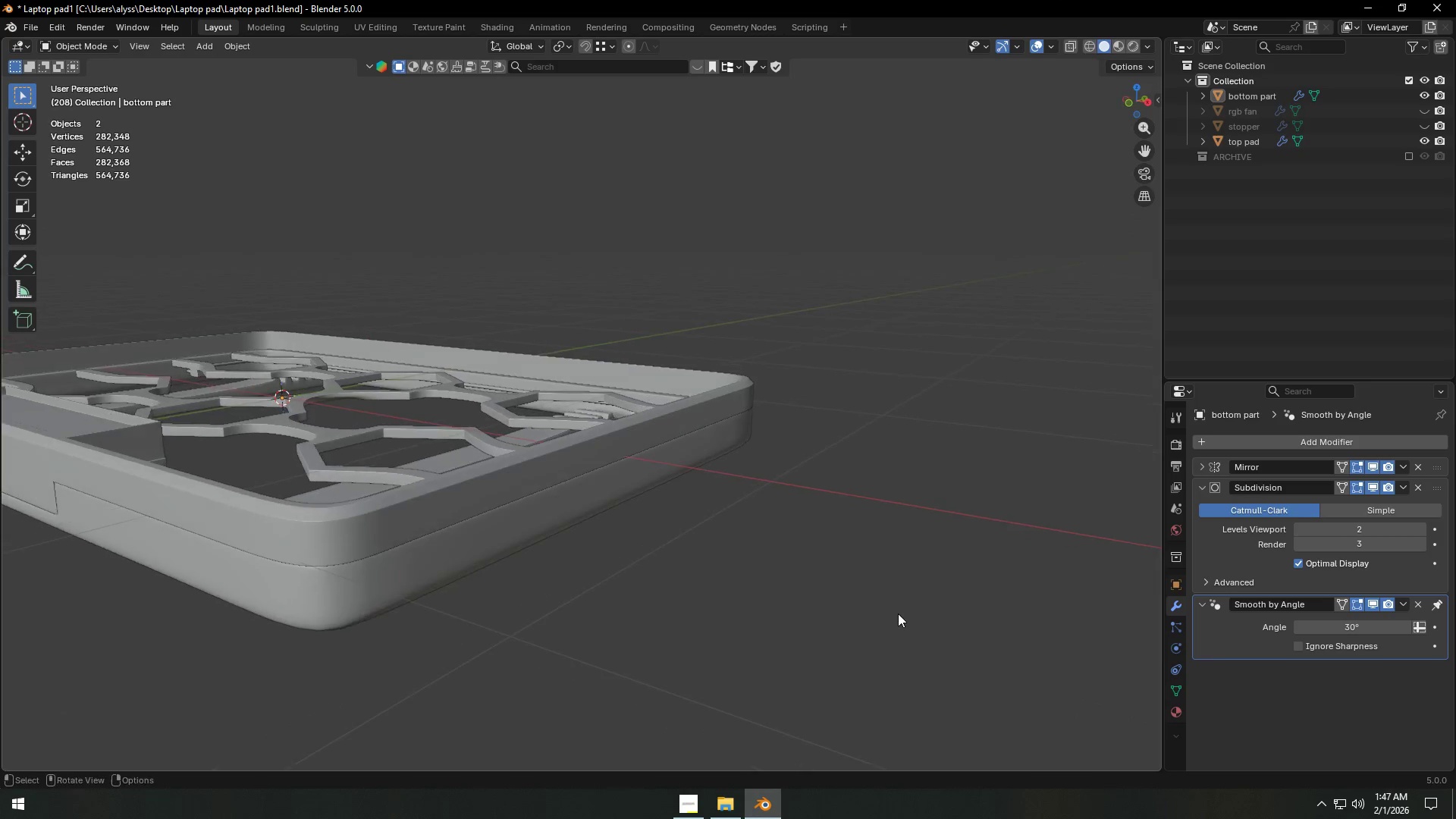 
middle_click([660, 640])
 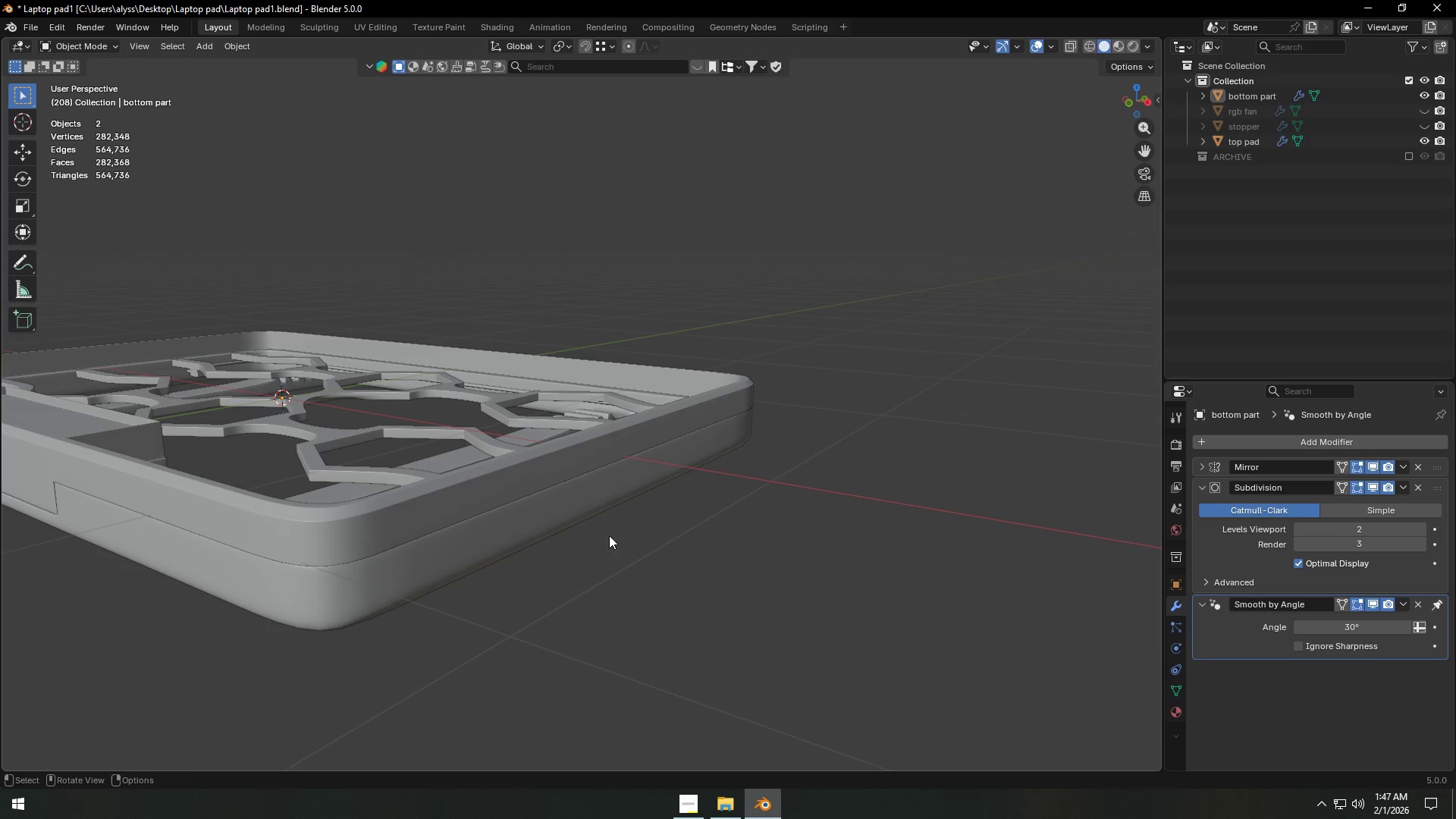 
left_click([553, 523])
 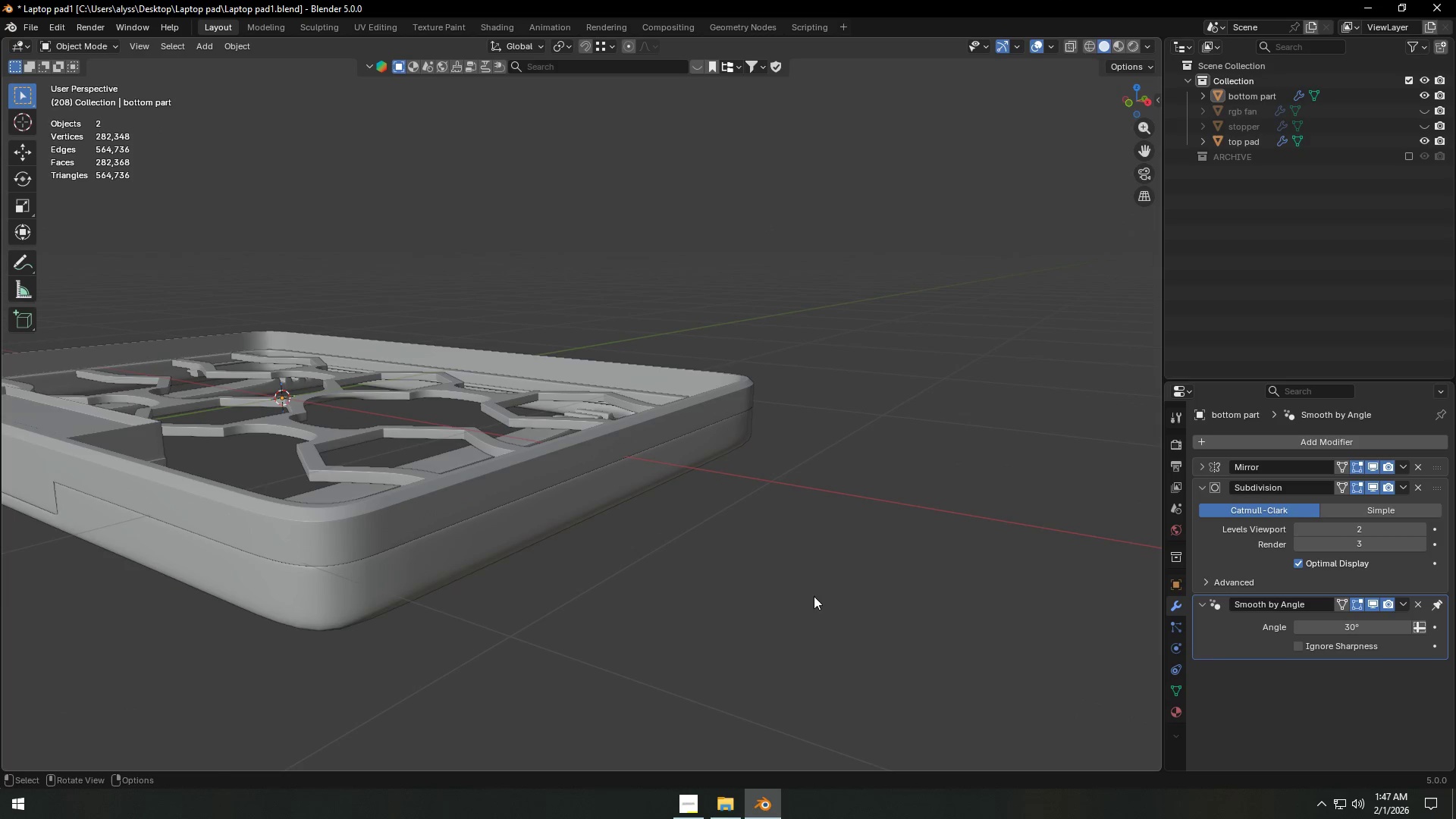 
scroll: coordinate [756, 610], scroll_direction: down, amount: 3.0
 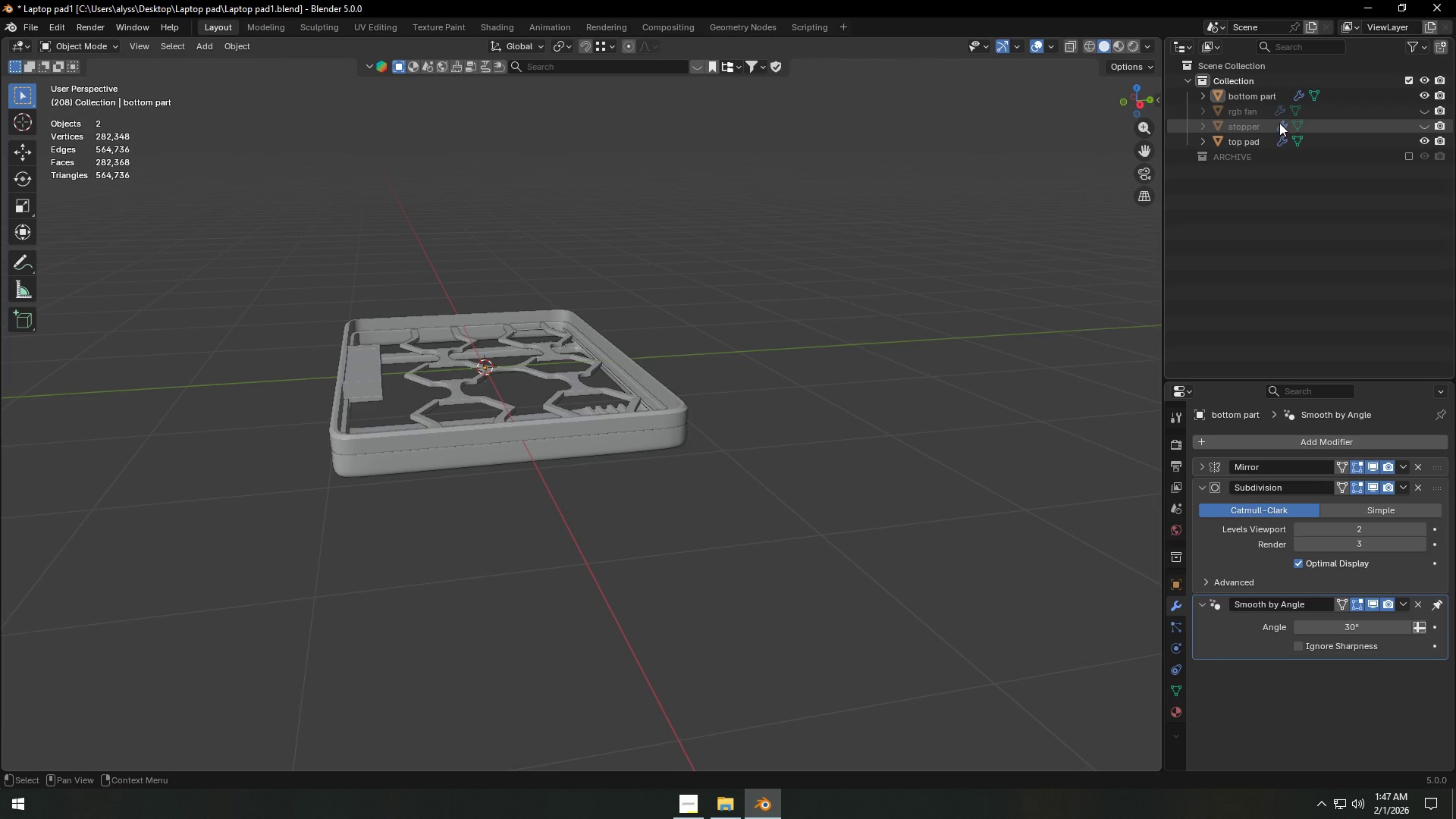 
double_click([1424, 124])
 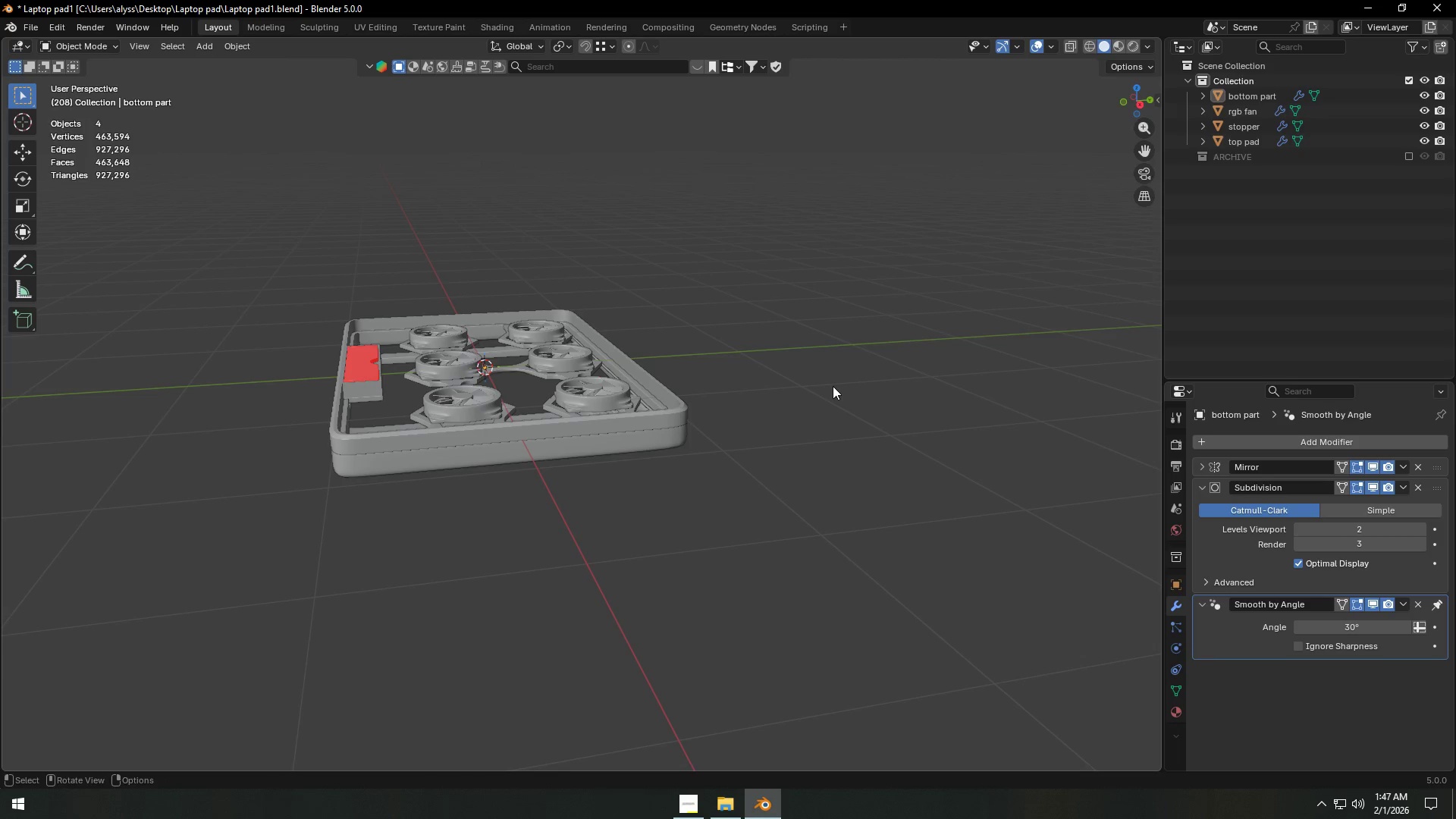 
left_click([833, 386])
 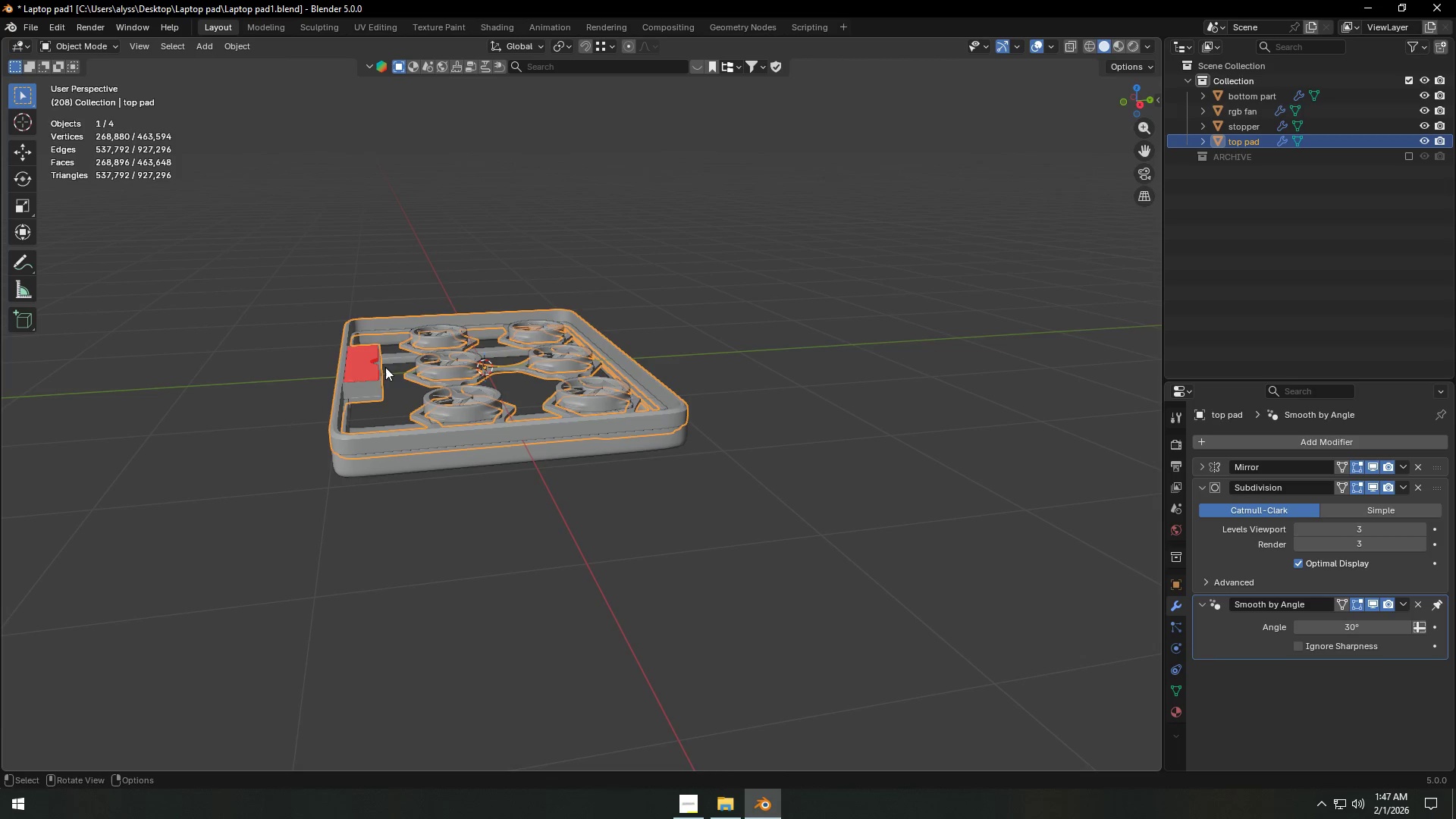 
double_click([366, 371])
 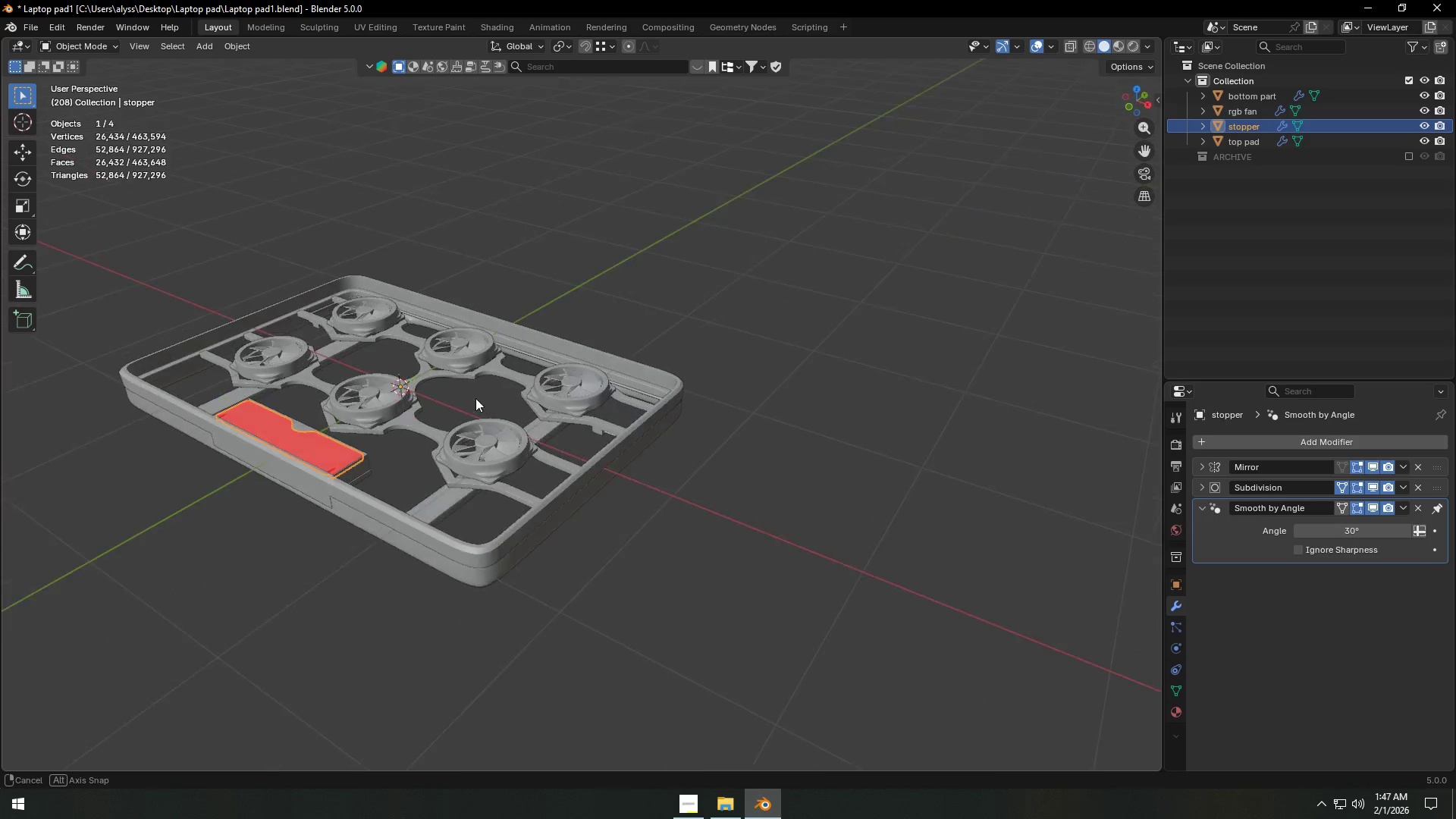 
key(Tab)
type(aN)
 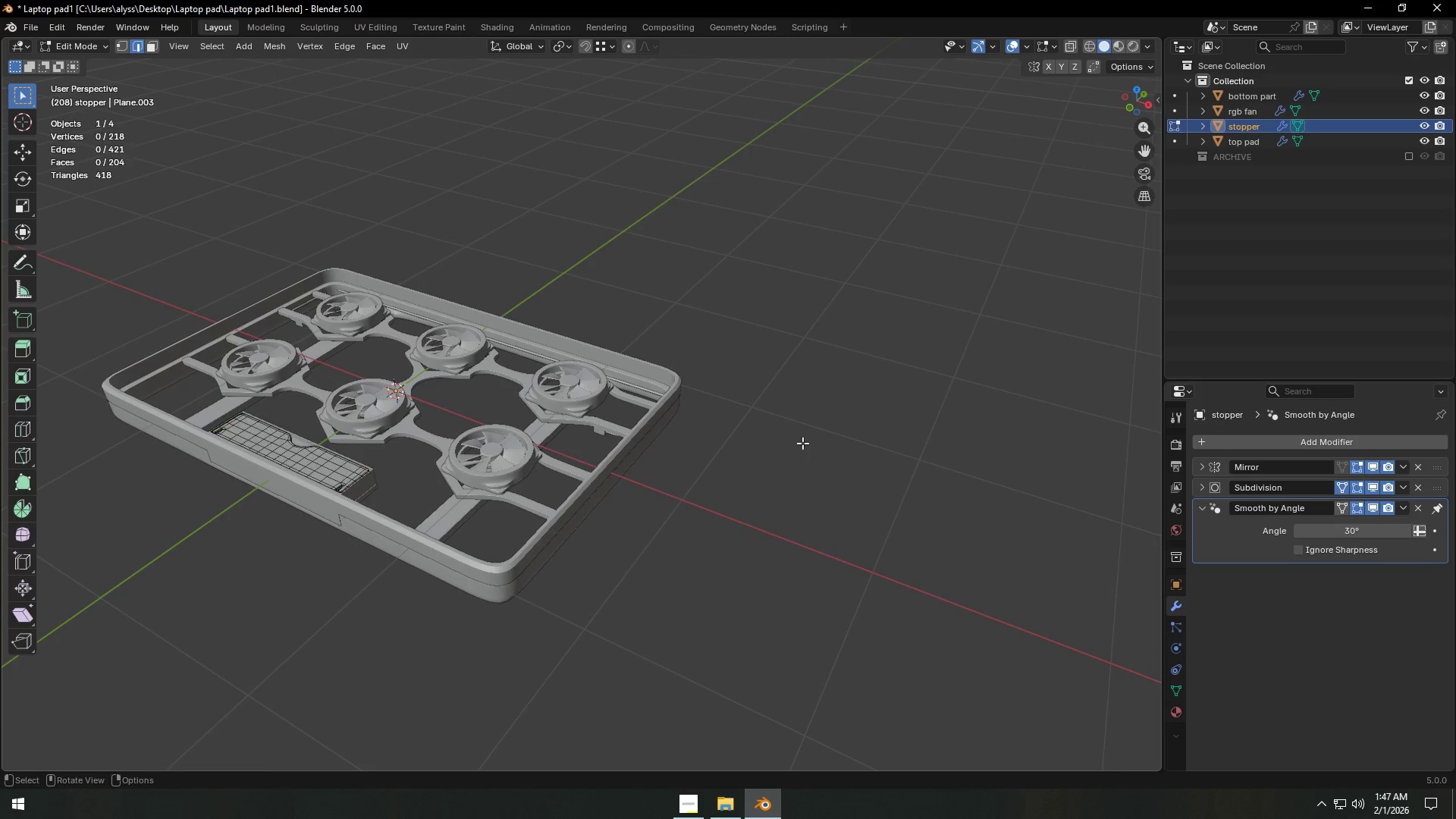 
 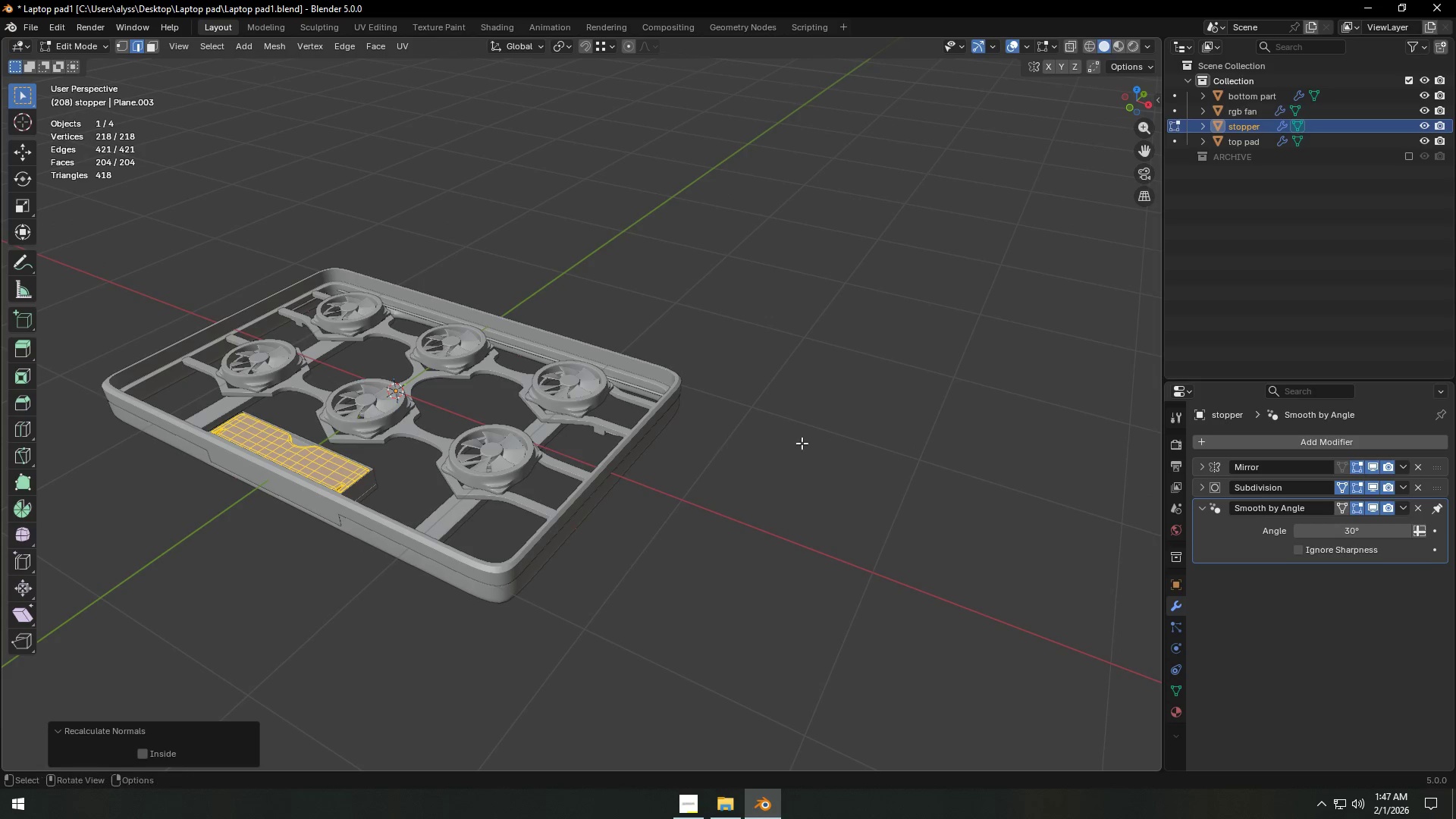 
left_click([802, 443])
 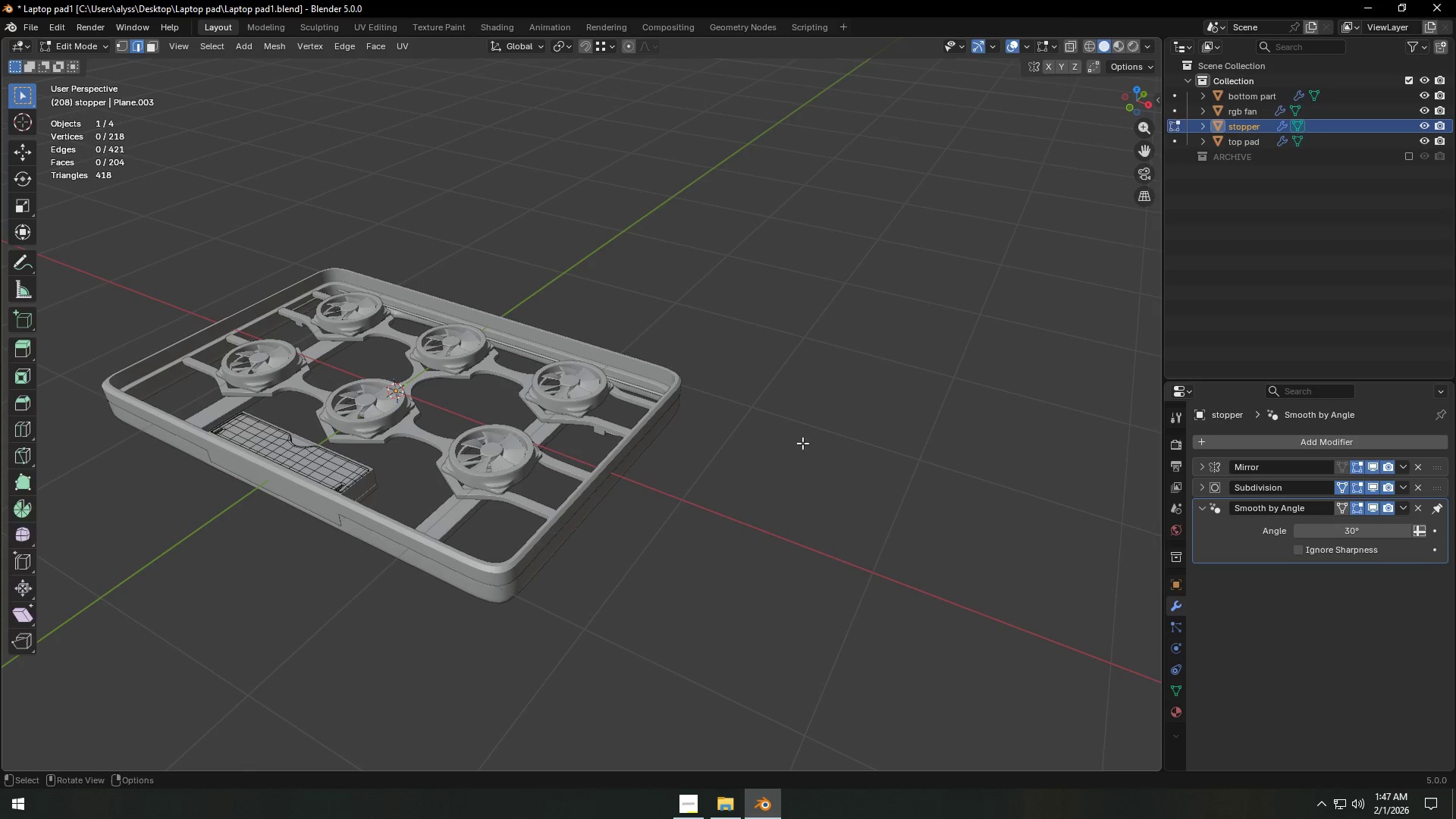 
key(Tab)
 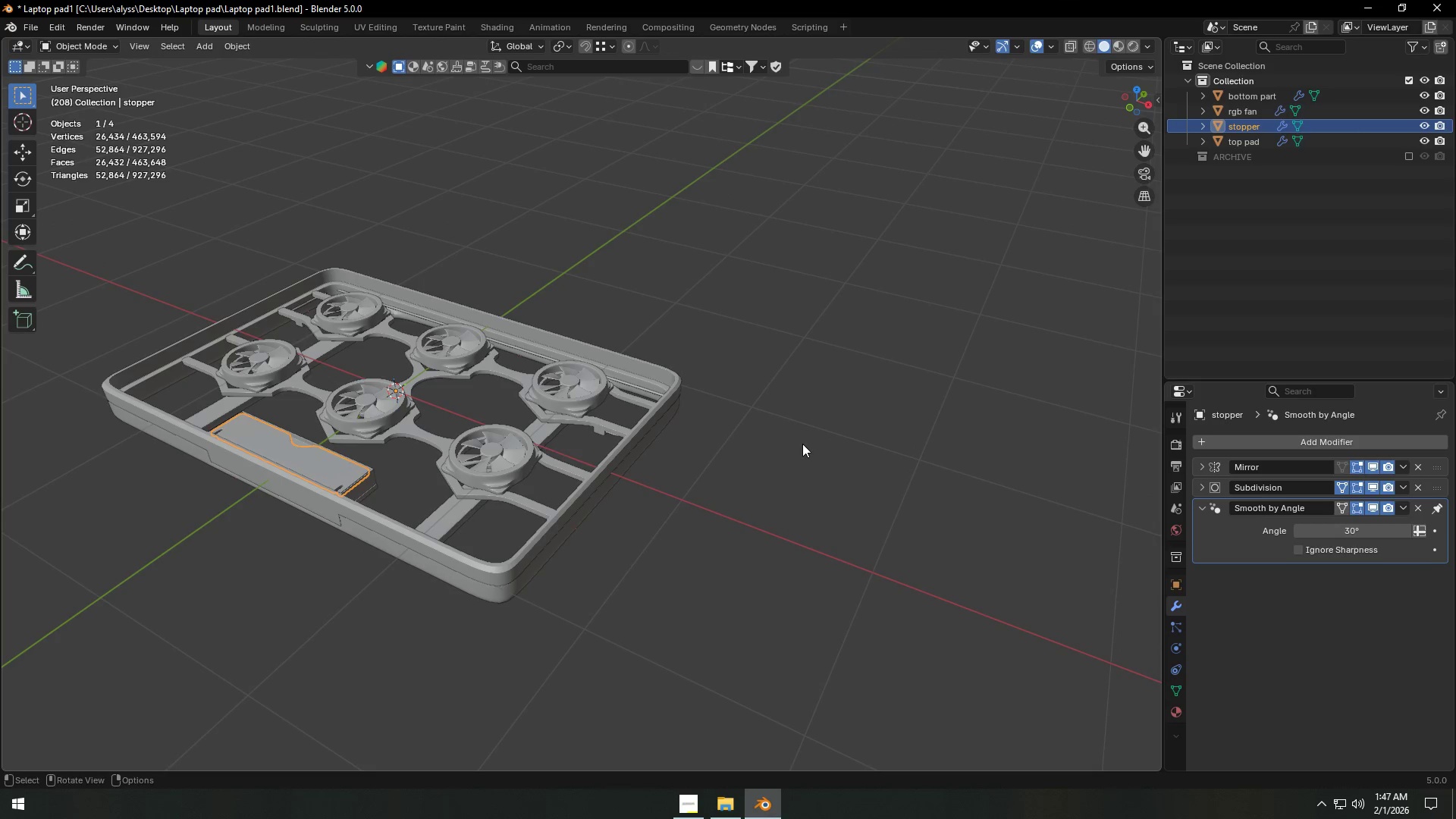 
left_click([802, 444])
 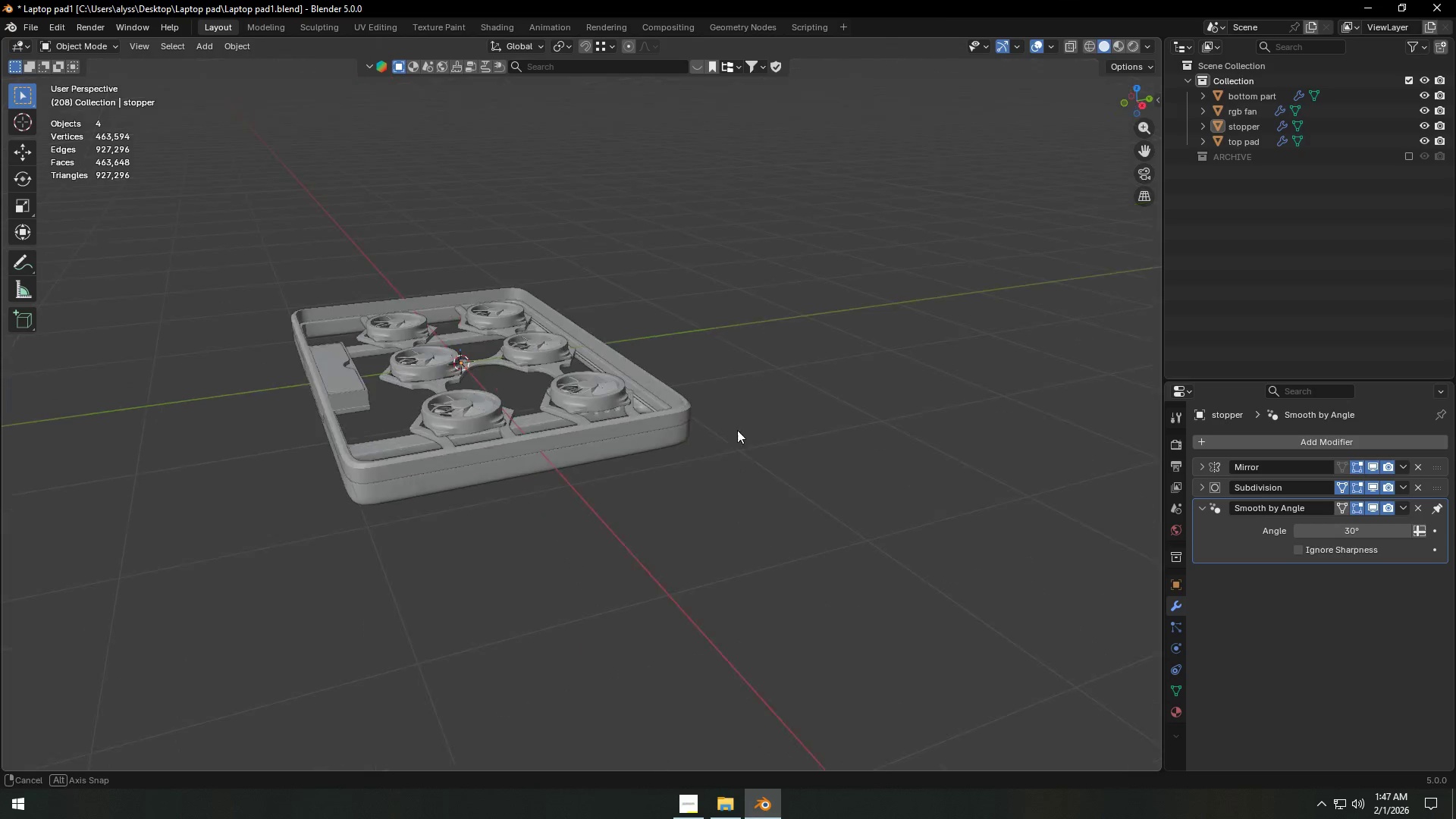 
left_click([758, 419])
 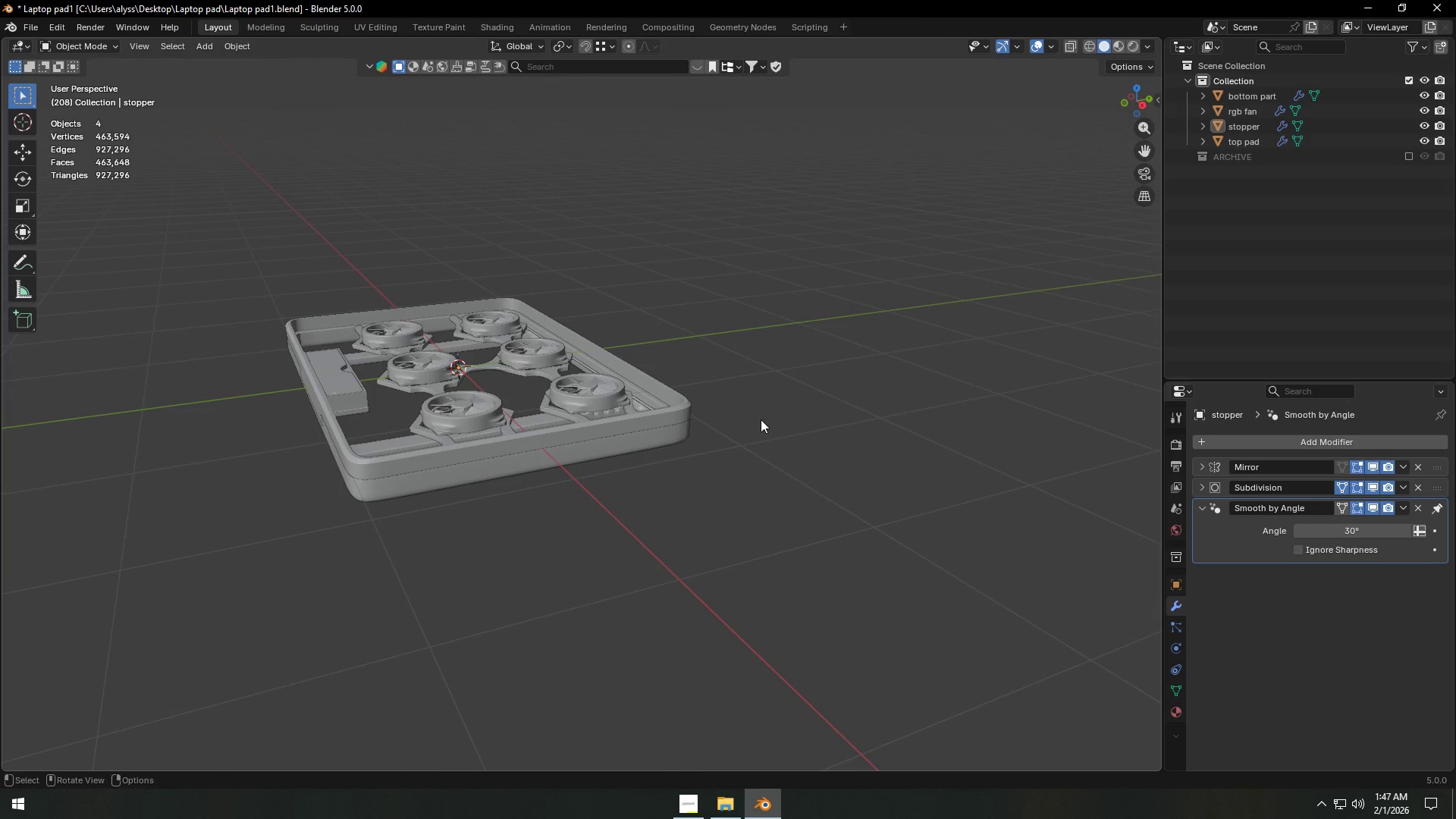 
wait(8.31)
 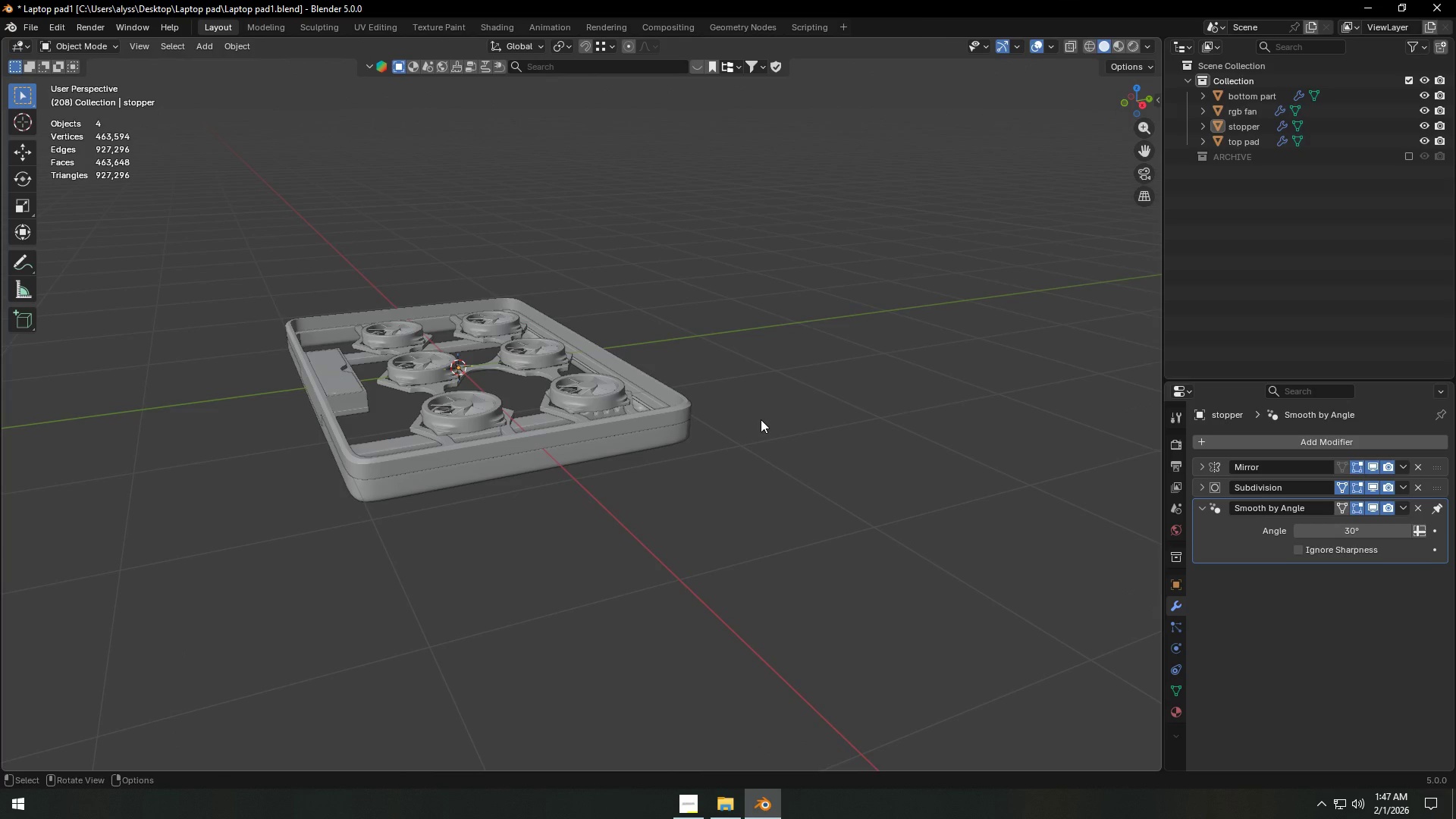 
scroll: coordinate [669, 432], scroll_direction: up, amount: 8.0
 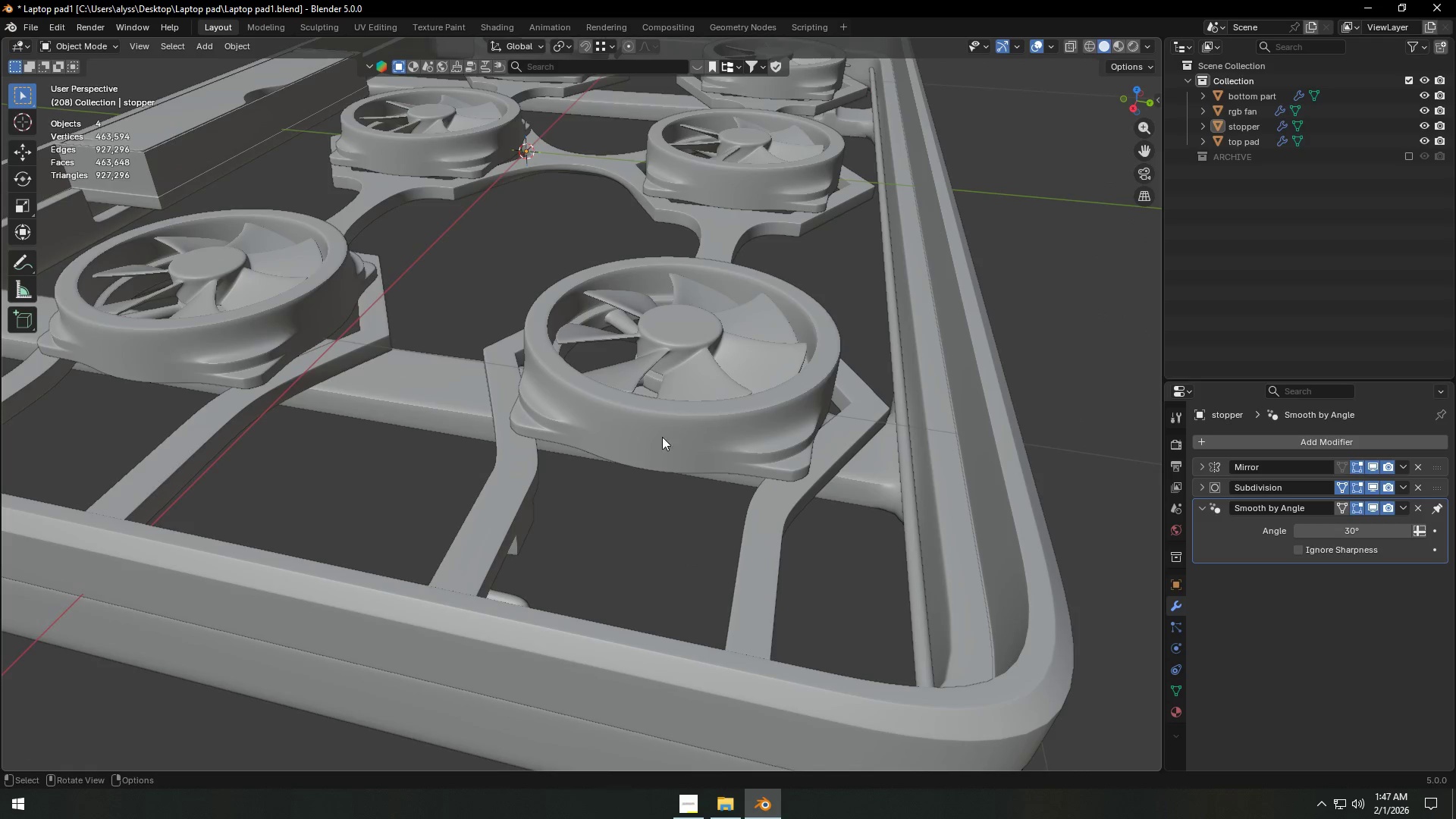 
hold_key(key=ShiftLeft, duration=0.44)
 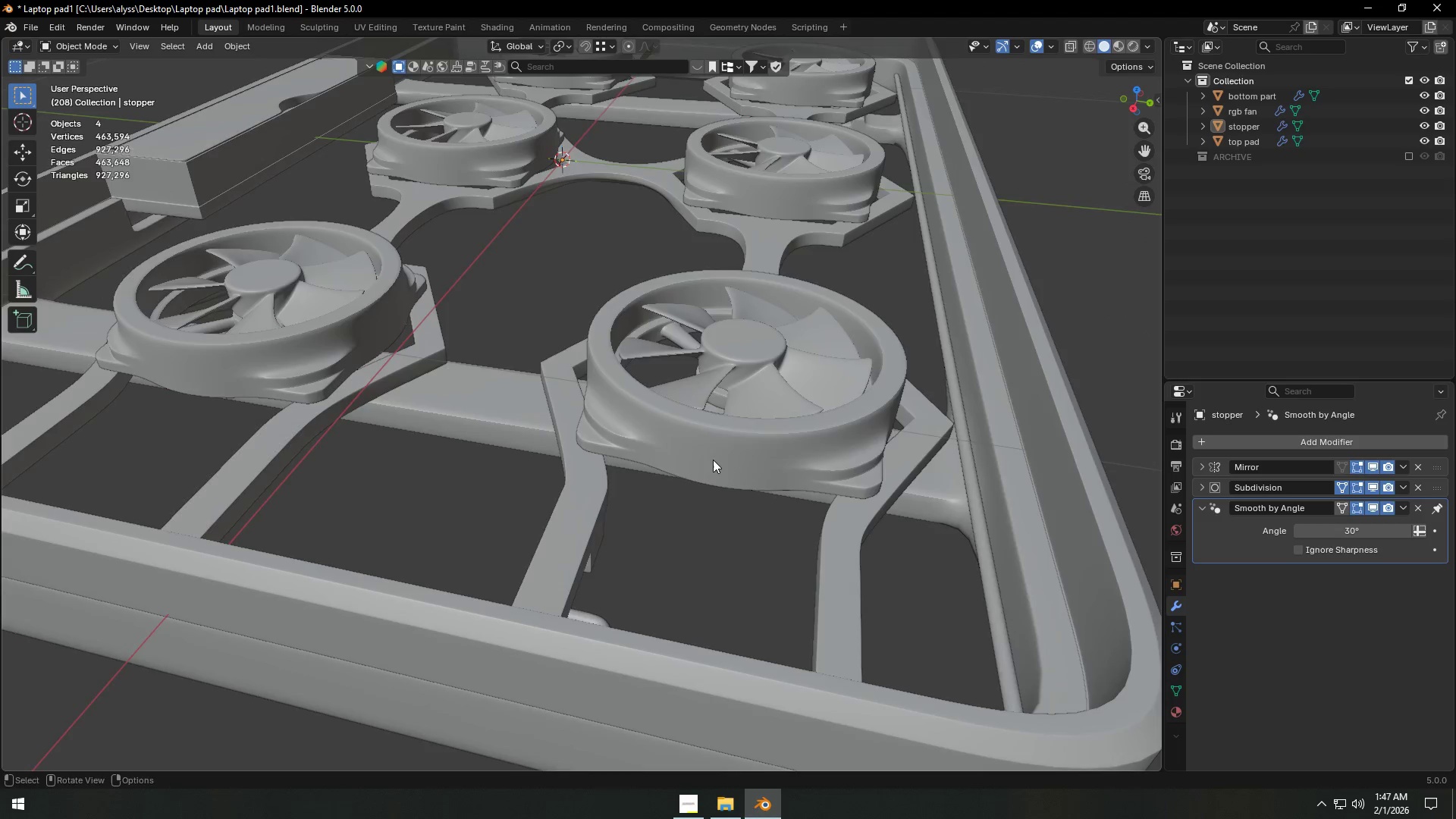 
scroll: coordinate [711, 461], scroll_direction: down, amount: 4.0
 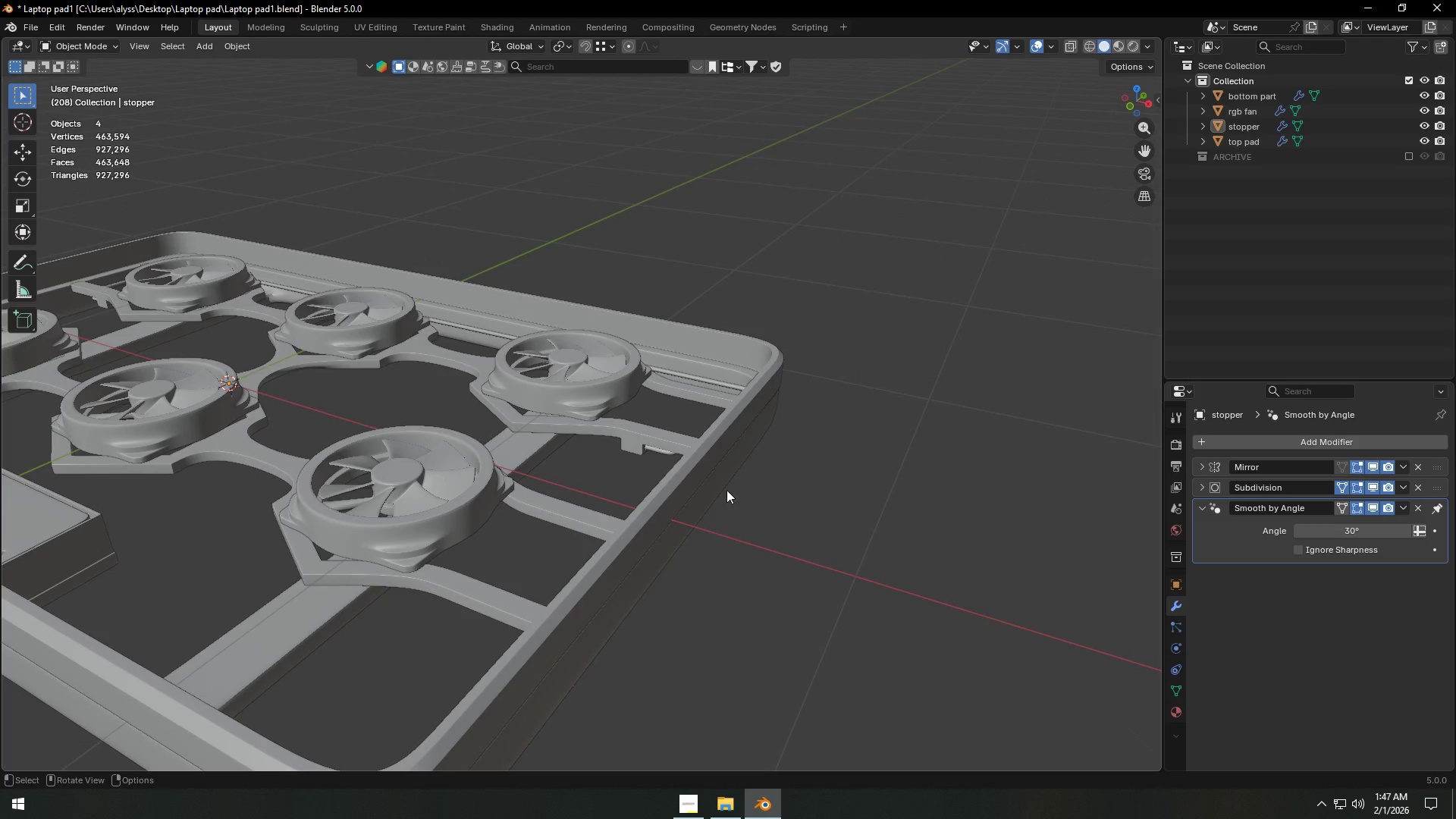 
left_click([657, 508])
 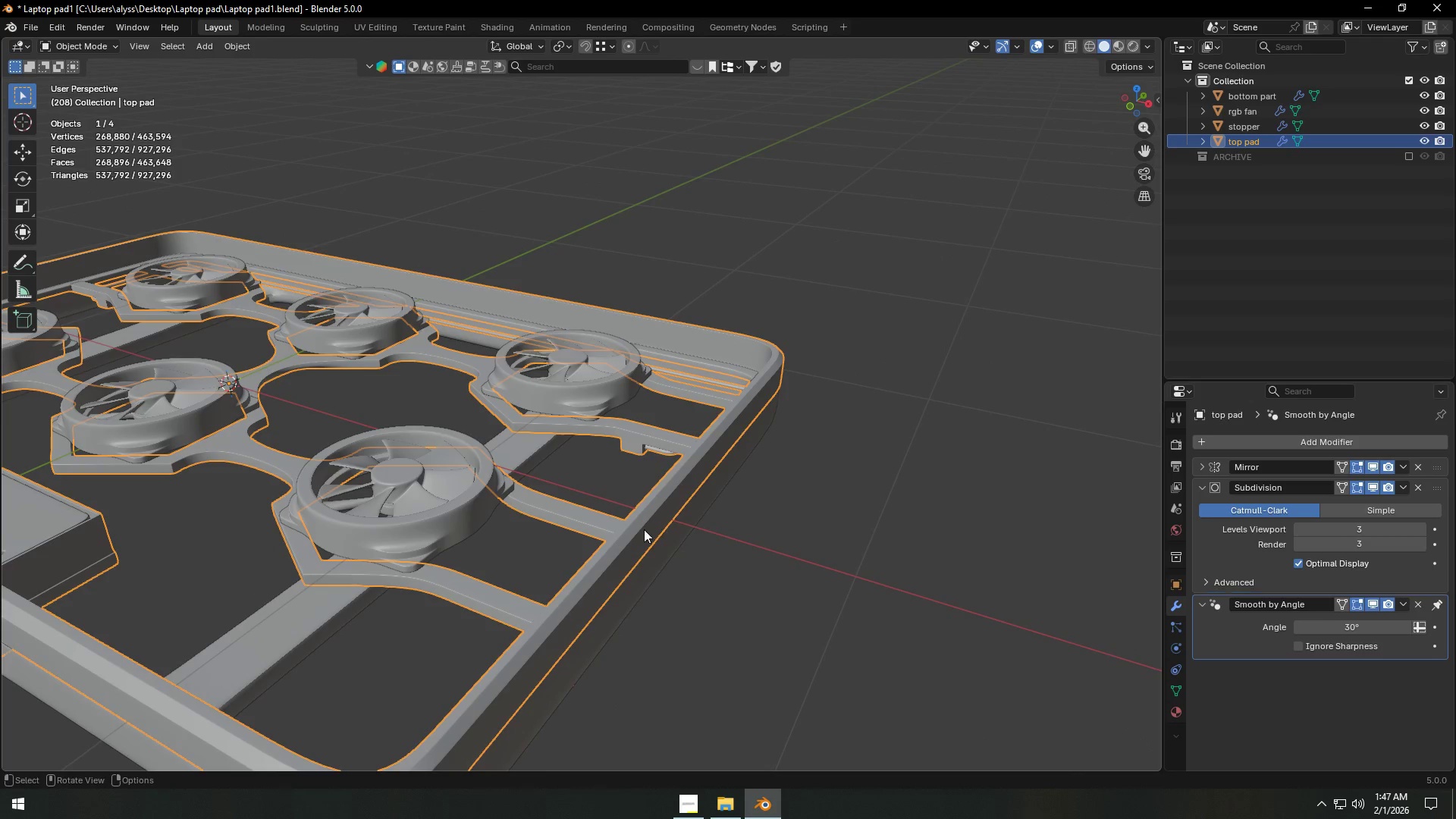 
hold_key(key=ShiftLeft, duration=0.34)
 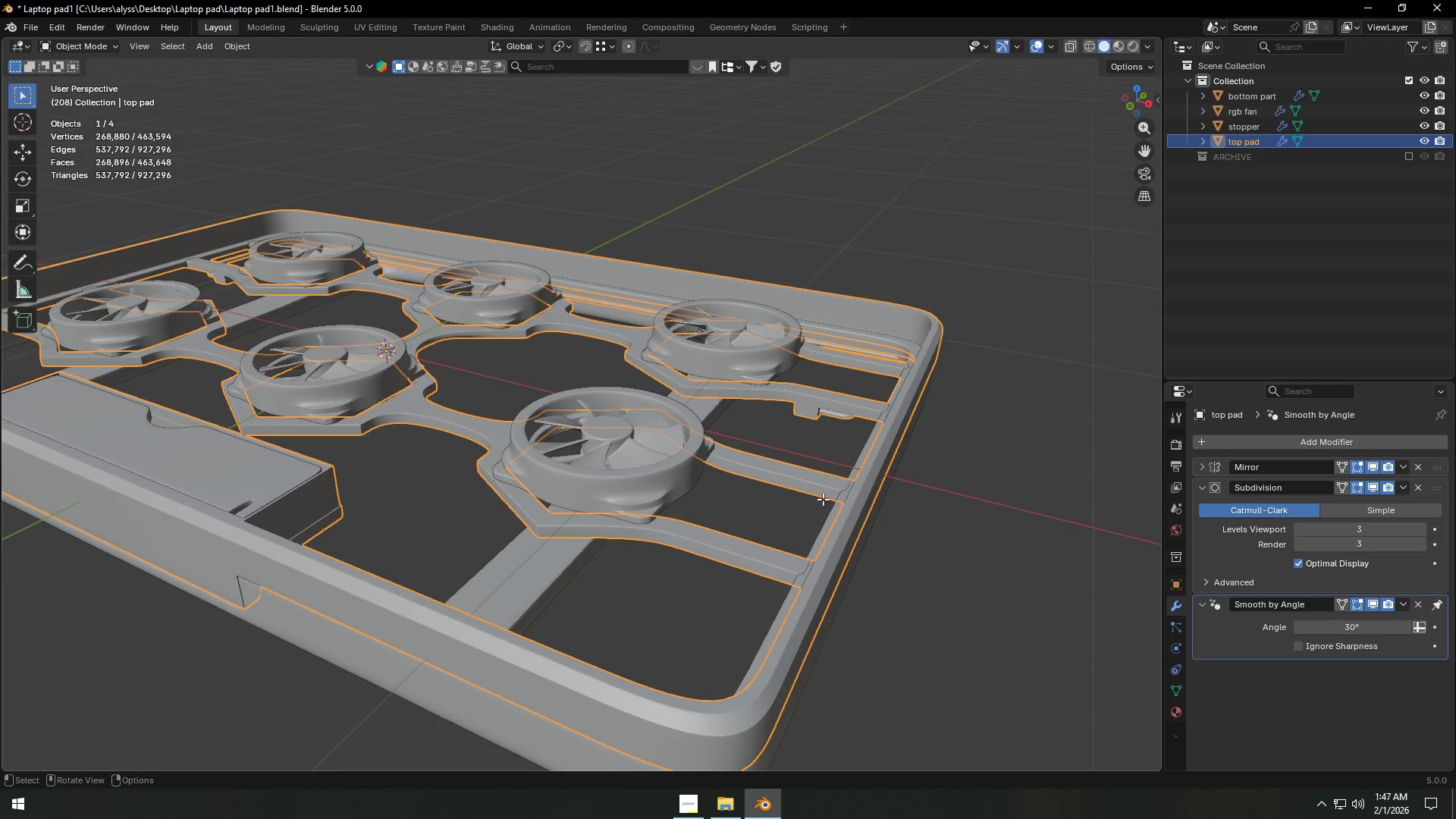 
key(Tab)
 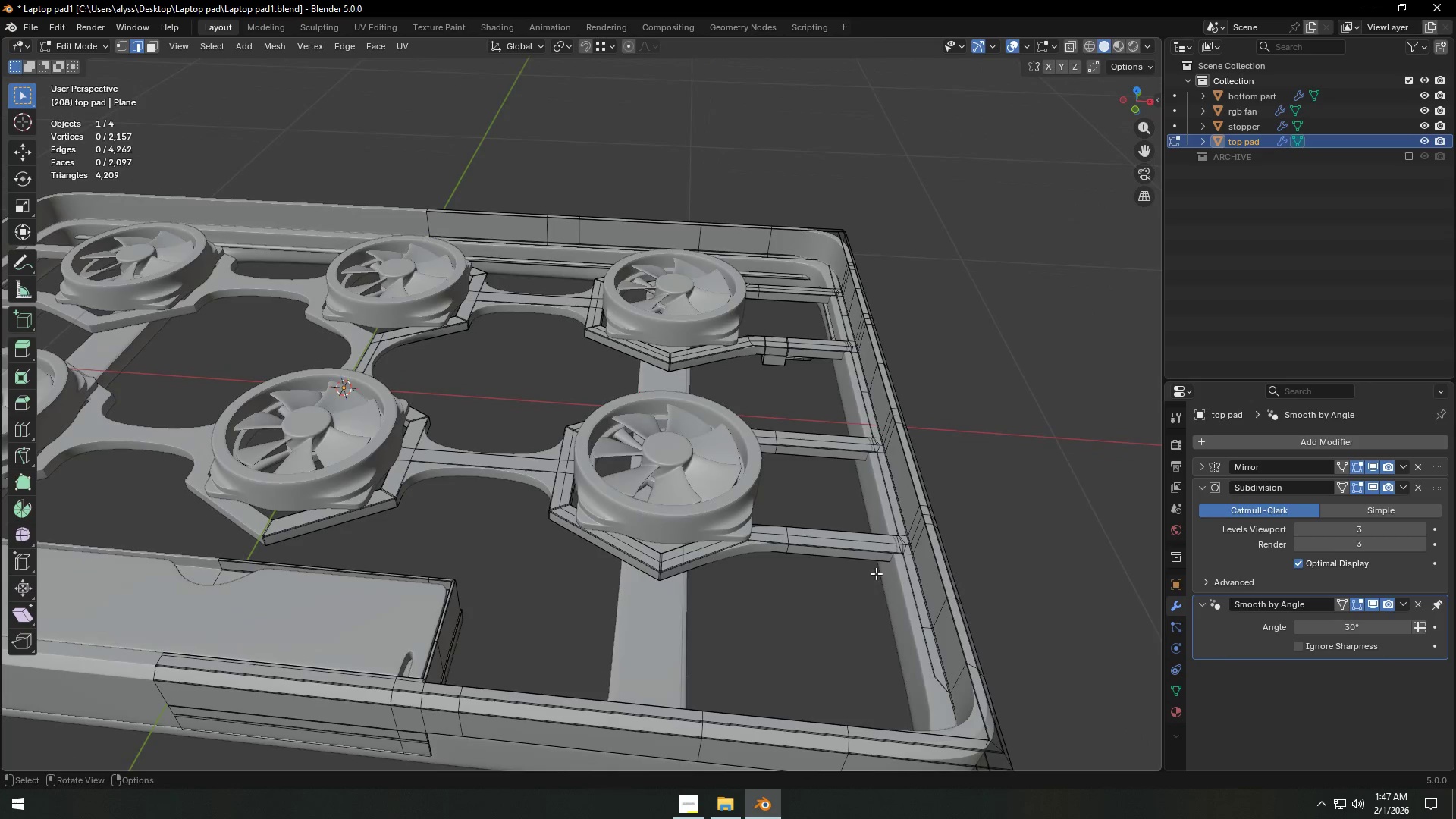 
hold_key(key=ShiftLeft, duration=0.47)
 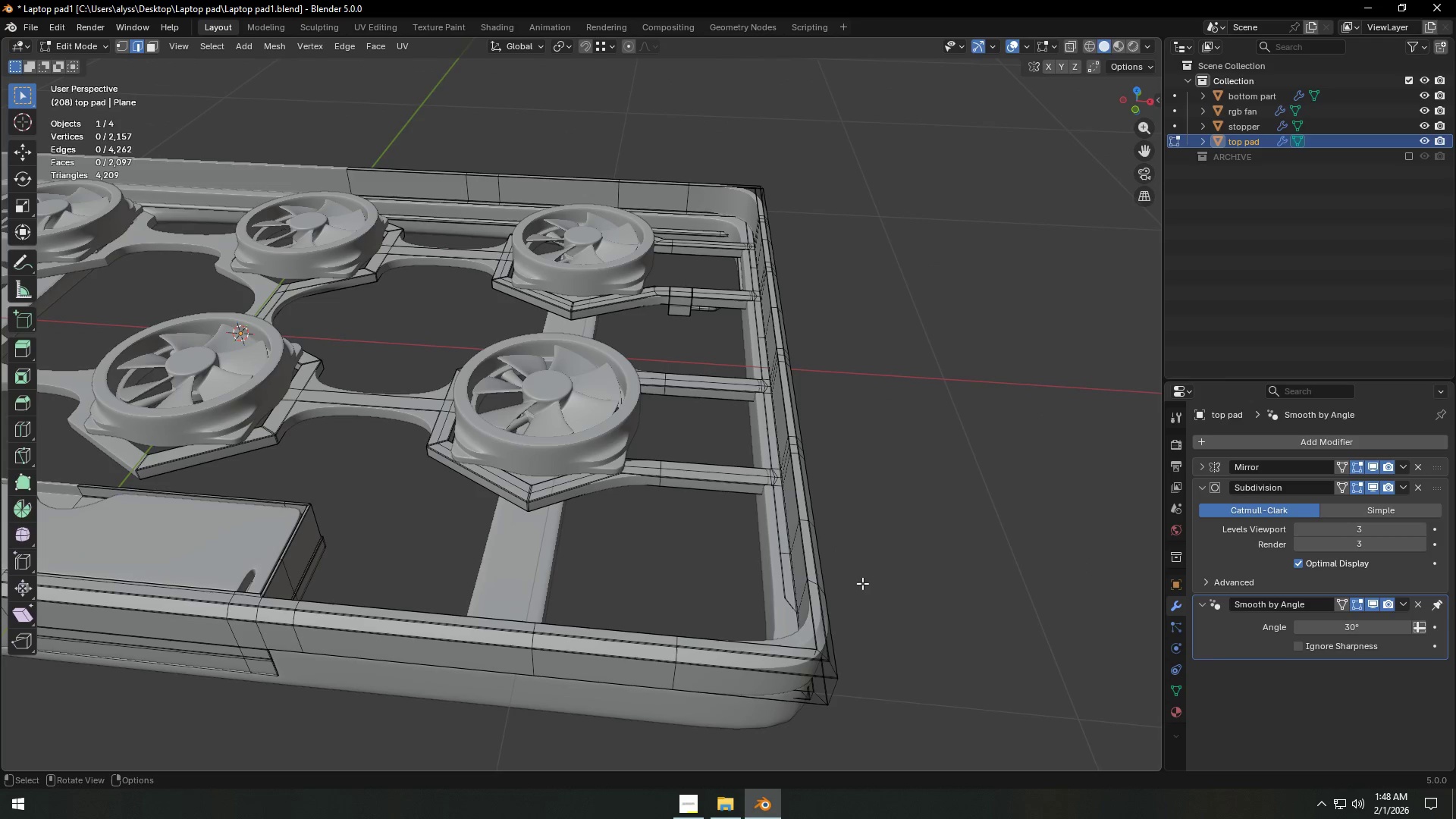 
hold_key(key=ShiftLeft, duration=0.45)
 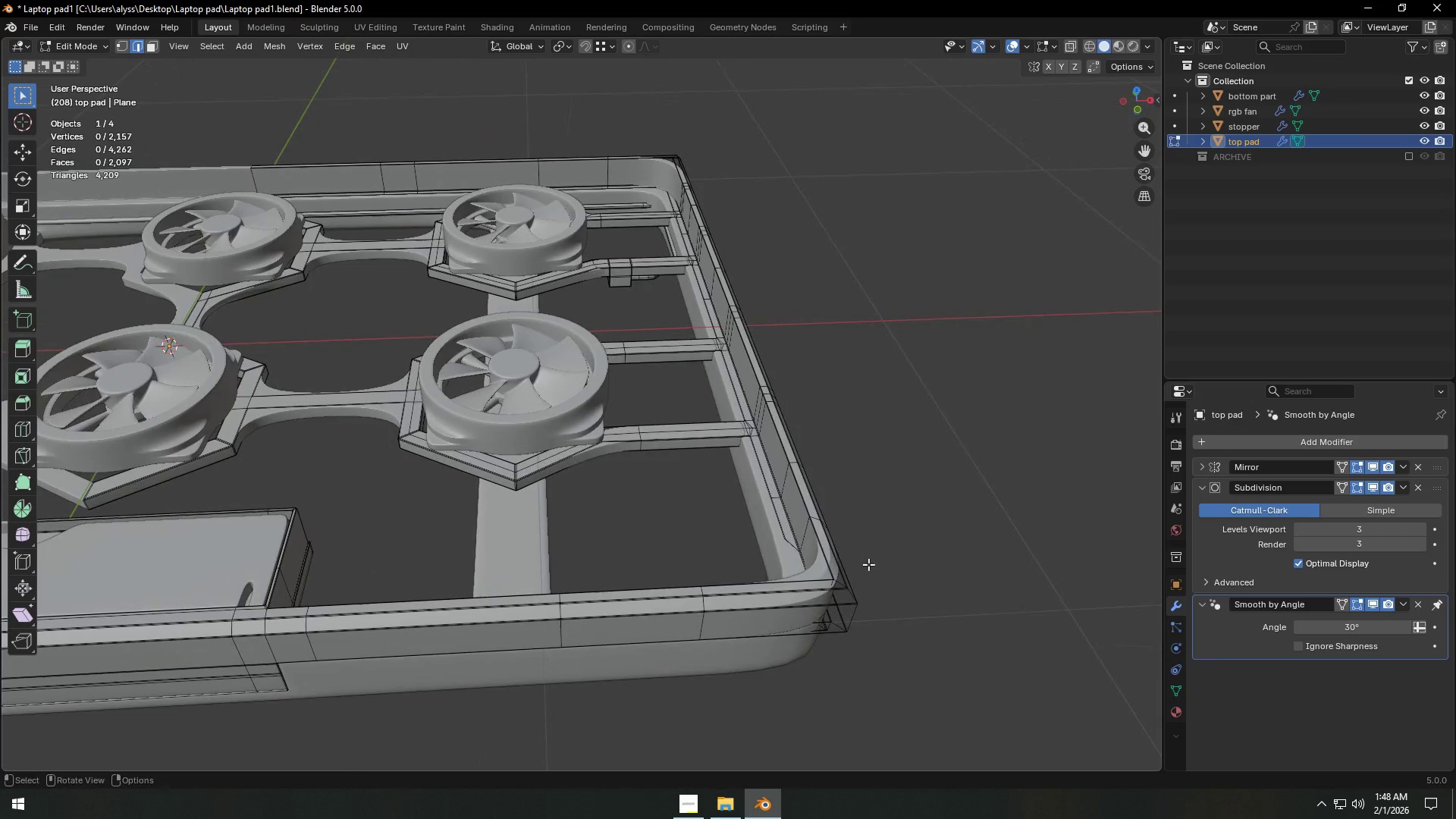 
key(Tab)
 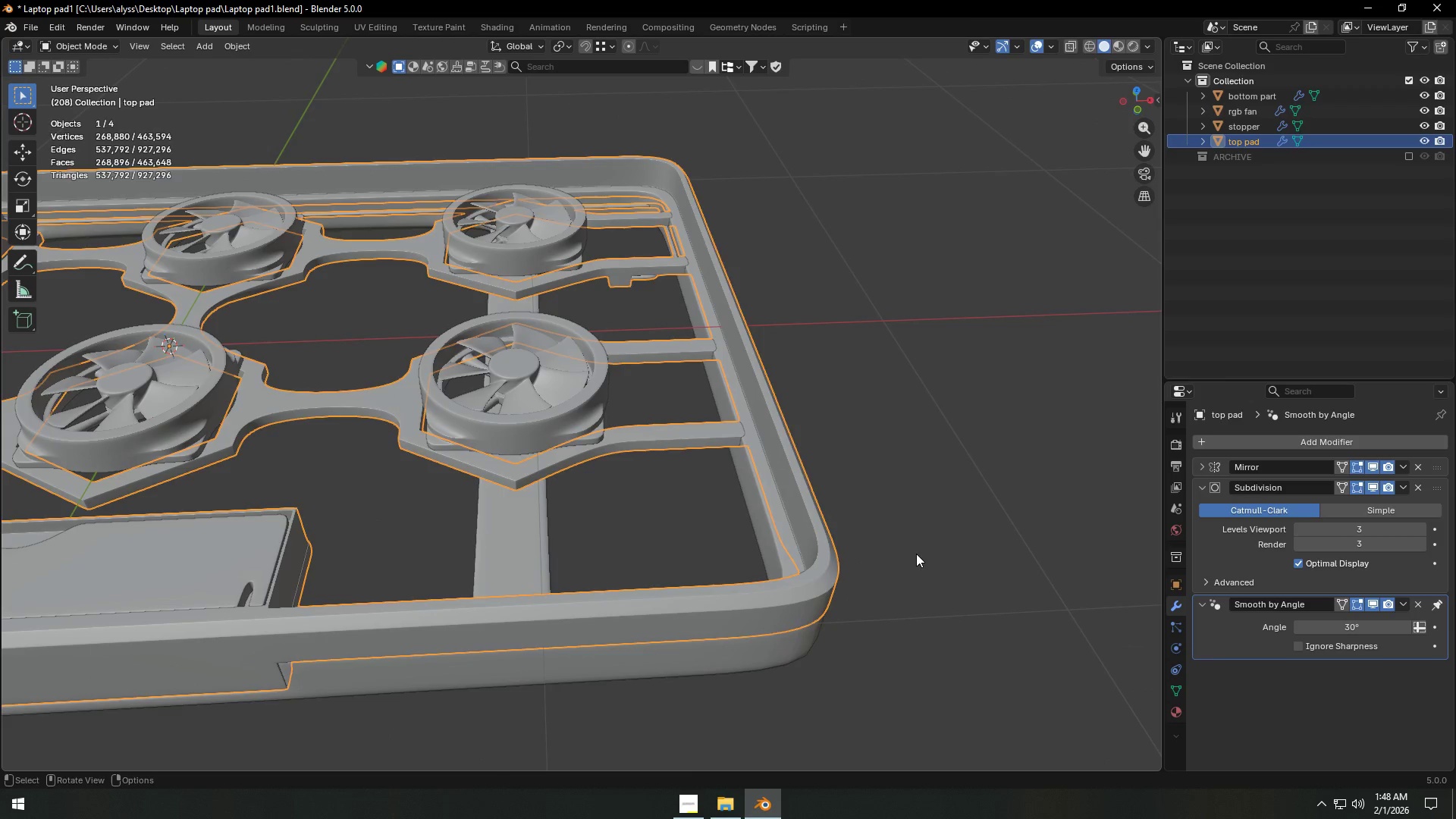 
left_click([916, 554])
 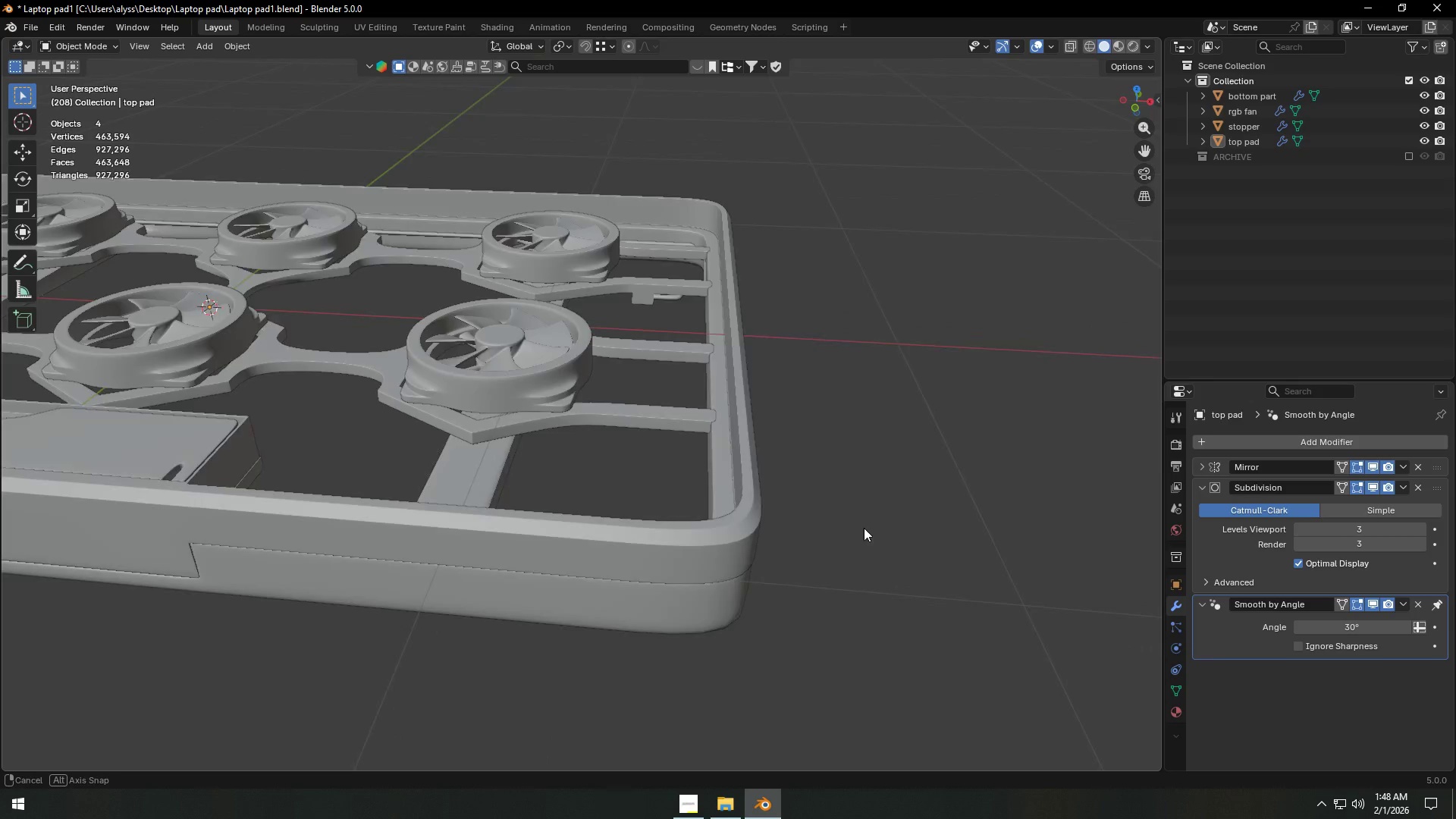 
scroll: coordinate [849, 525], scroll_direction: up, amount: 1.0
 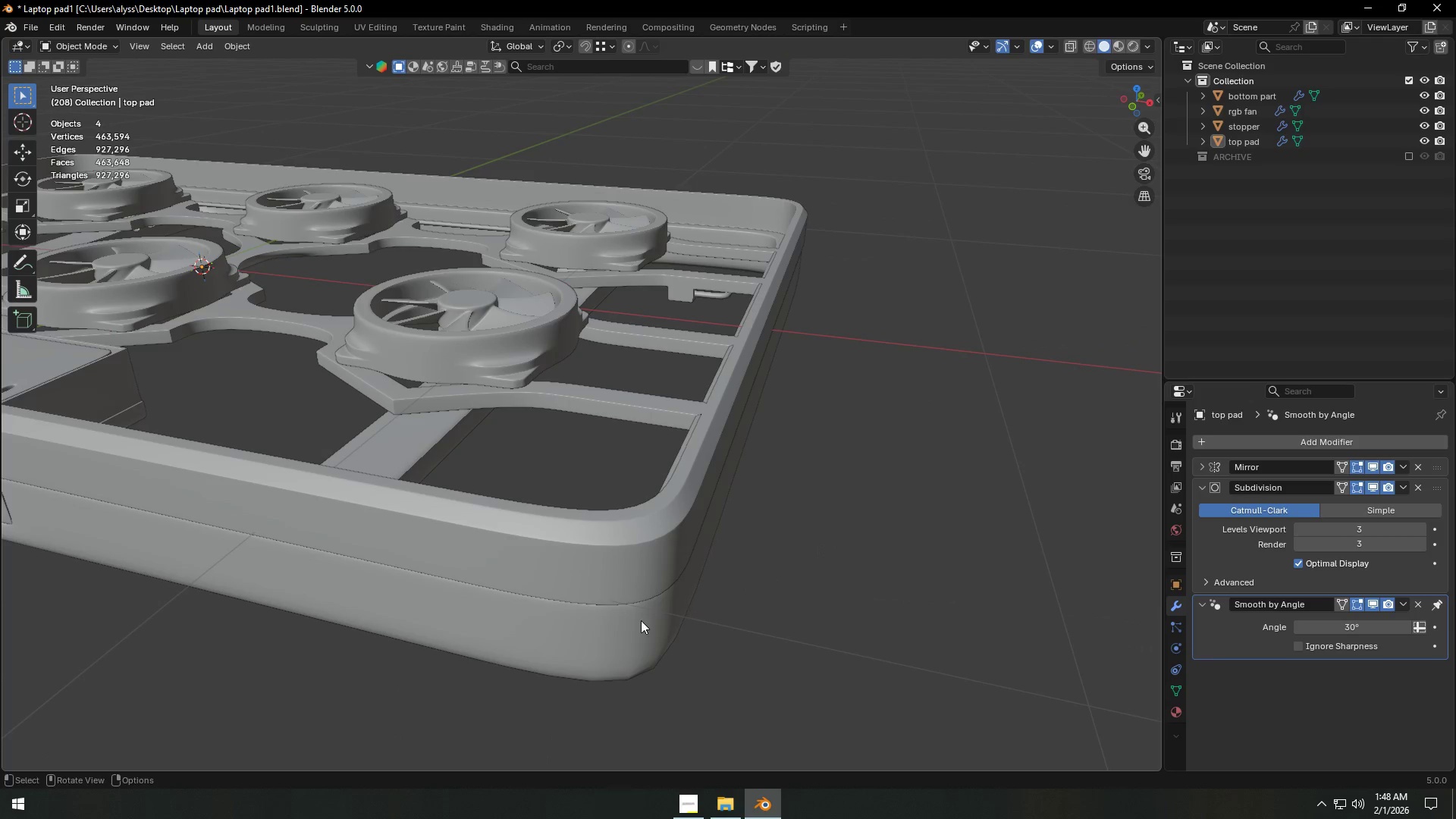 
left_click([643, 626])
 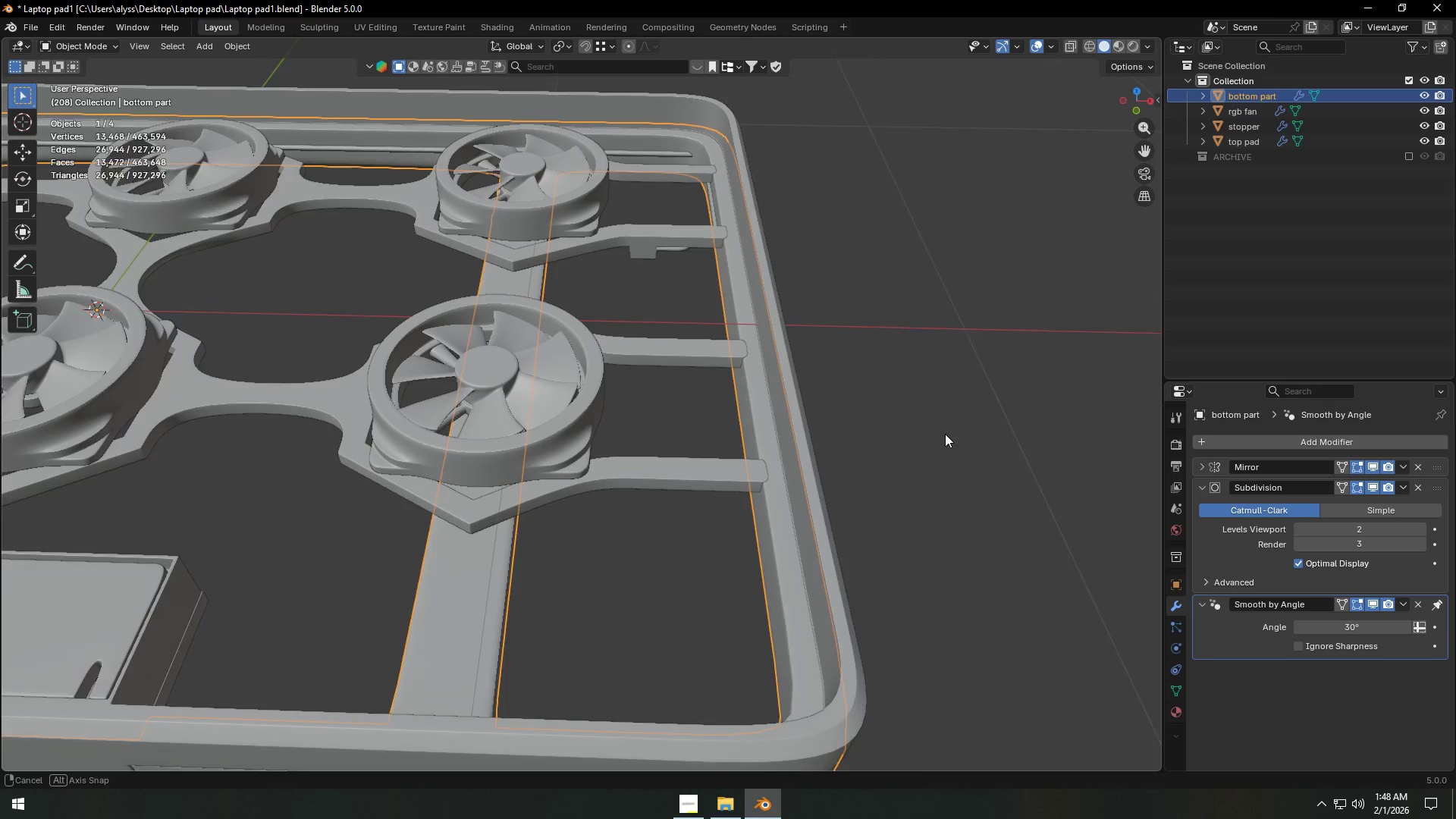 
hold_key(key=ShiftLeft, duration=0.33)
 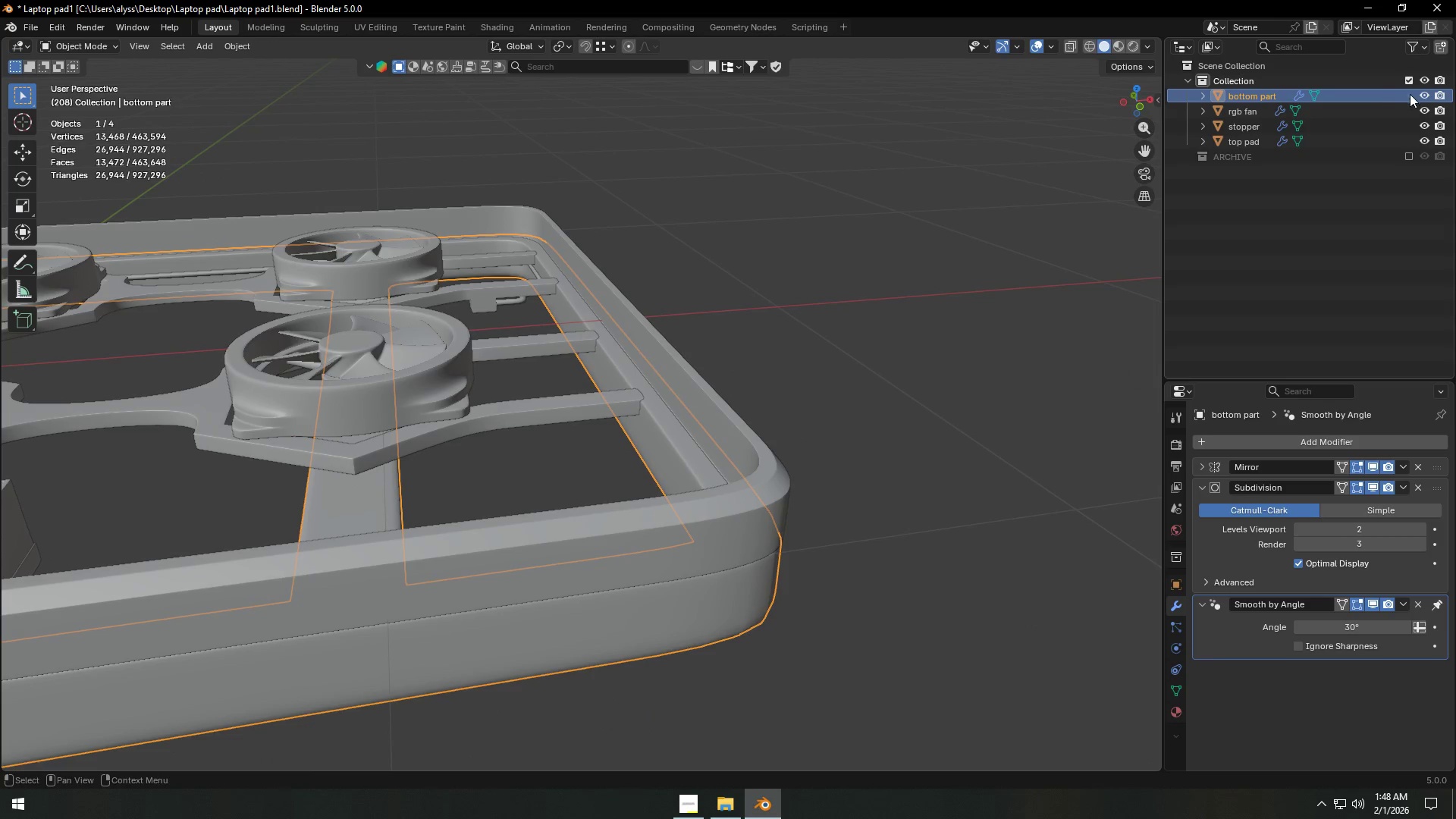 
left_click([1426, 111])
 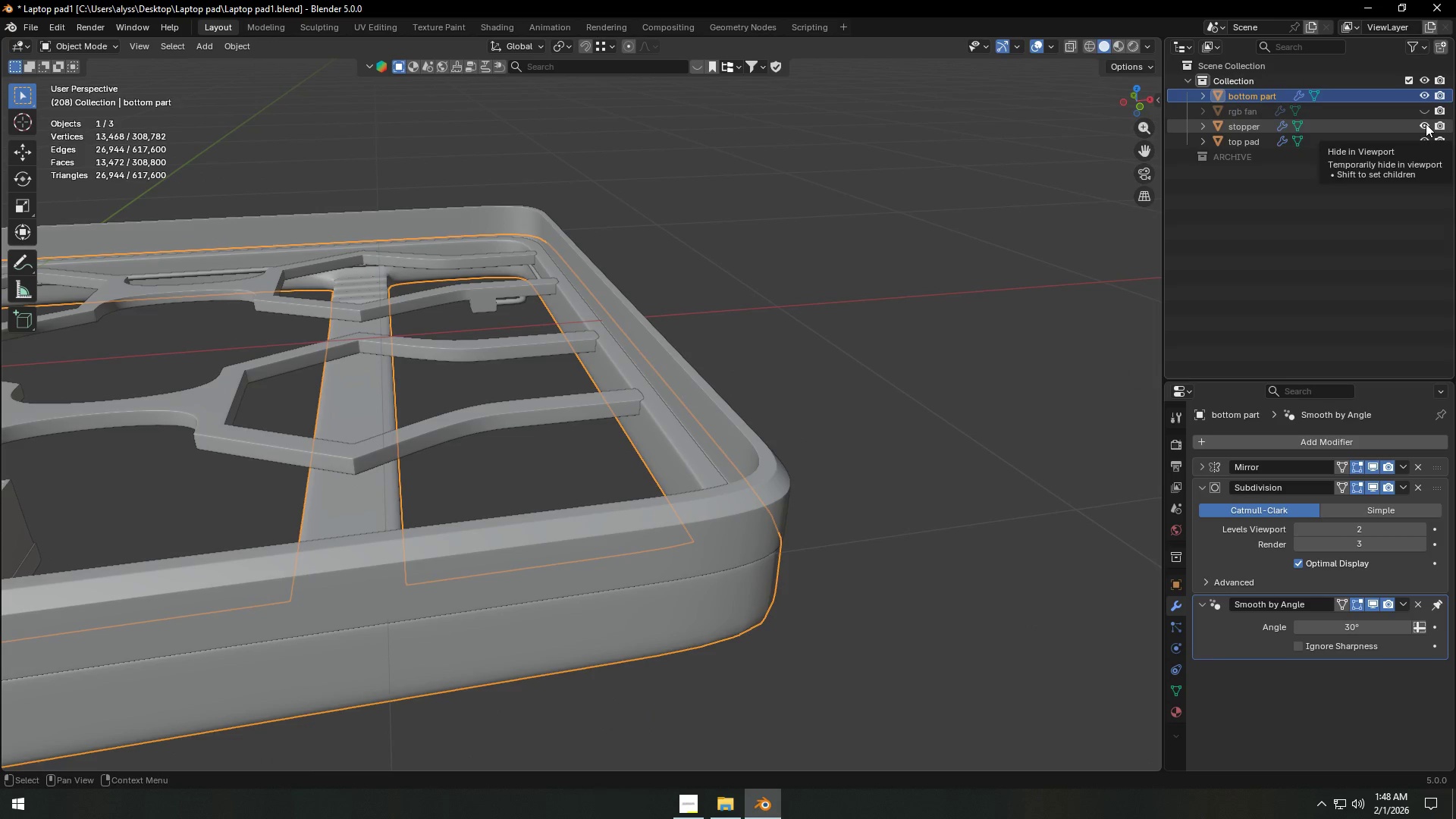 
left_click([1426, 124])
 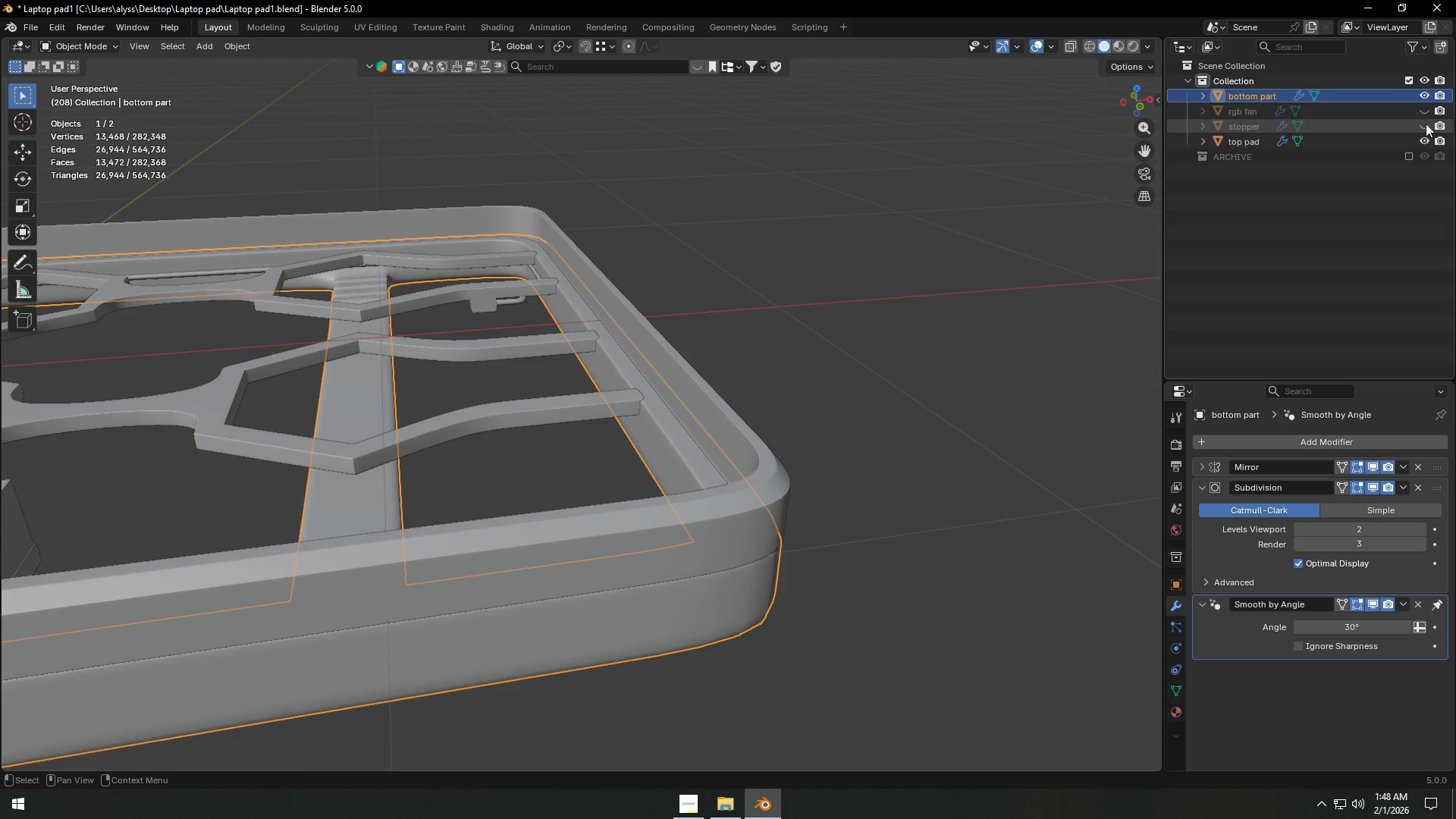 
left_click([1426, 124])
 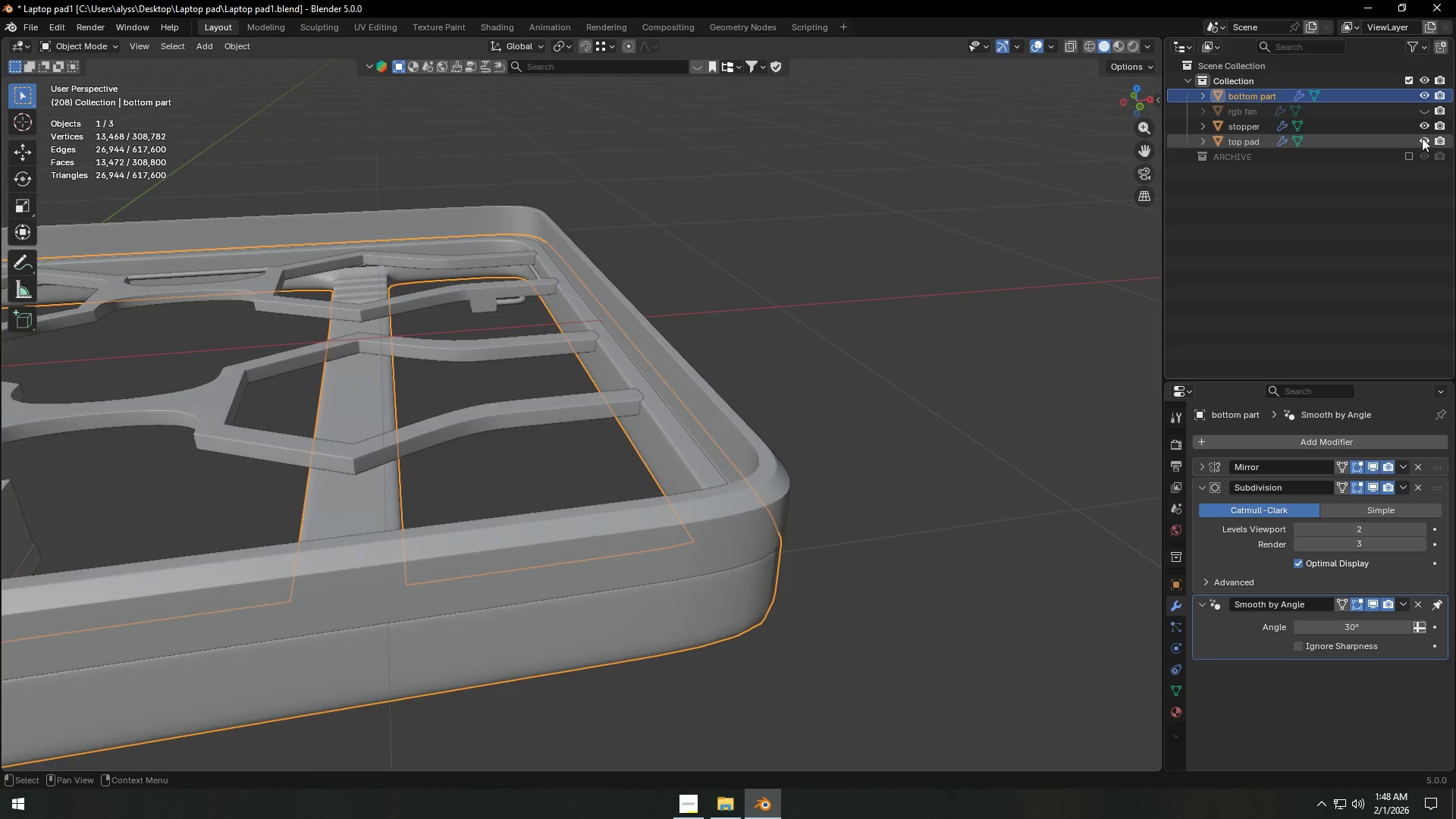 
left_click([1422, 138])
 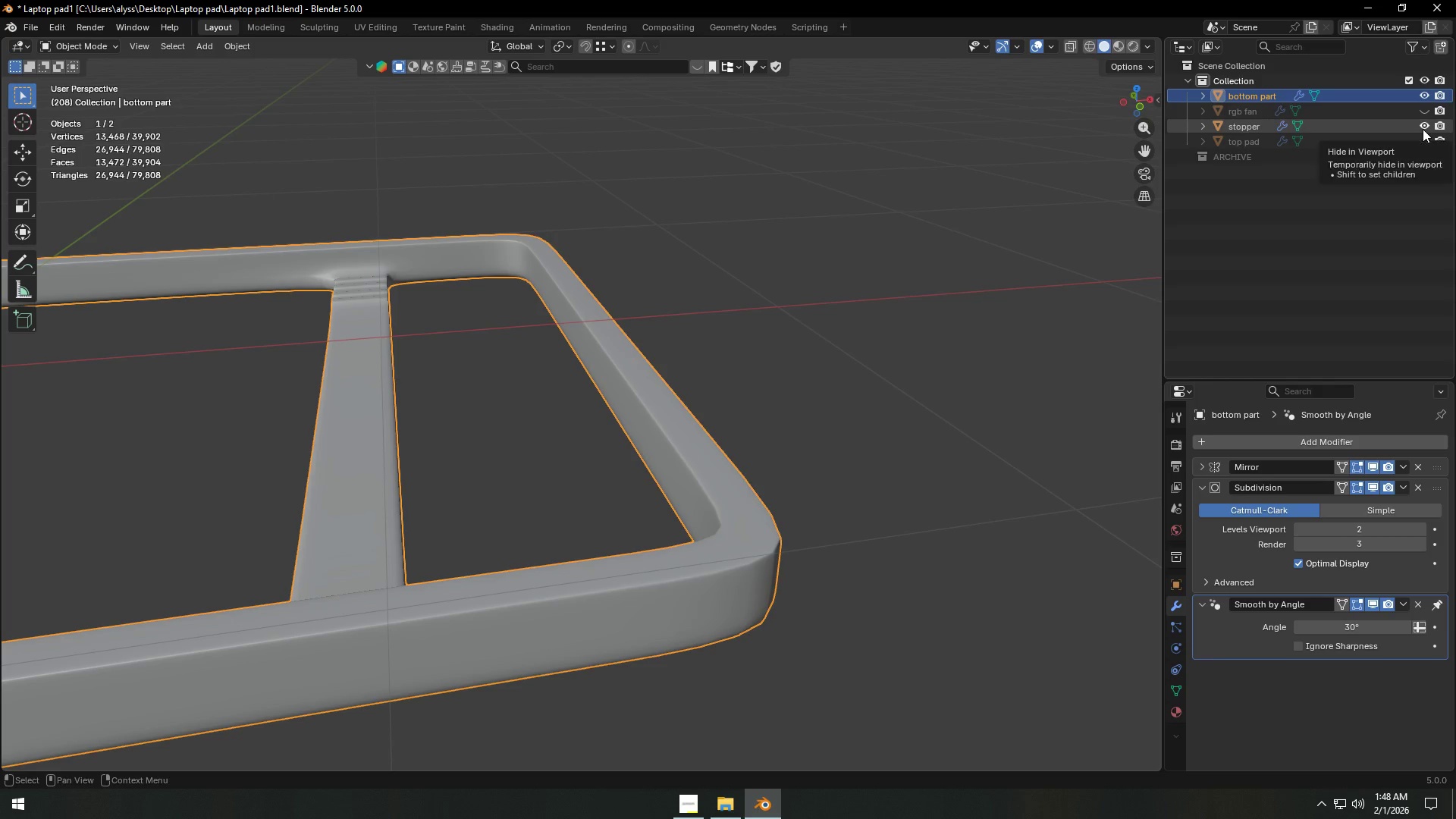 
left_click([1423, 127])
 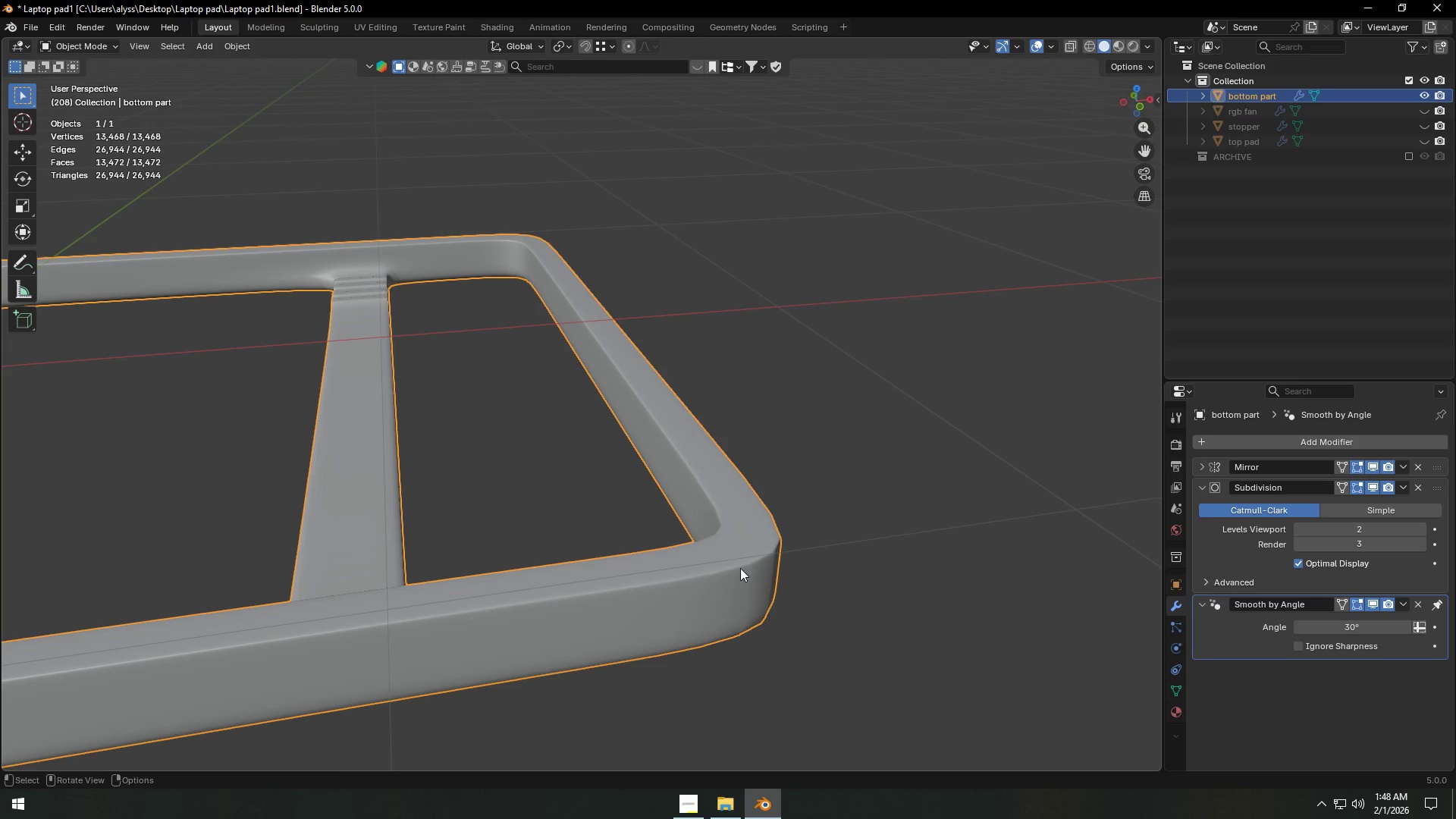 
left_click([1427, 531])
 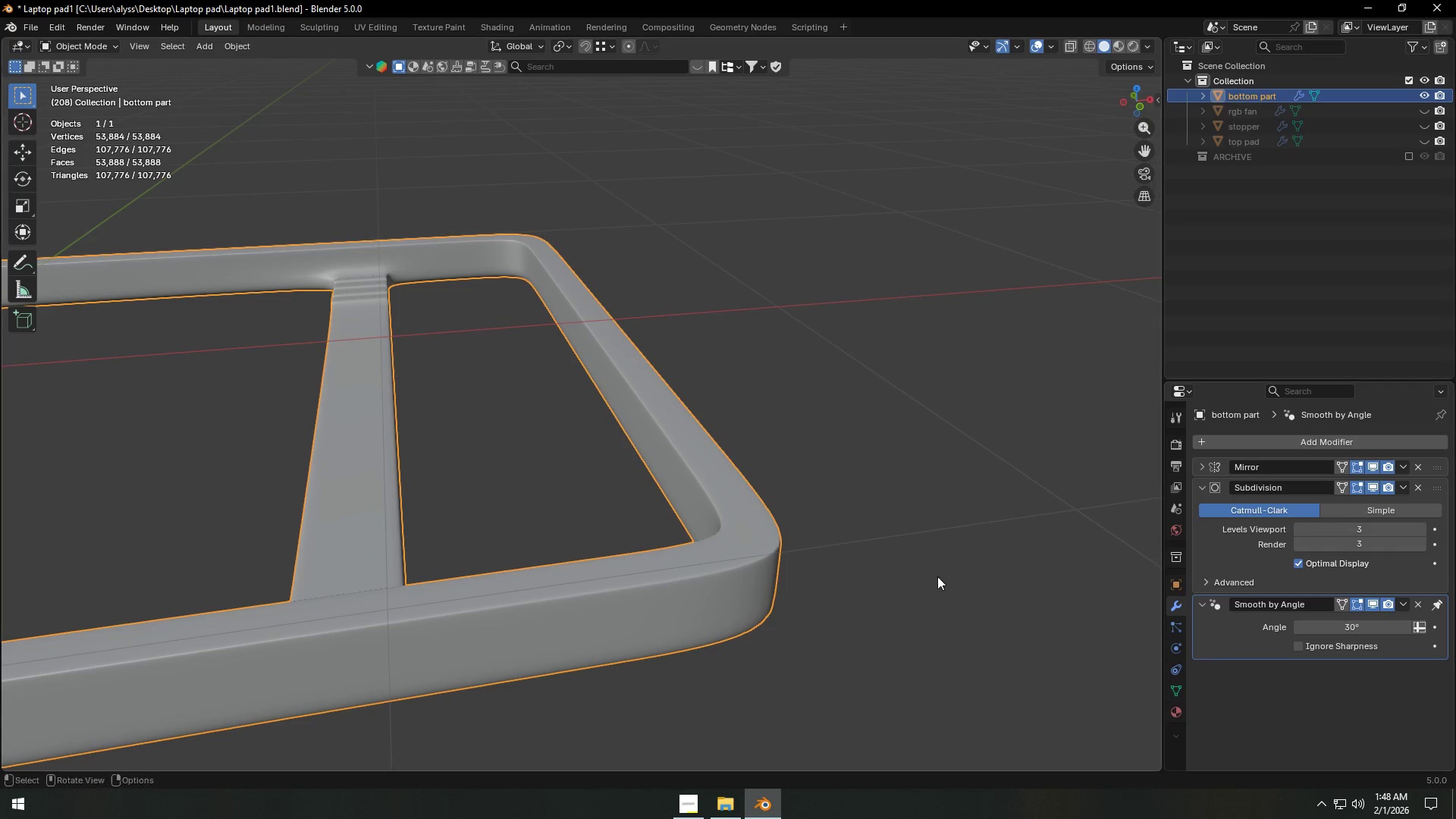 
left_click([899, 564])
 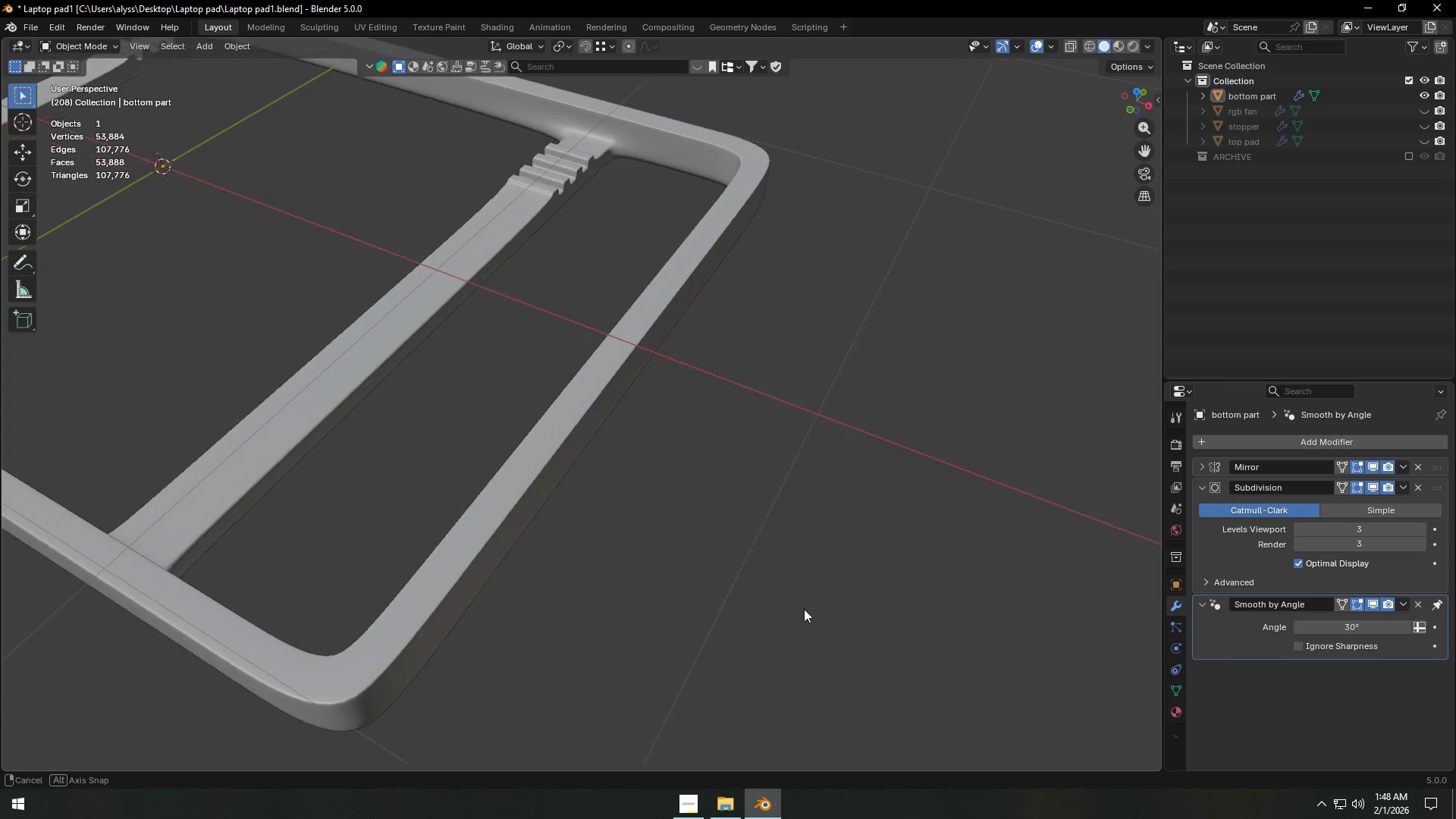 
scroll: coordinate [785, 611], scroll_direction: down, amount: 4.0
 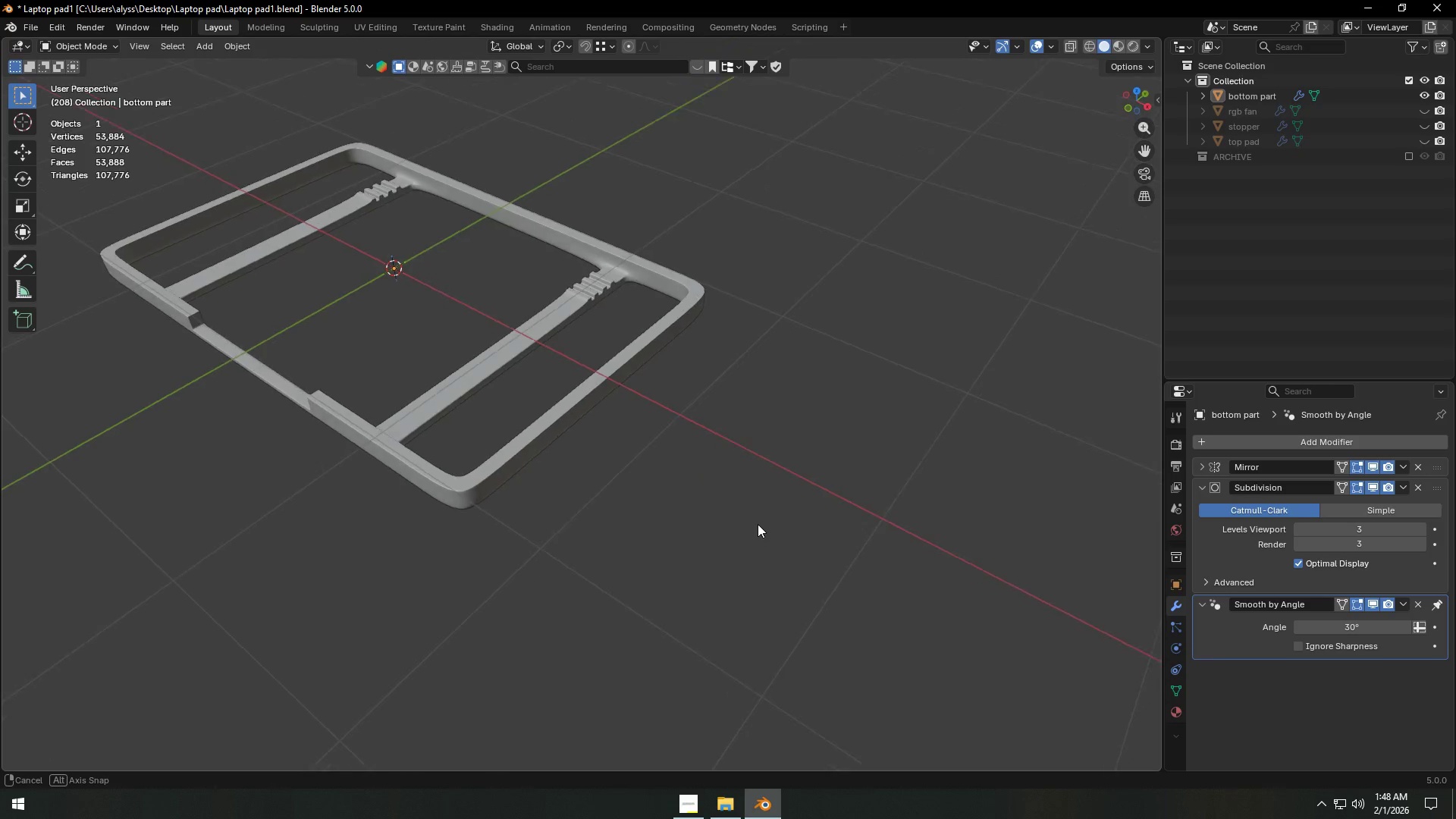 
key(Control+S)
 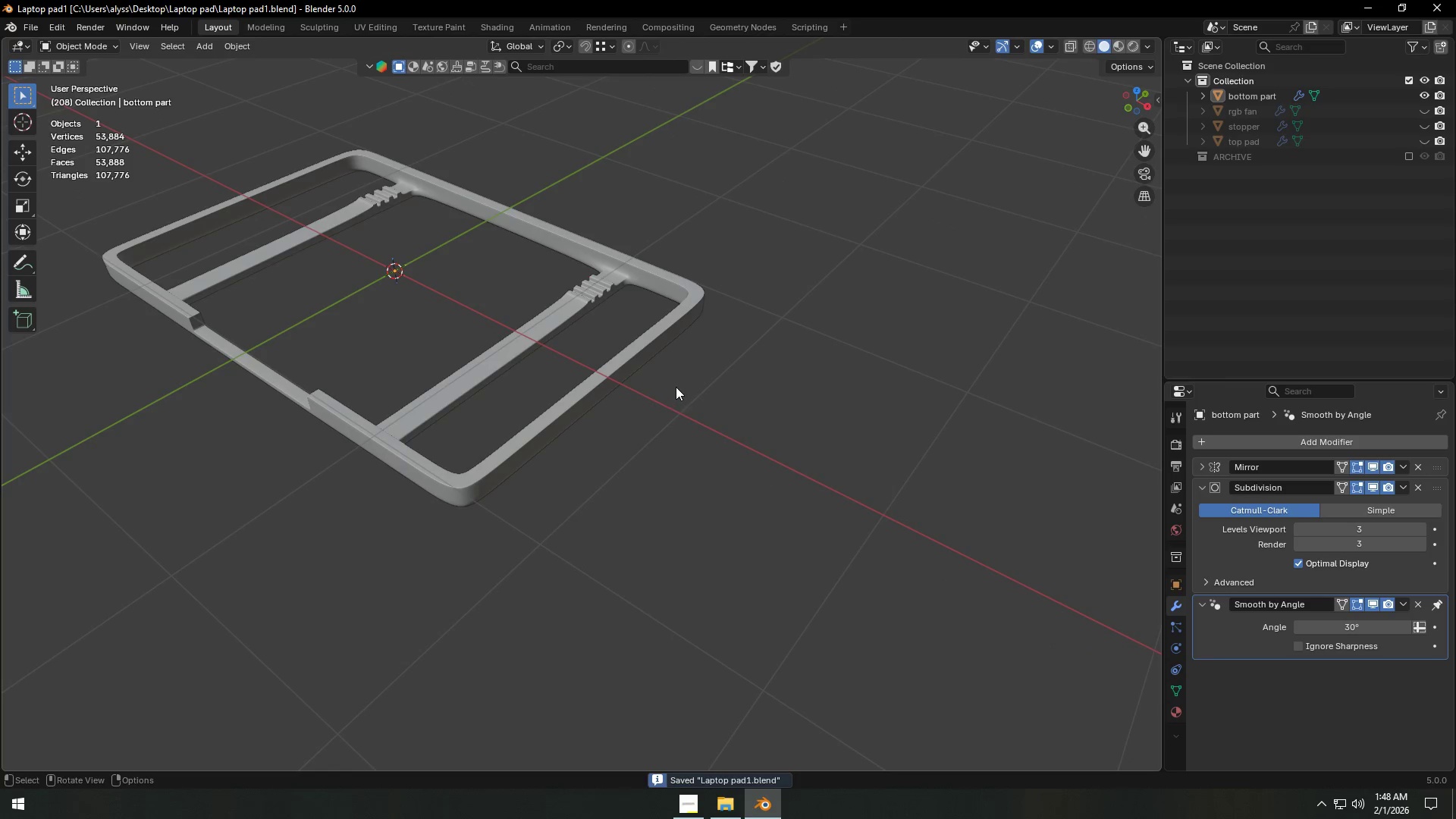 
key(Shift+ShiftLeft)
 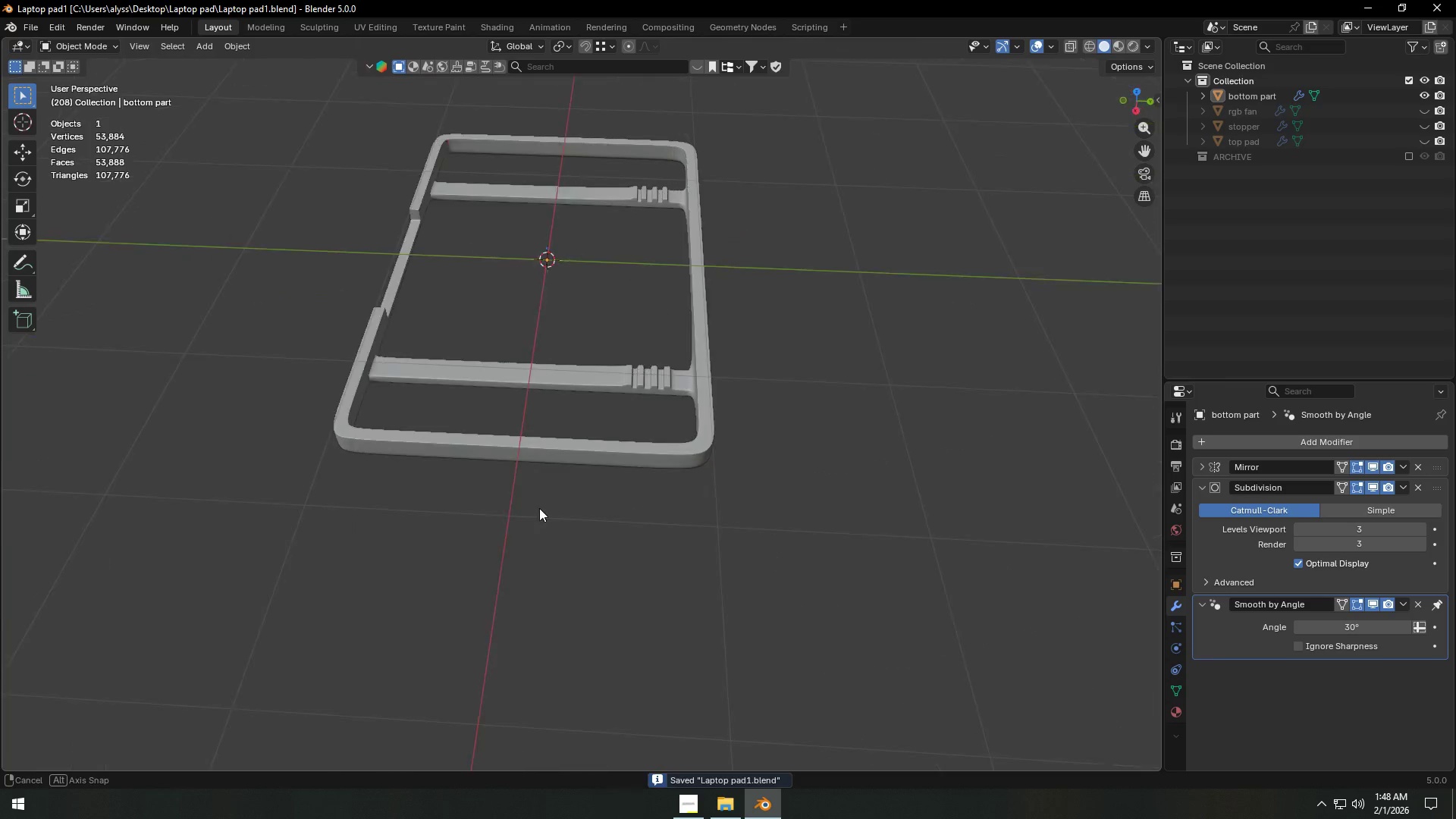 
scroll: coordinate [552, 502], scroll_direction: up, amount: 6.0
 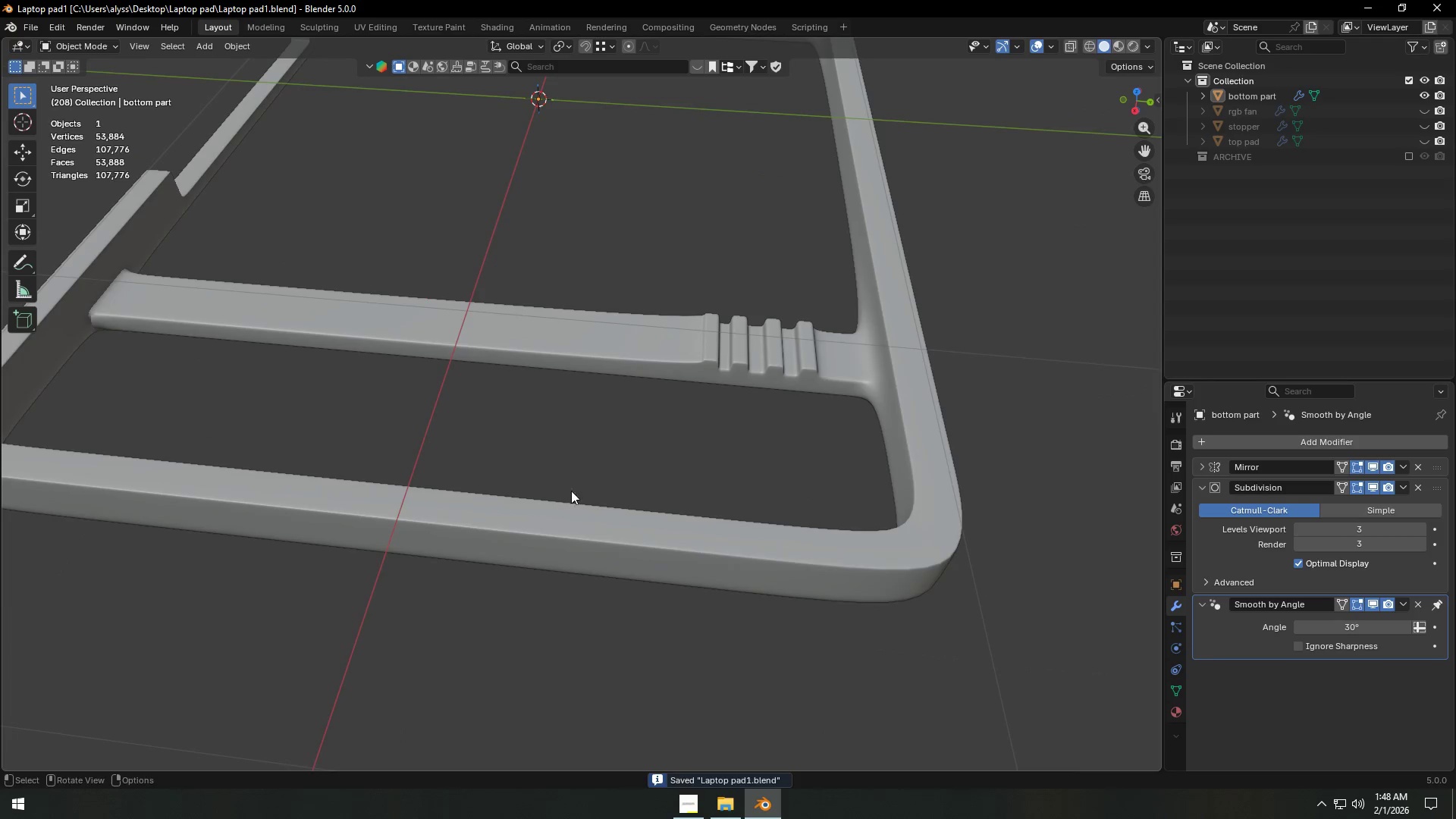 
key(Shift+ShiftLeft)
 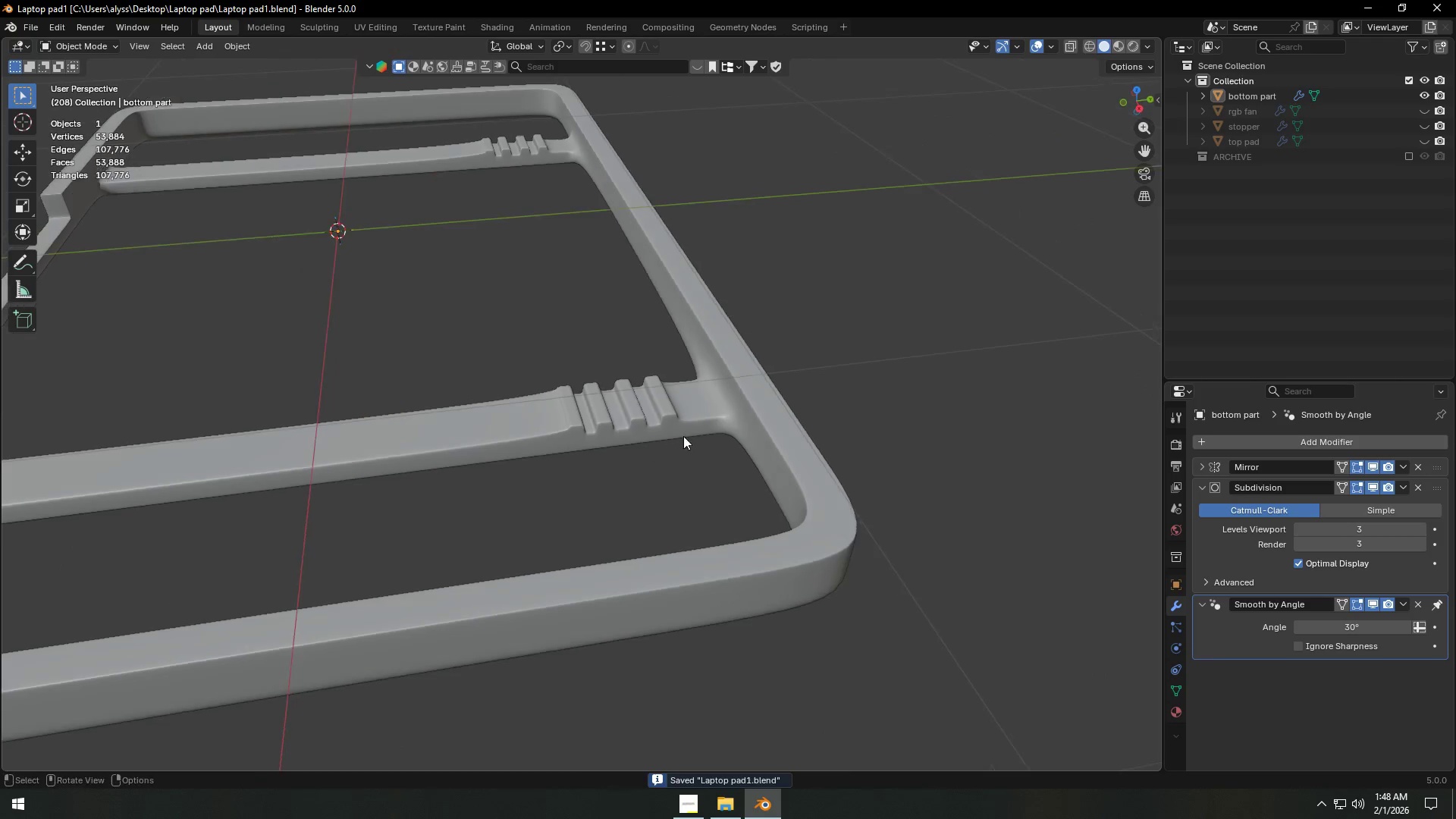 
left_click([769, 410])
 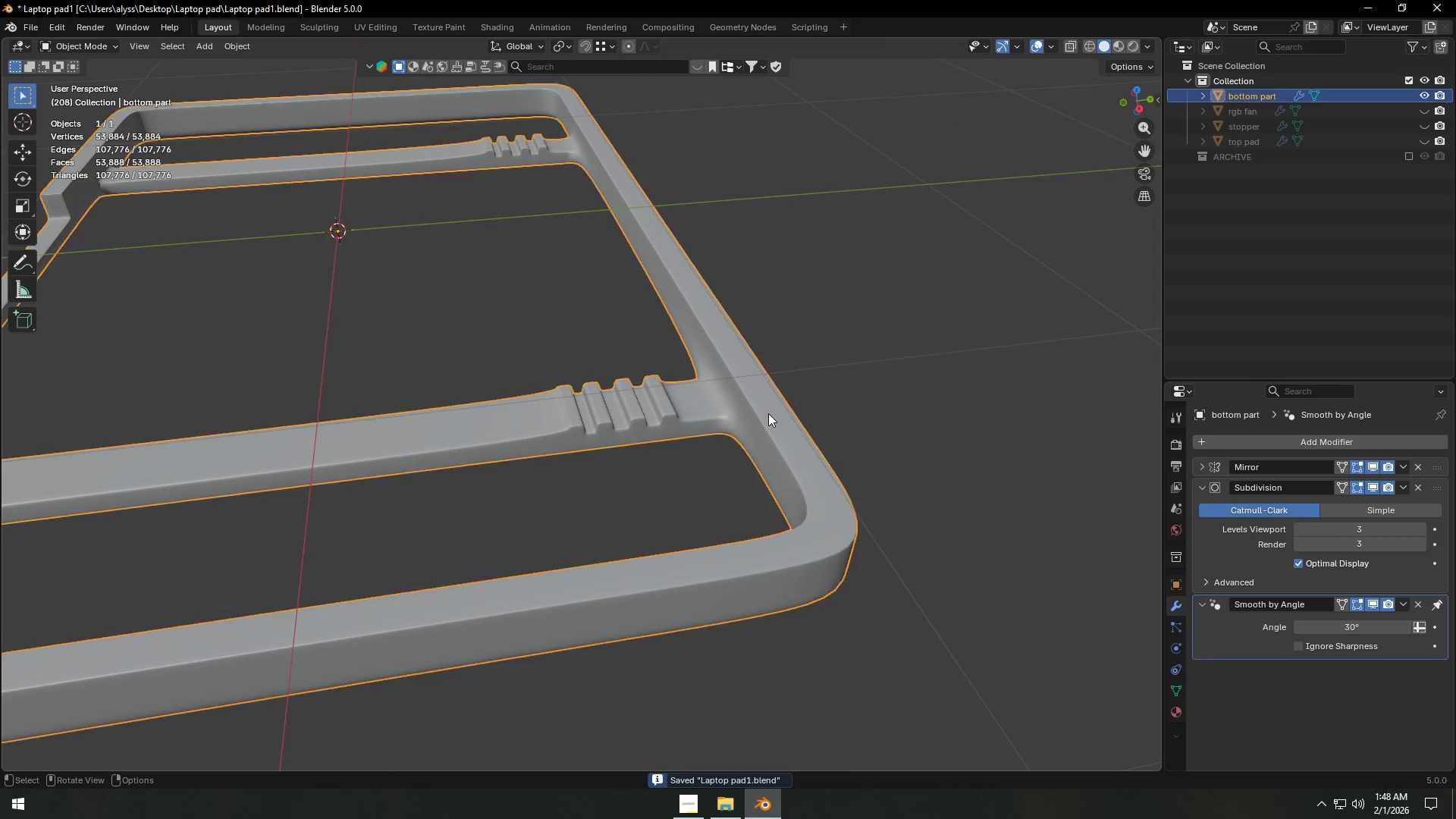 
key(Tab)
 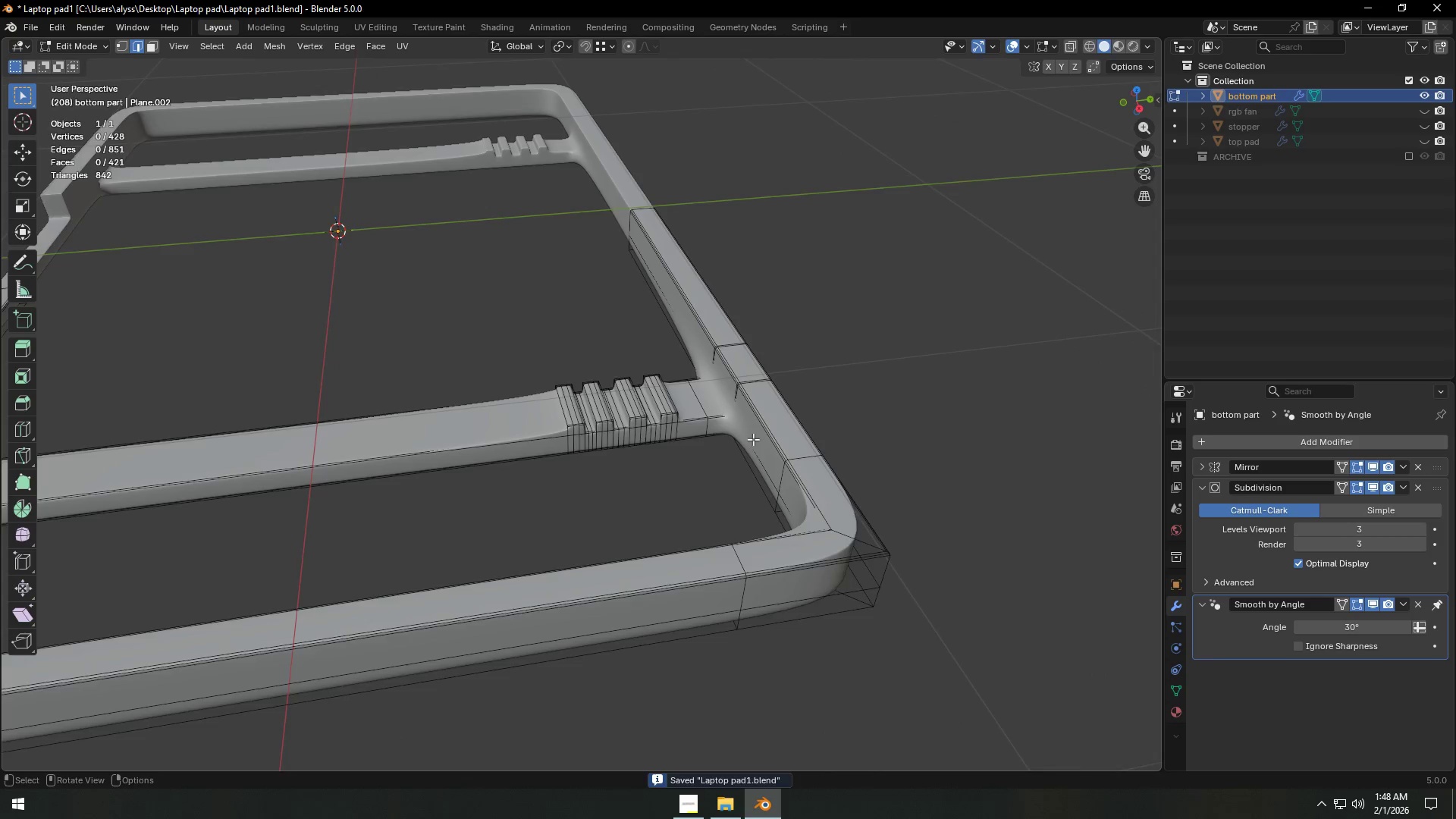 
scroll: coordinate [751, 442], scroll_direction: up, amount: 4.0
 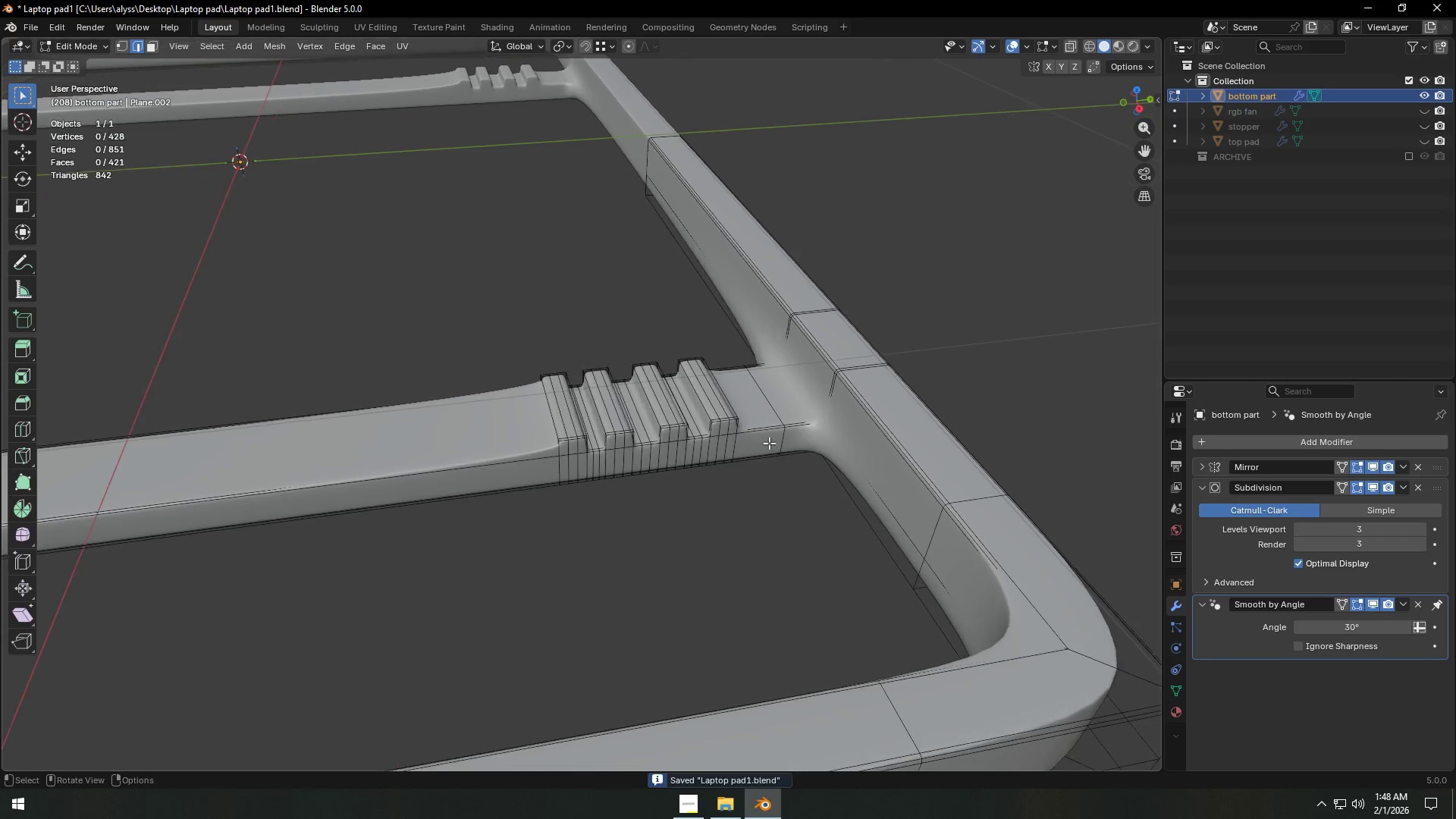 
hold_key(key=ShiftLeft, duration=0.33)
 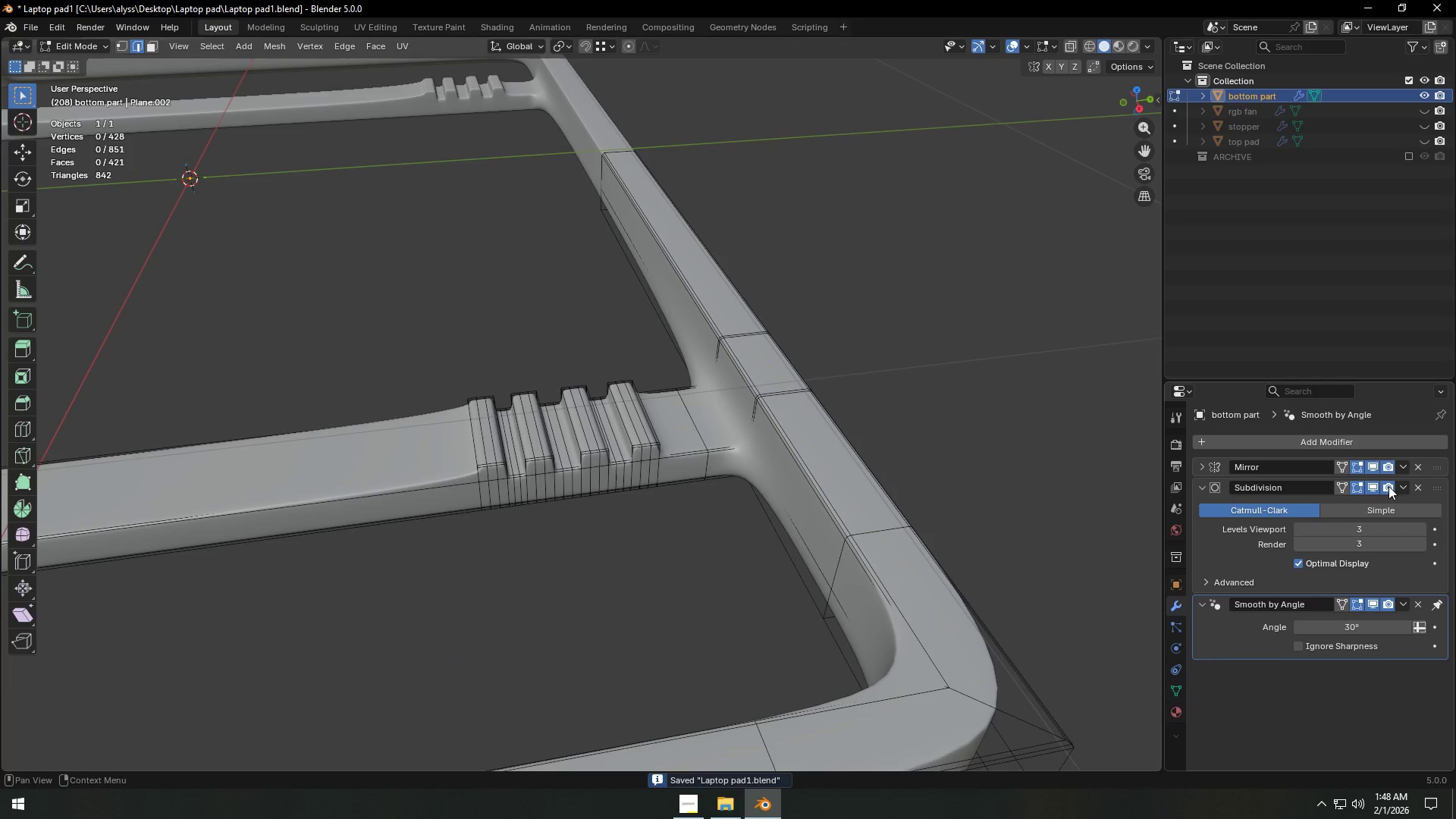 
left_click([1370, 483])
 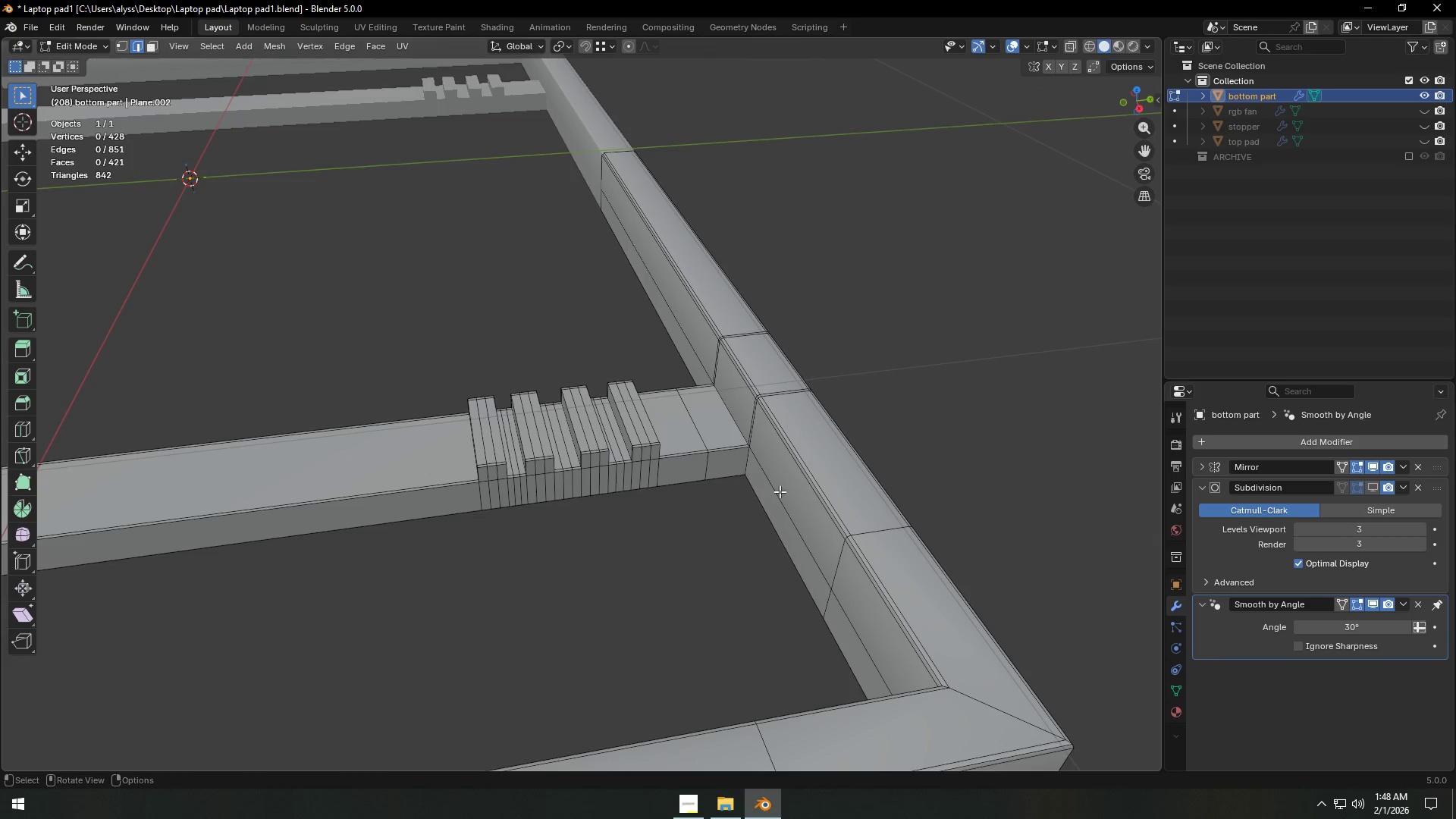 
hold_key(key=AltLeft, duration=0.66)
left_click([703, 435])
 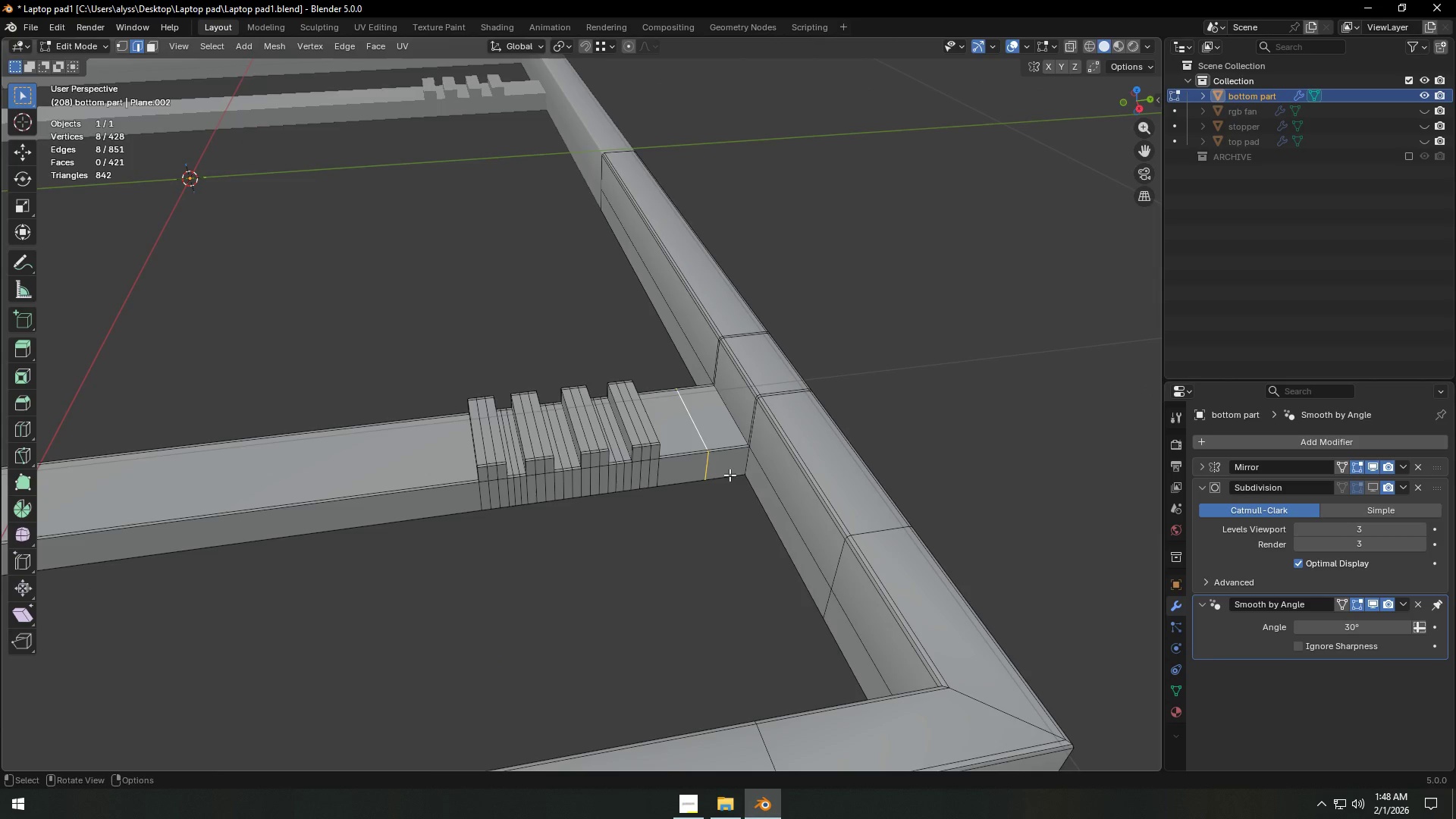 
type(gxy)
 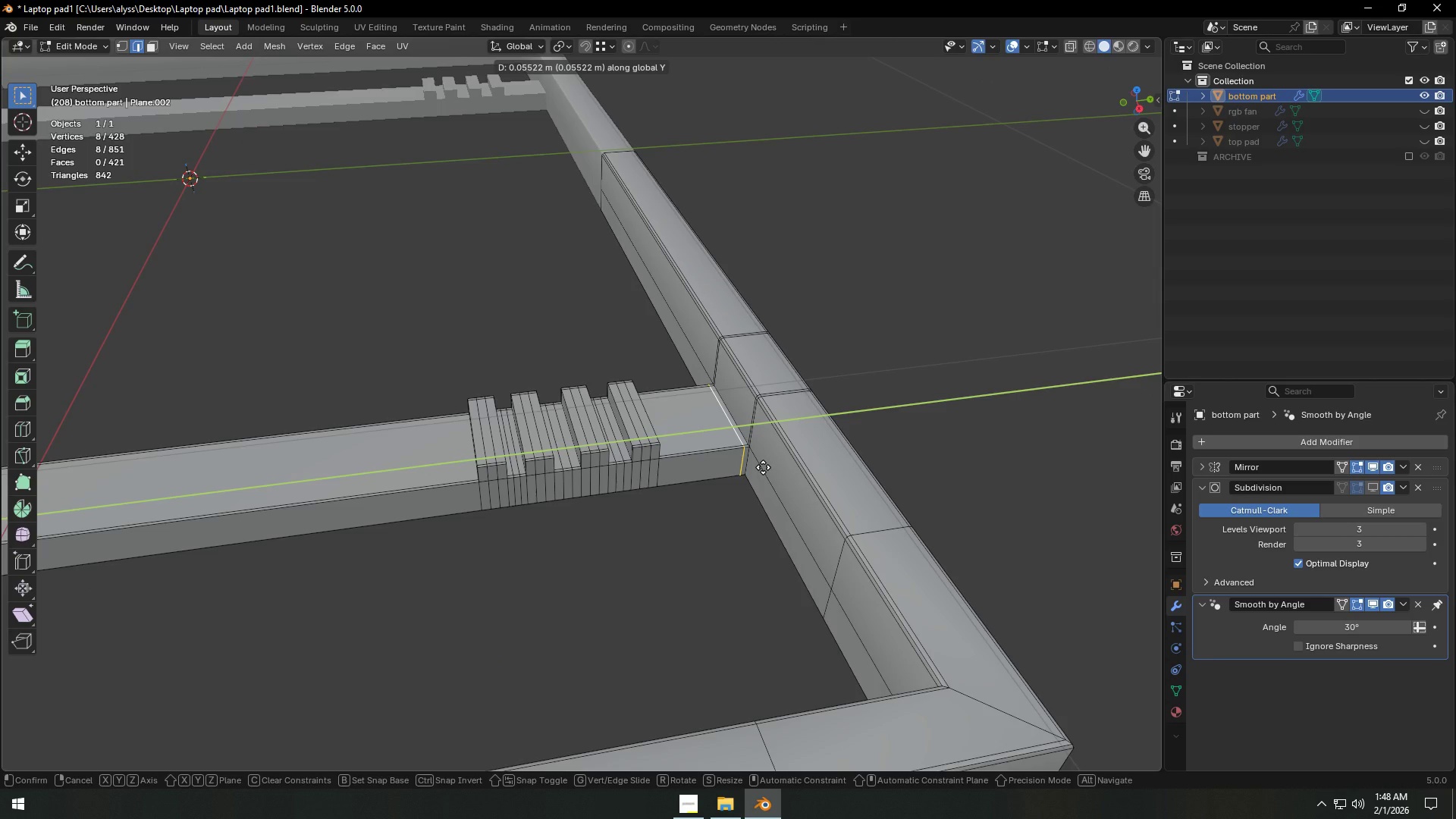 
left_click([763, 467])
 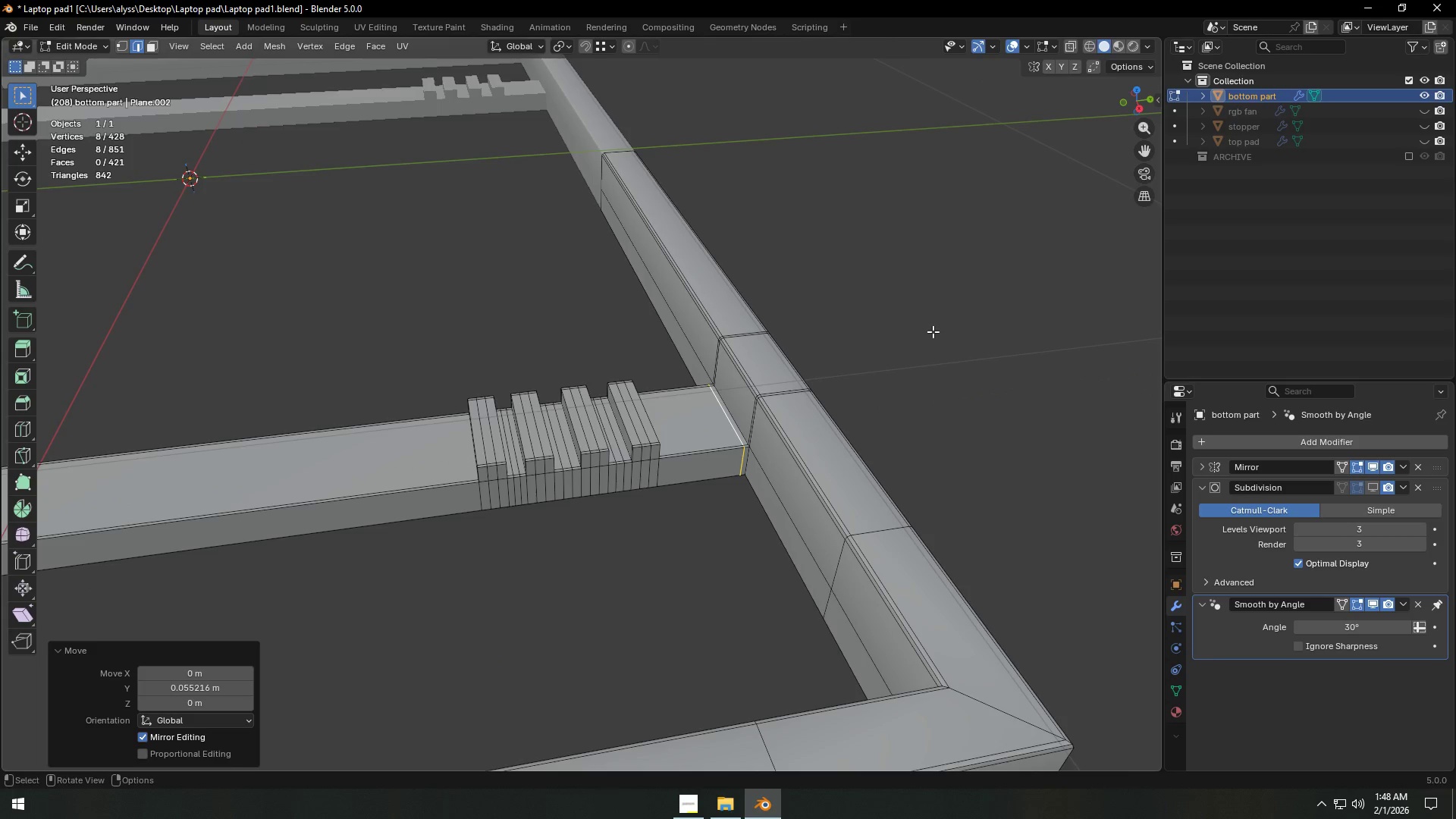 
left_click([933, 331])
 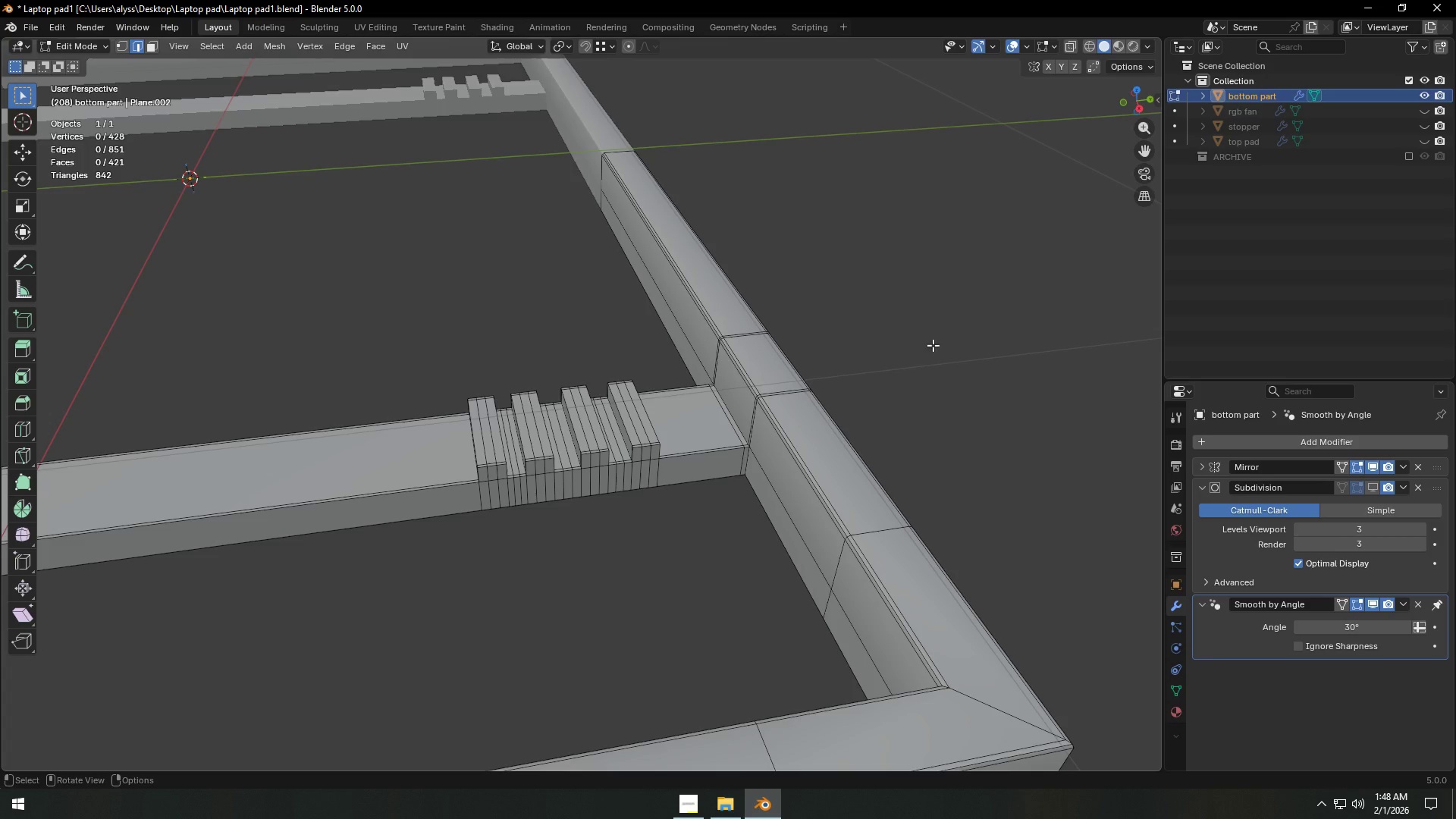 
scroll: coordinate [935, 471], scroll_direction: down, amount: 5.0
 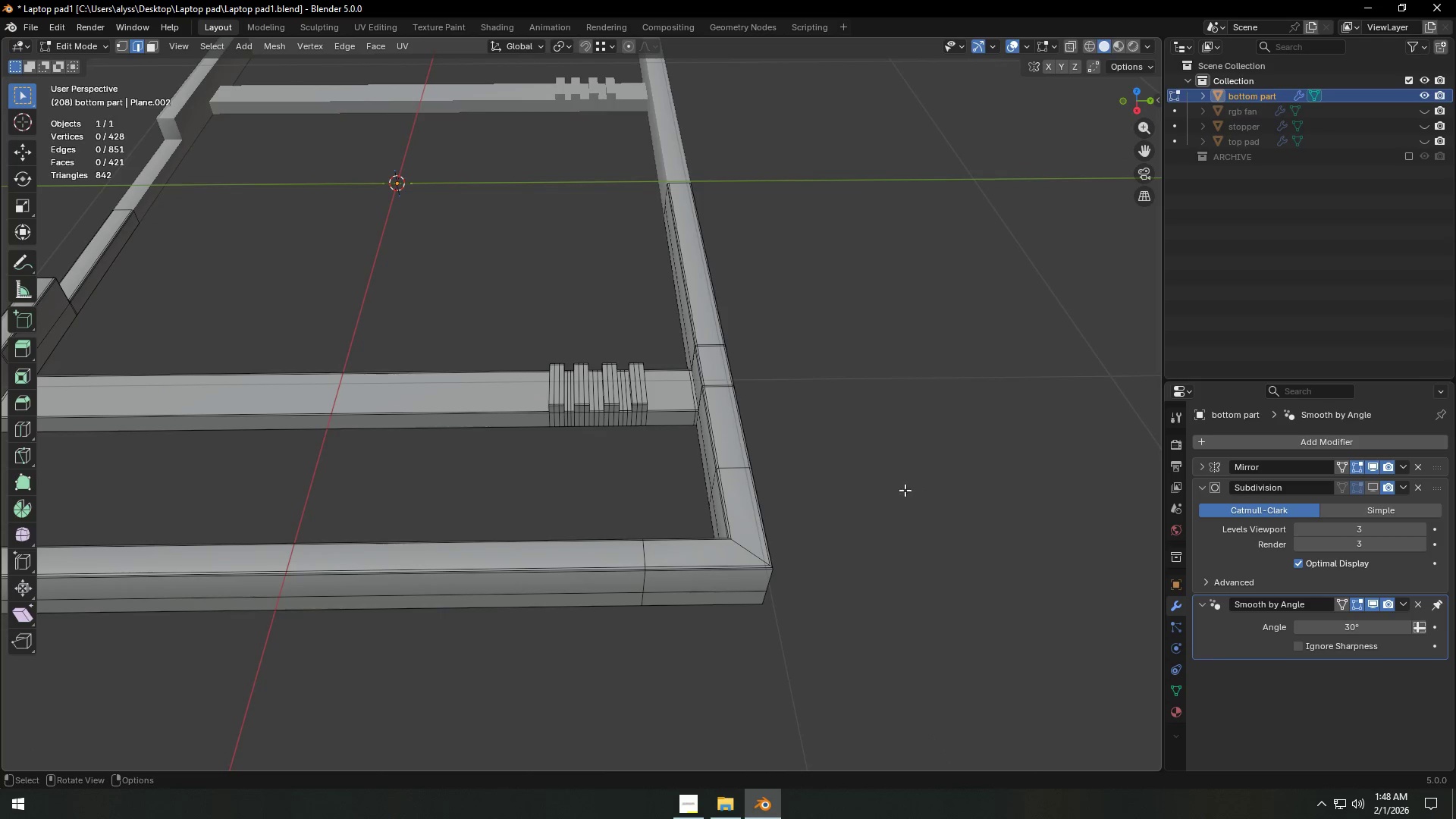 
hold_key(key=ShiftLeft, duration=0.36)
 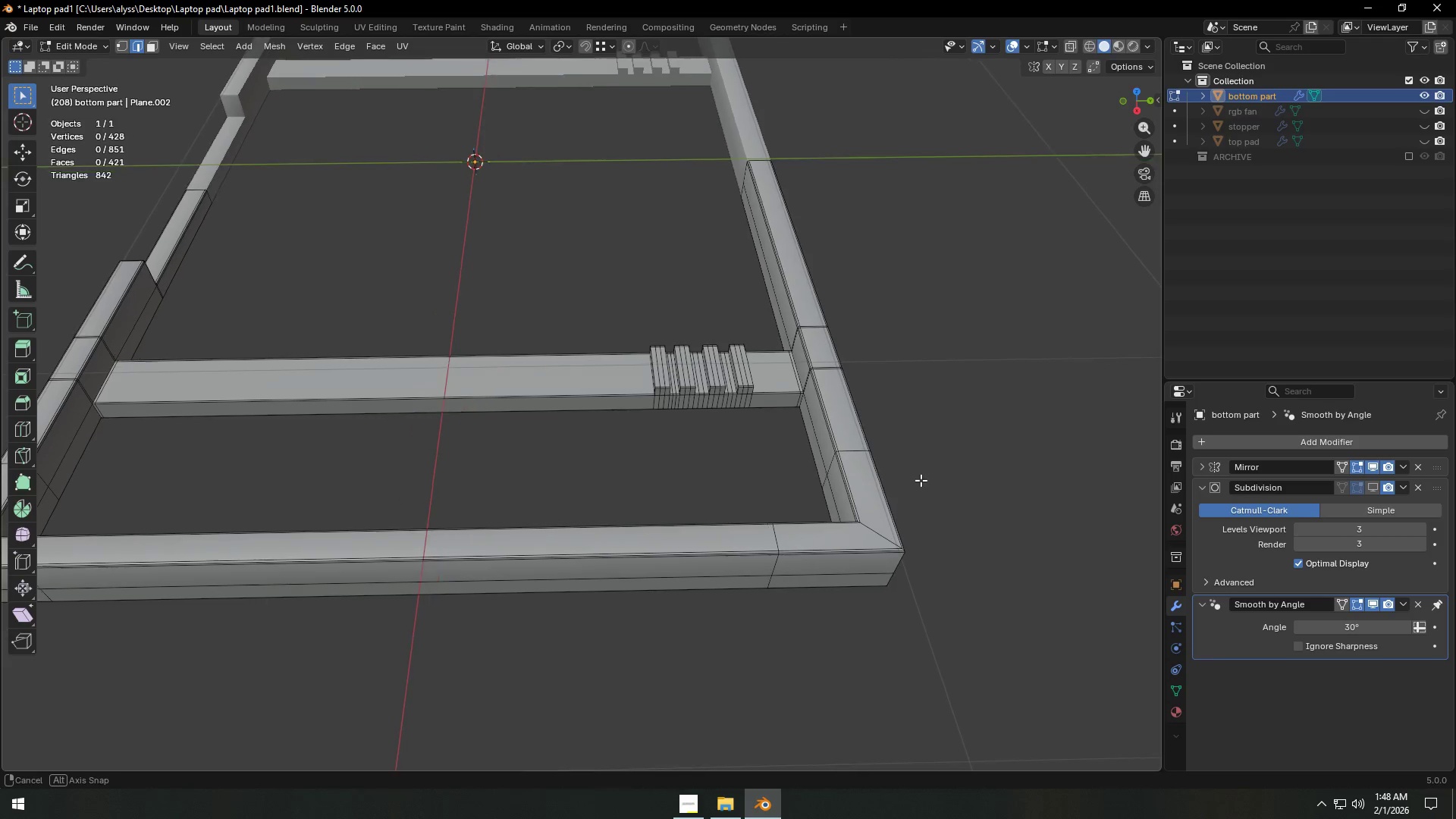 
scroll: coordinate [764, 483], scroll_direction: up, amount: 5.0
 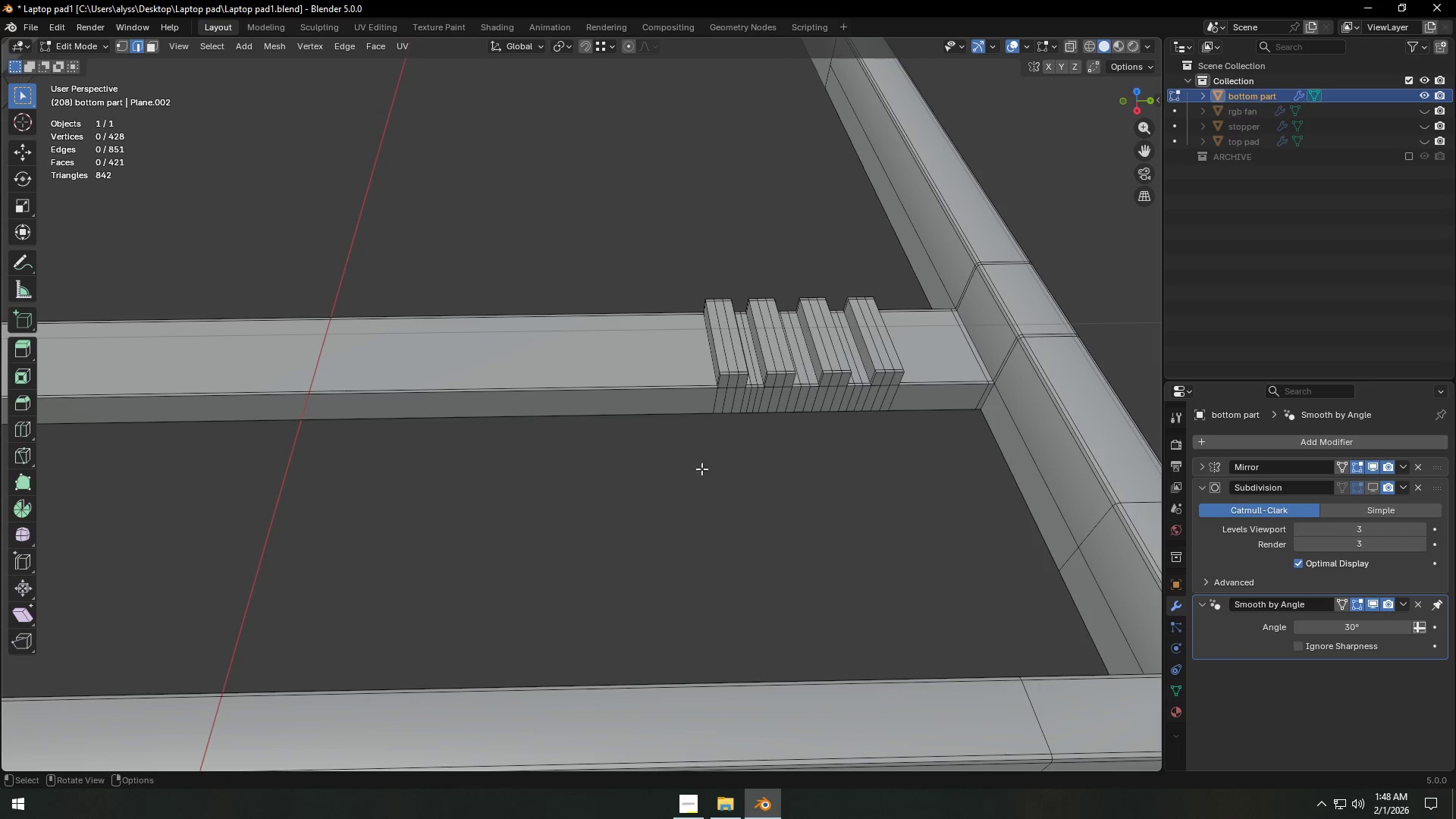 
key(Control+ControlLeft)
 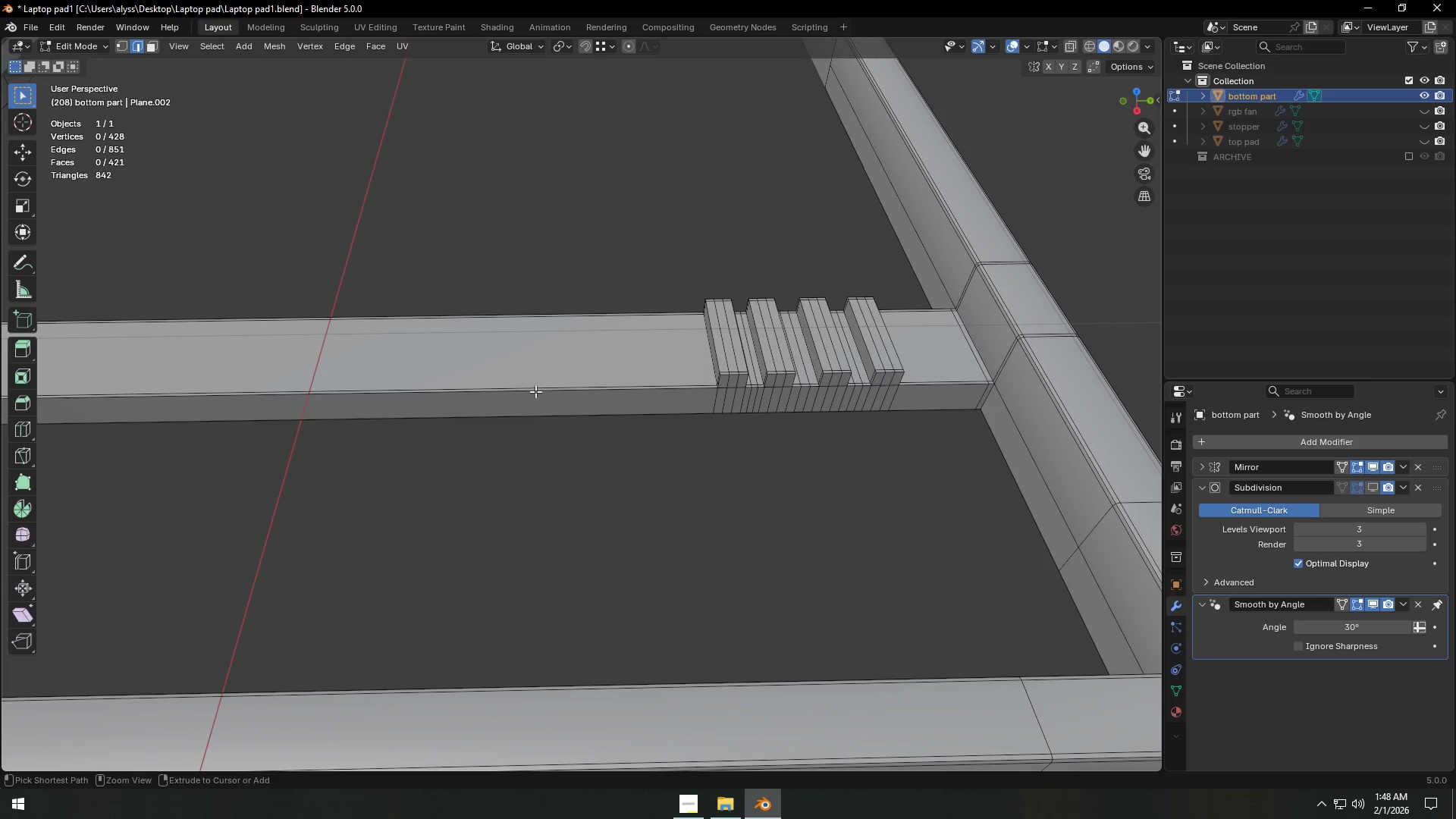 
key(Control+R)
 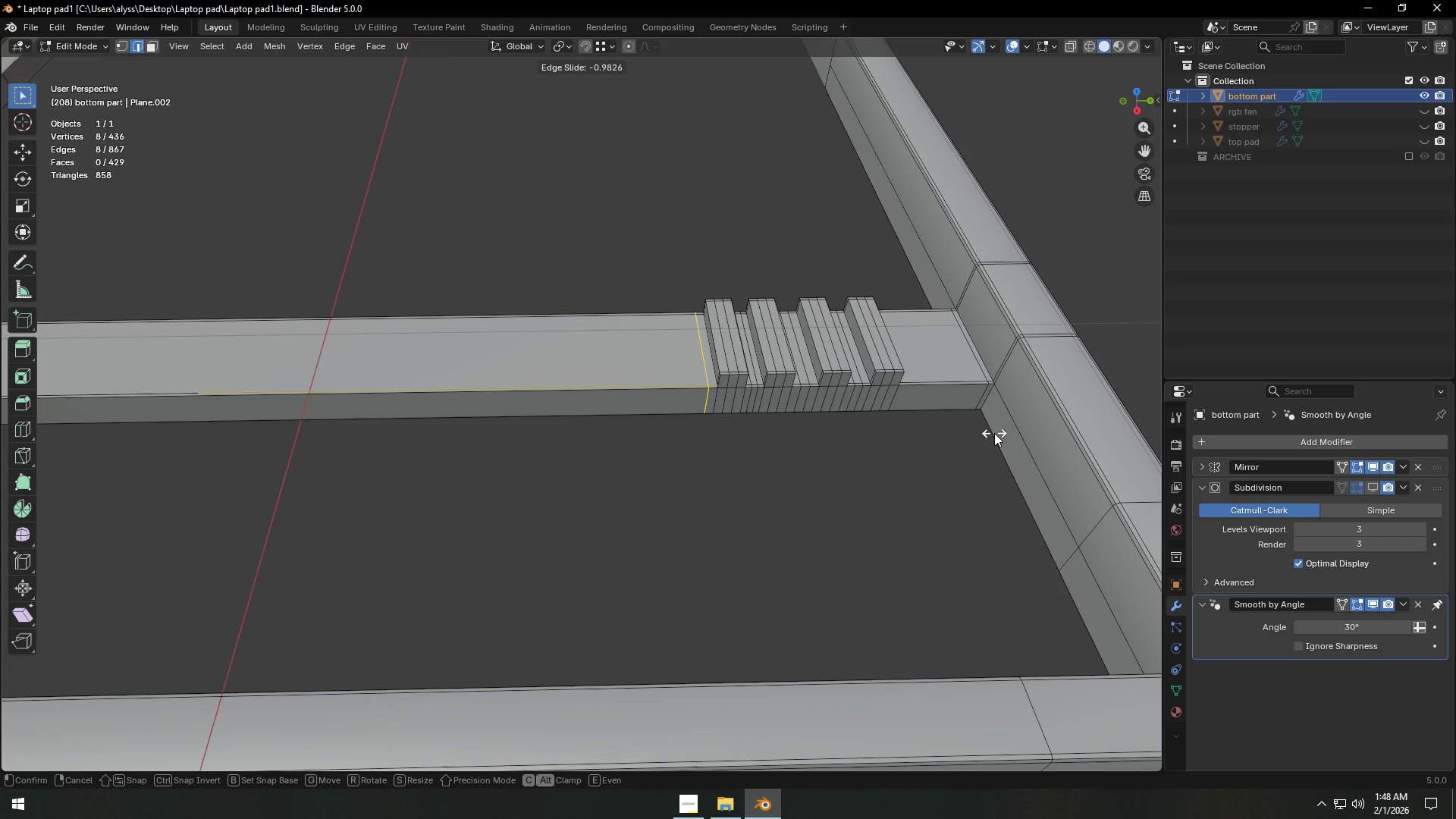 
double_click([836, 472])
 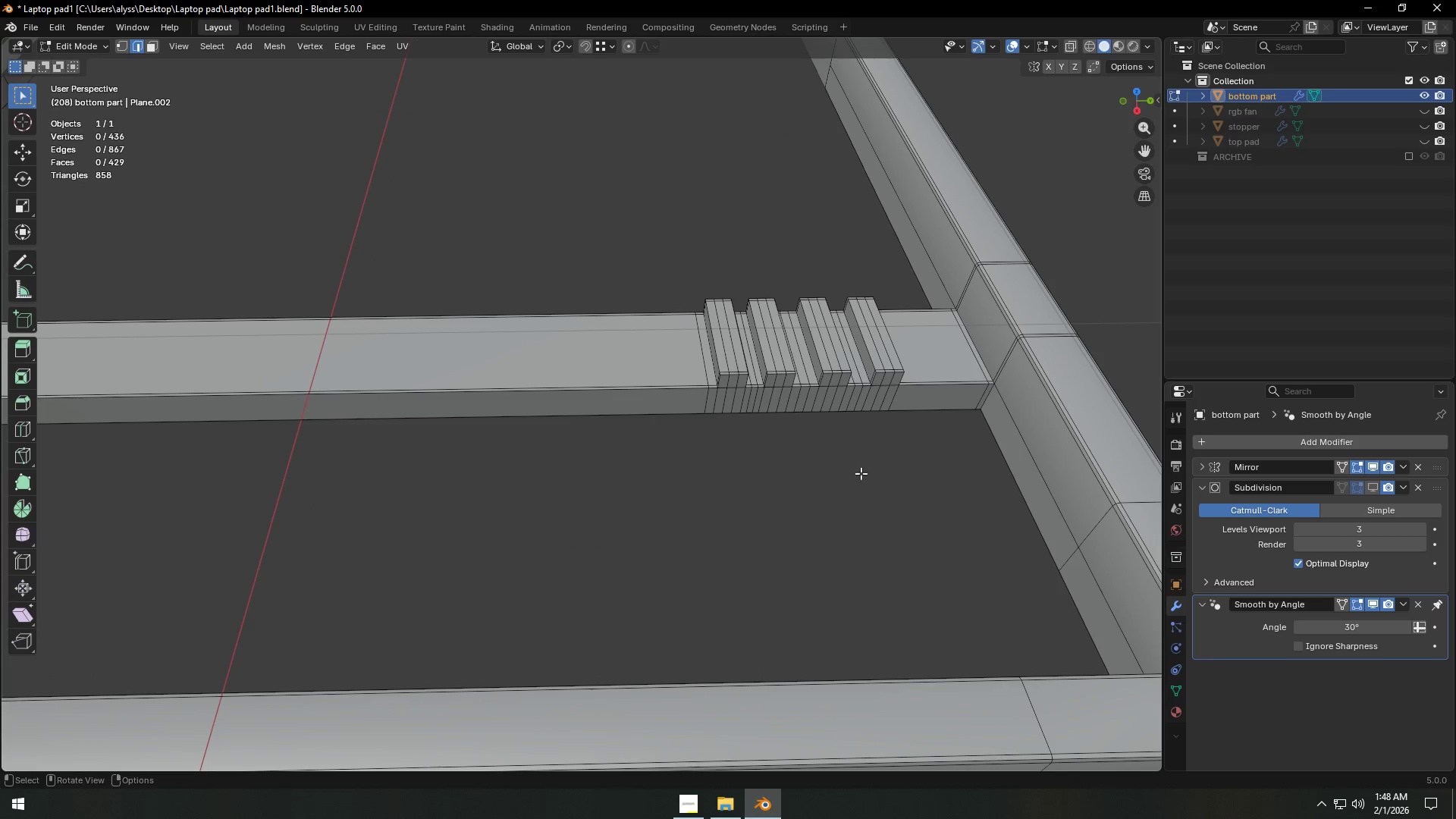 
key(Tab)
 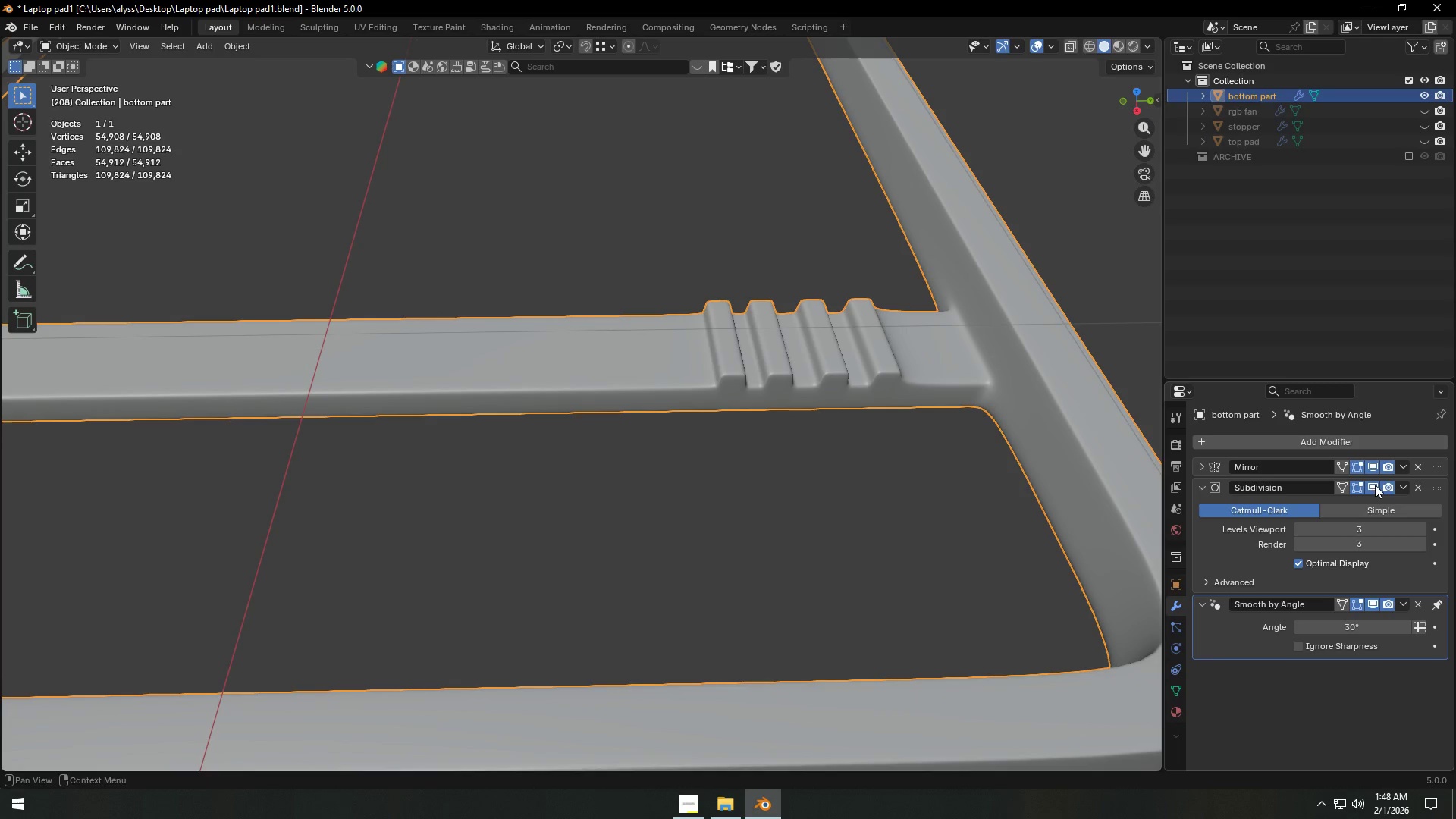 
scroll: coordinate [891, 505], scroll_direction: down, amount: 2.0
 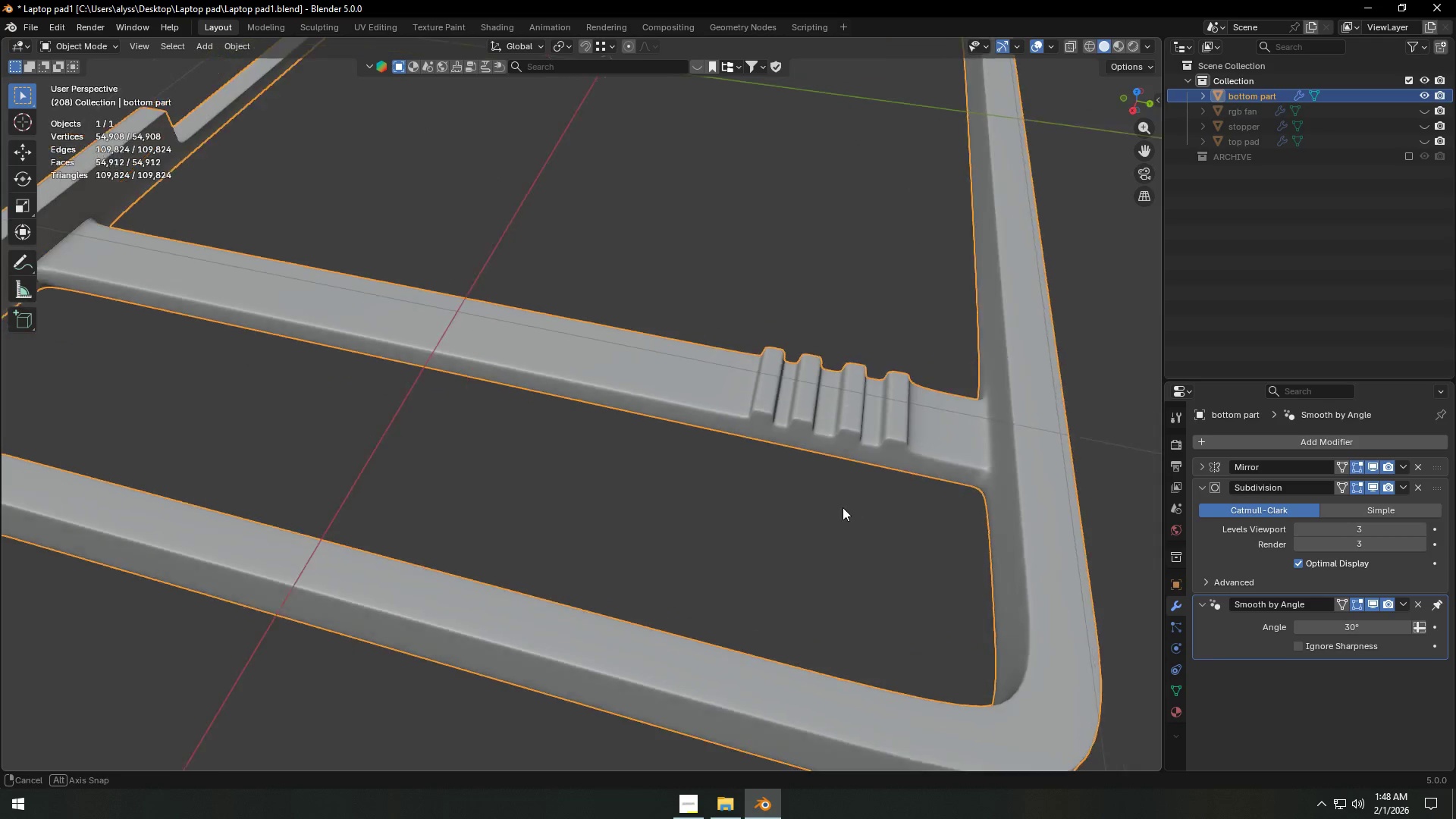 
hold_key(key=ShiftLeft, duration=0.86)
 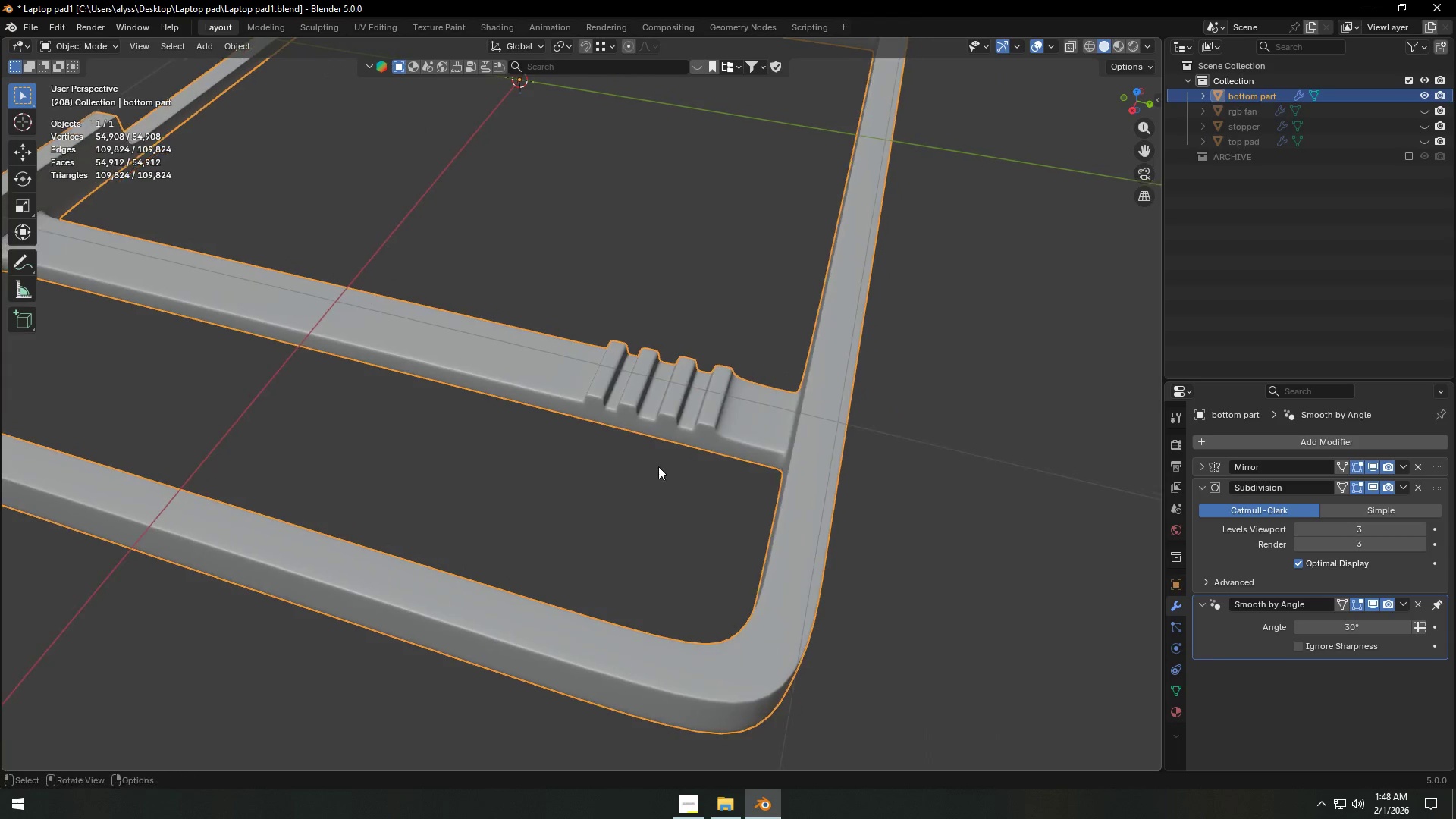 
scroll: coordinate [842, 506], scroll_direction: down, amount: 1.0
 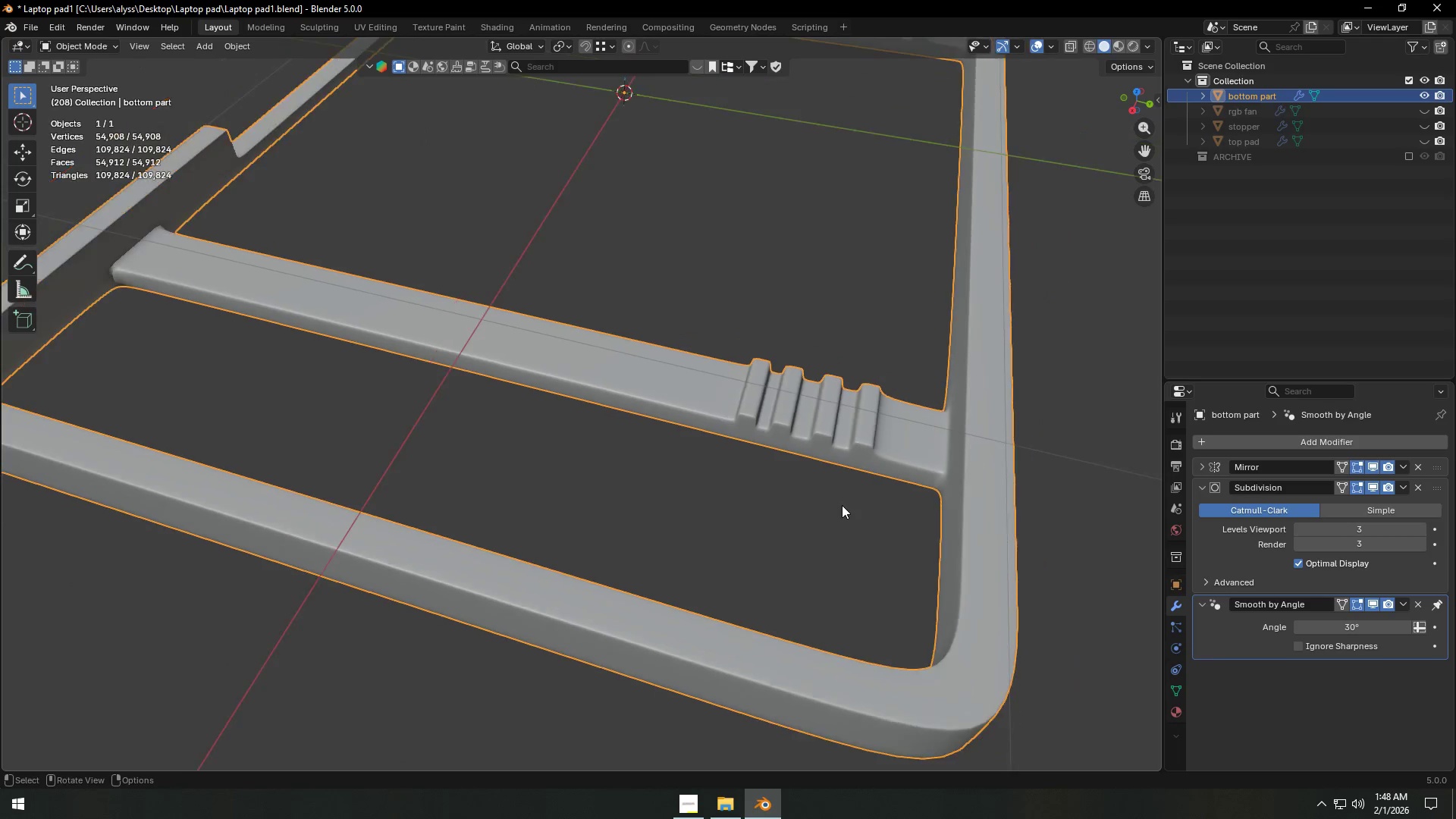 
scroll: coordinate [658, 466], scroll_direction: up, amount: 4.0
 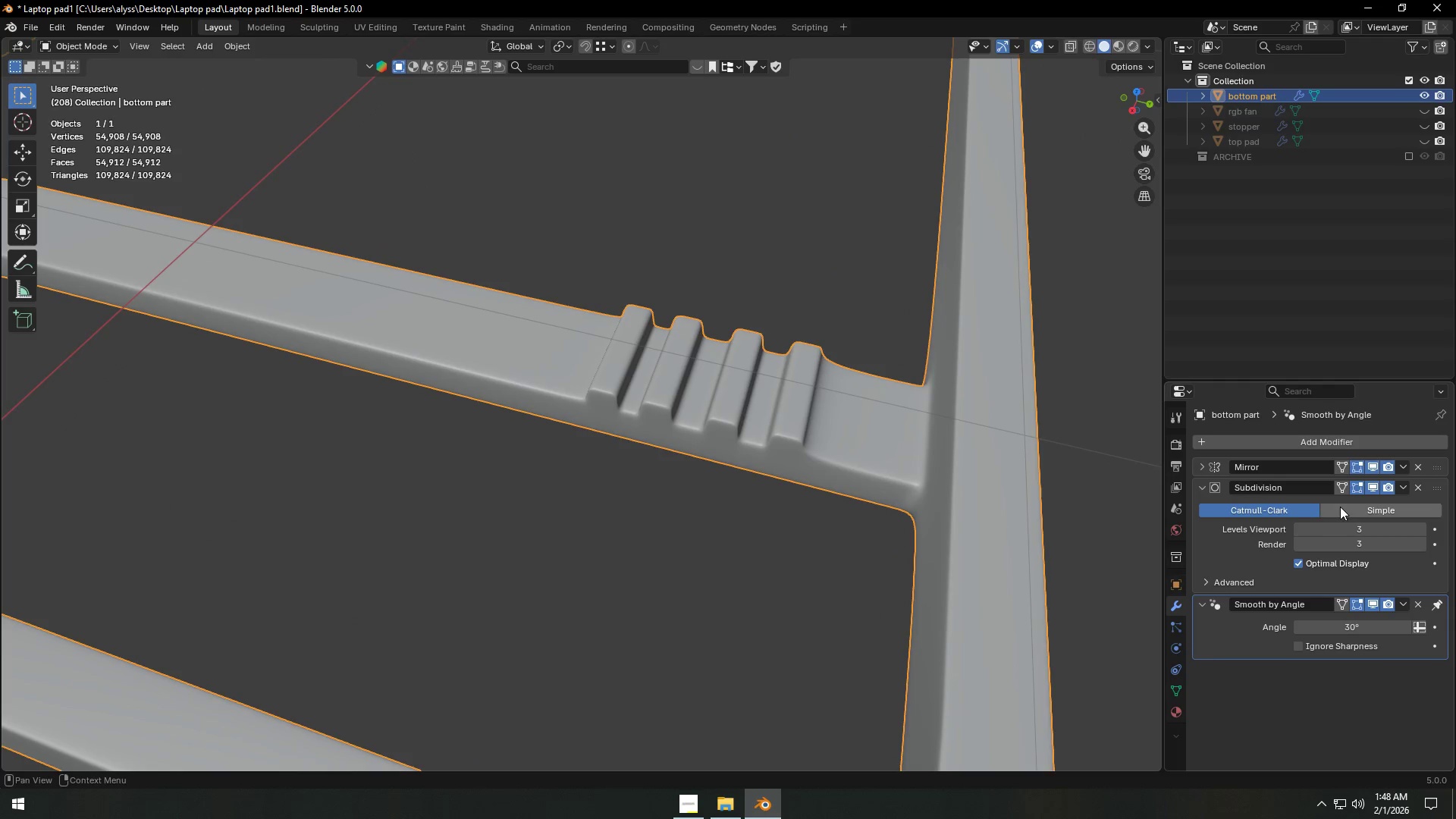 
scroll: coordinate [678, 484], scroll_direction: down, amount: 10.0
 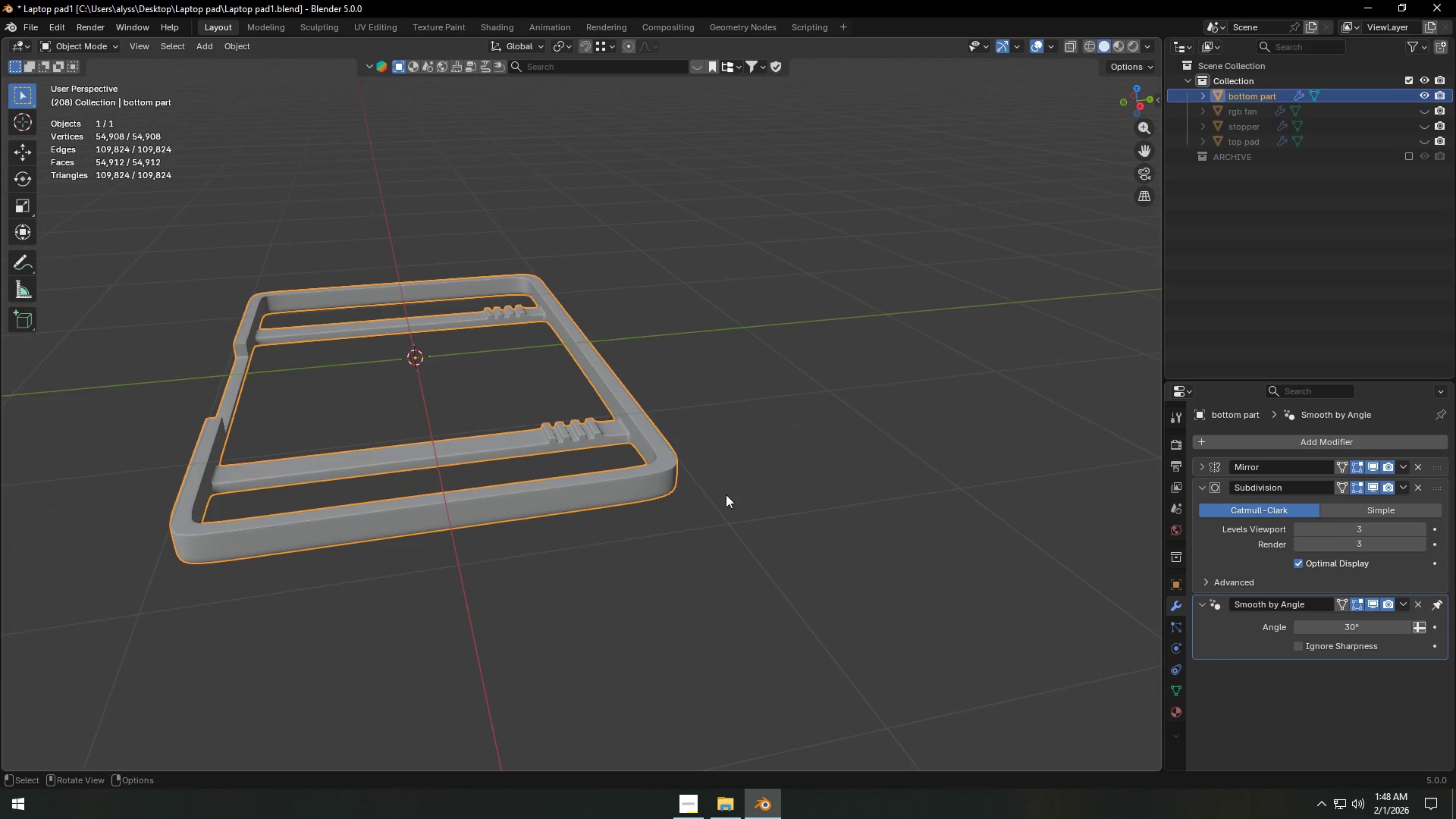 
left_click([804, 507])
 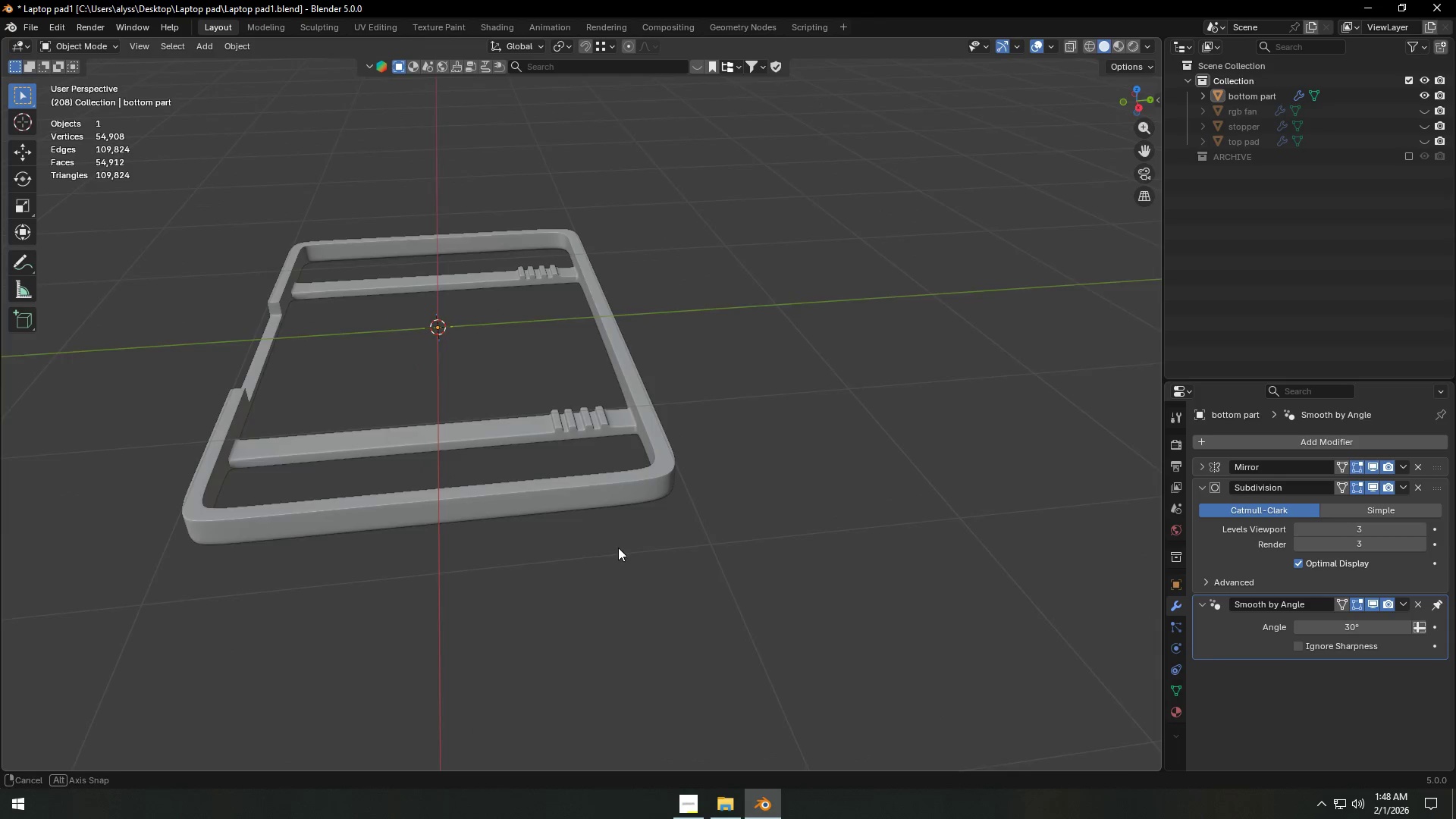 
hold_key(key=ShiftLeft, duration=0.39)
 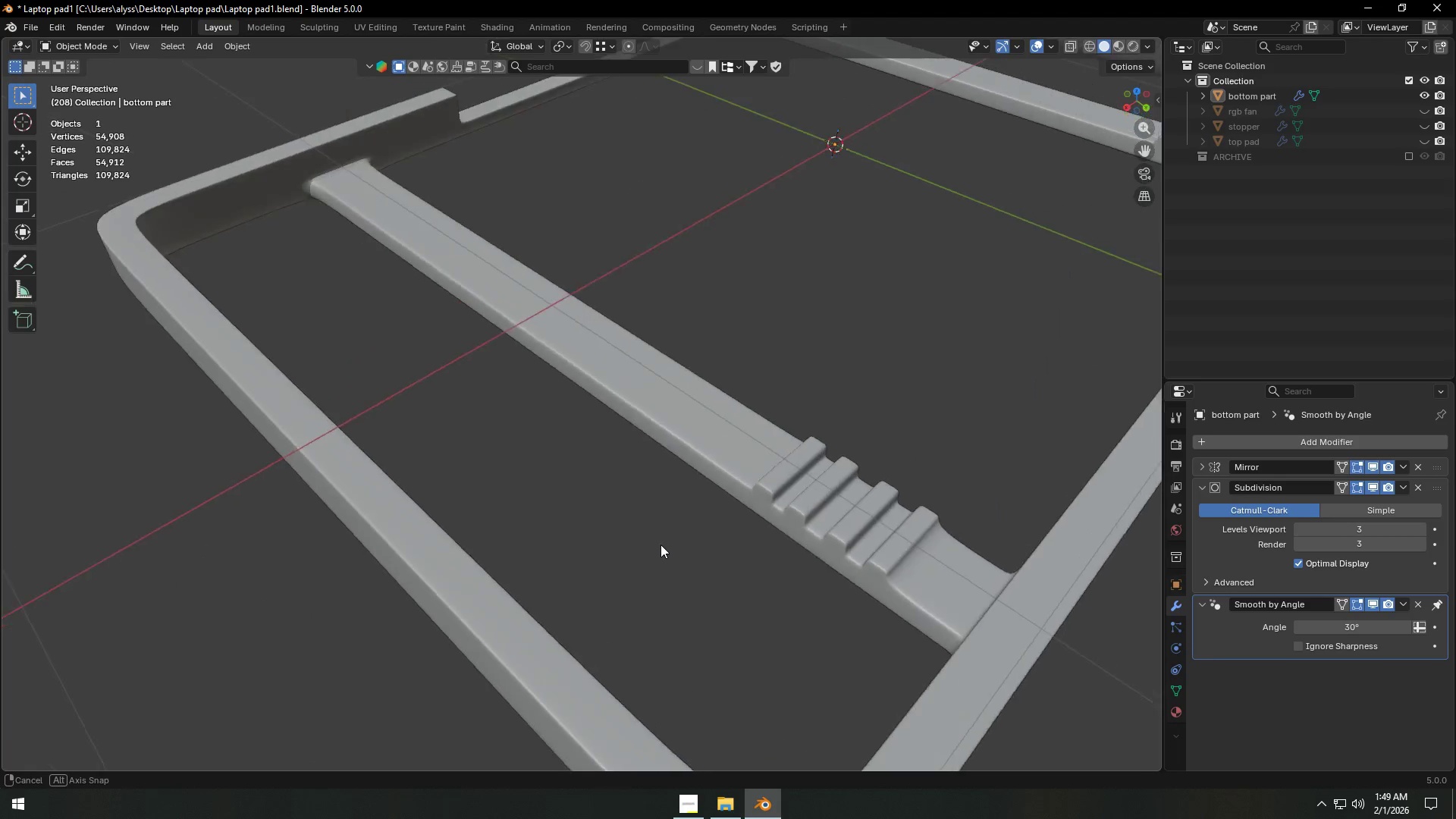 
scroll: coordinate [617, 548], scroll_direction: up, amount: 6.0
 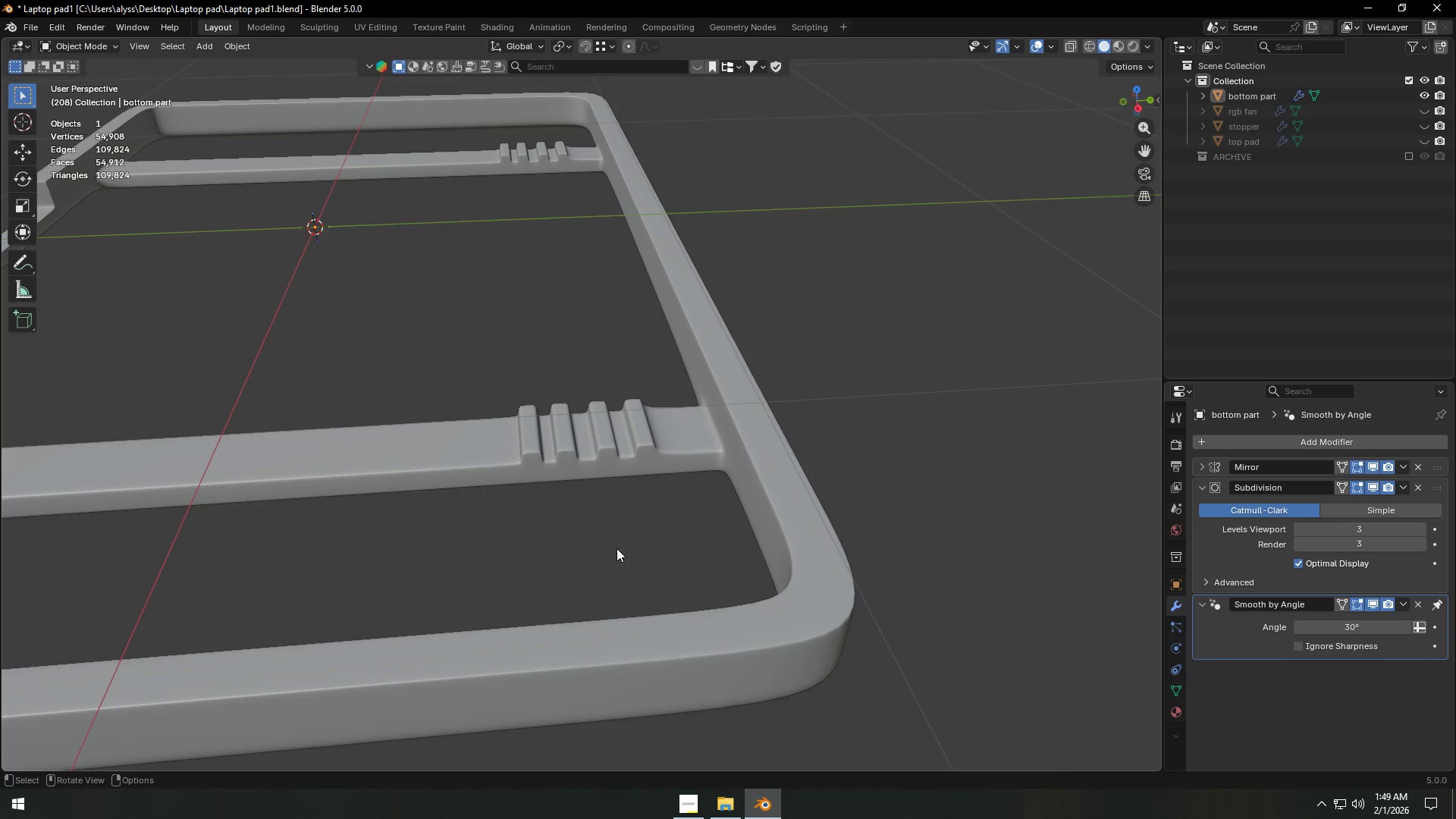 
scroll: coordinate [566, 544], scroll_direction: down, amount: 5.0
 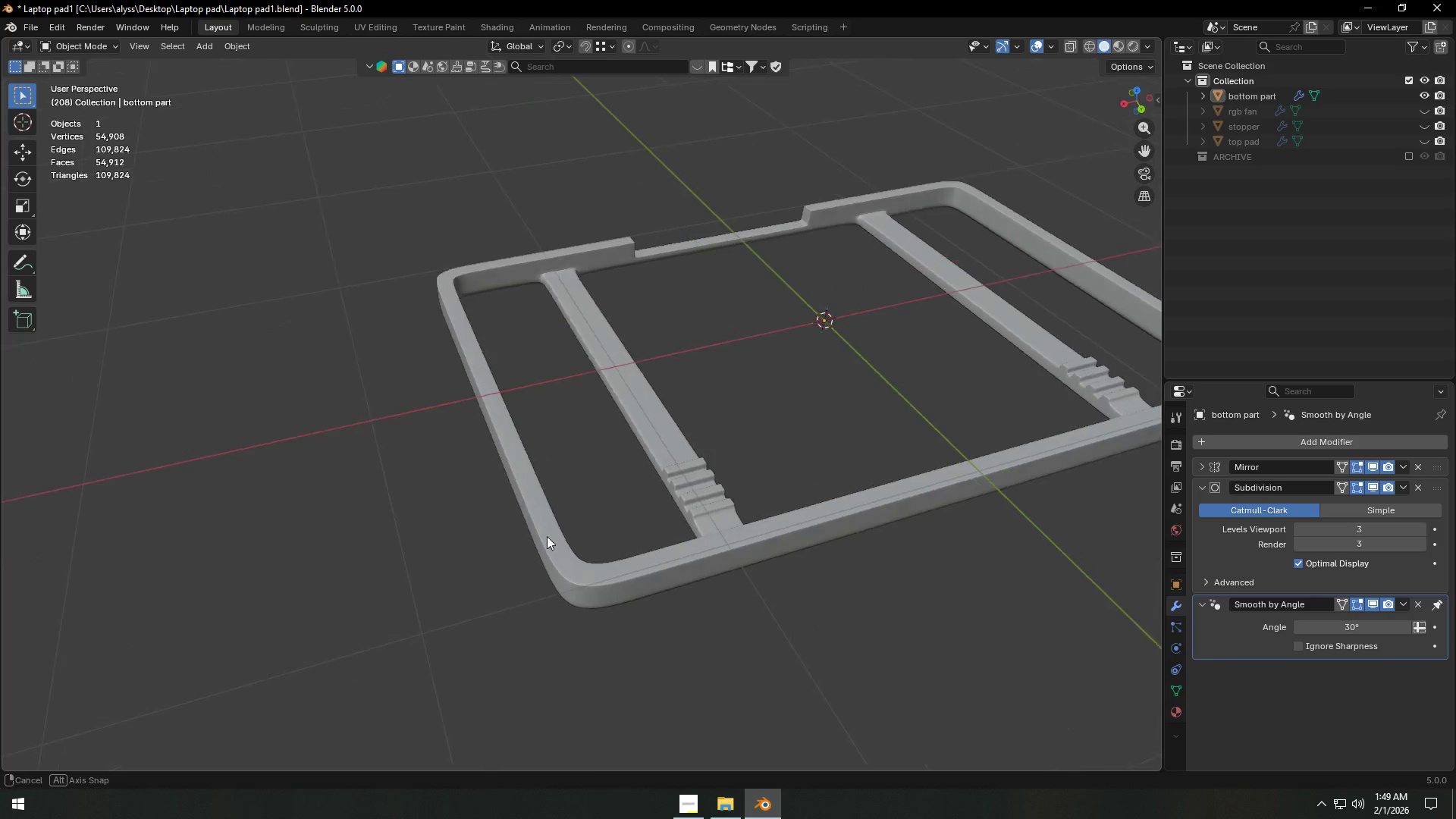 
left_click([546, 536])
 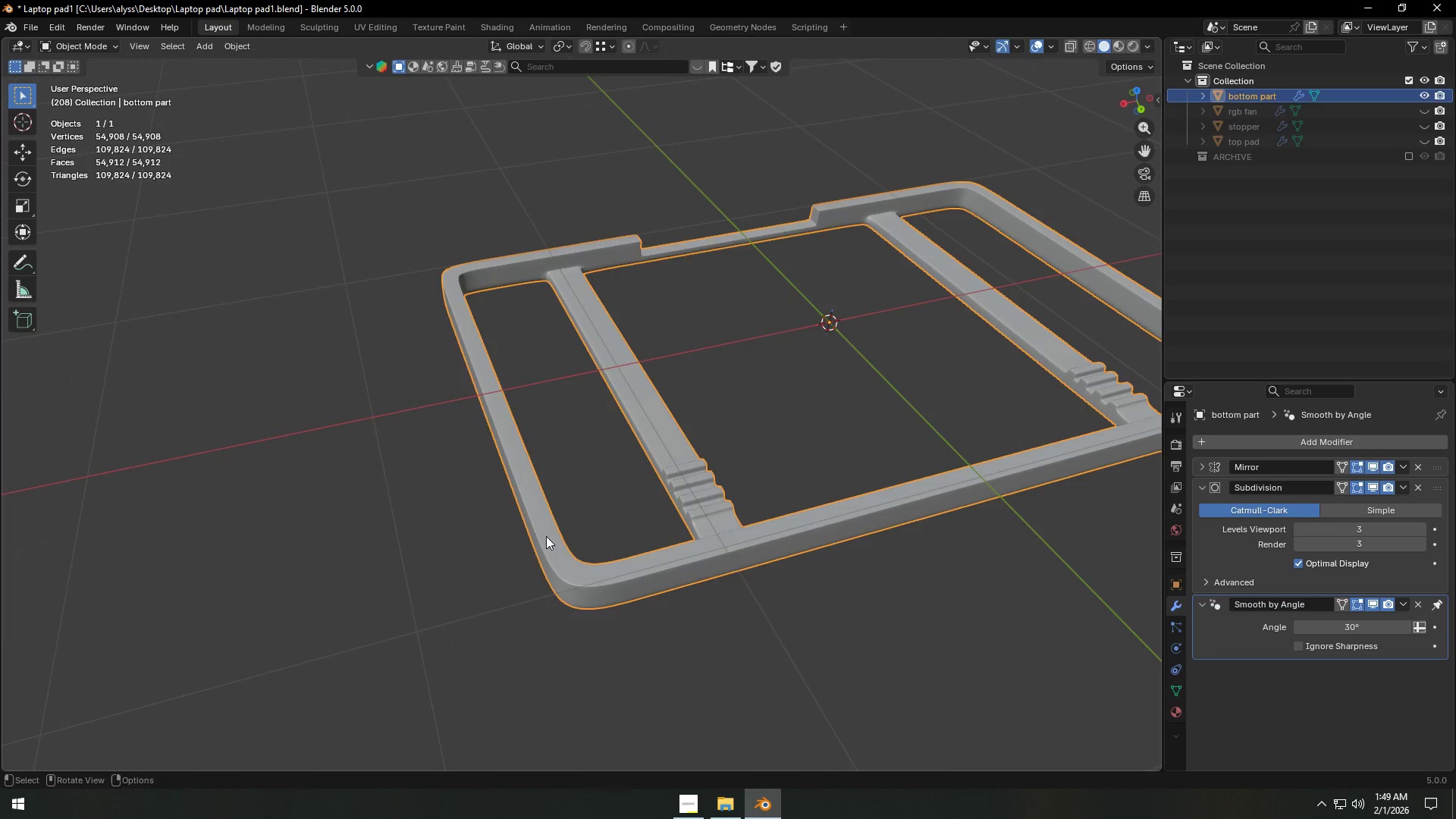 
key(Tab)
 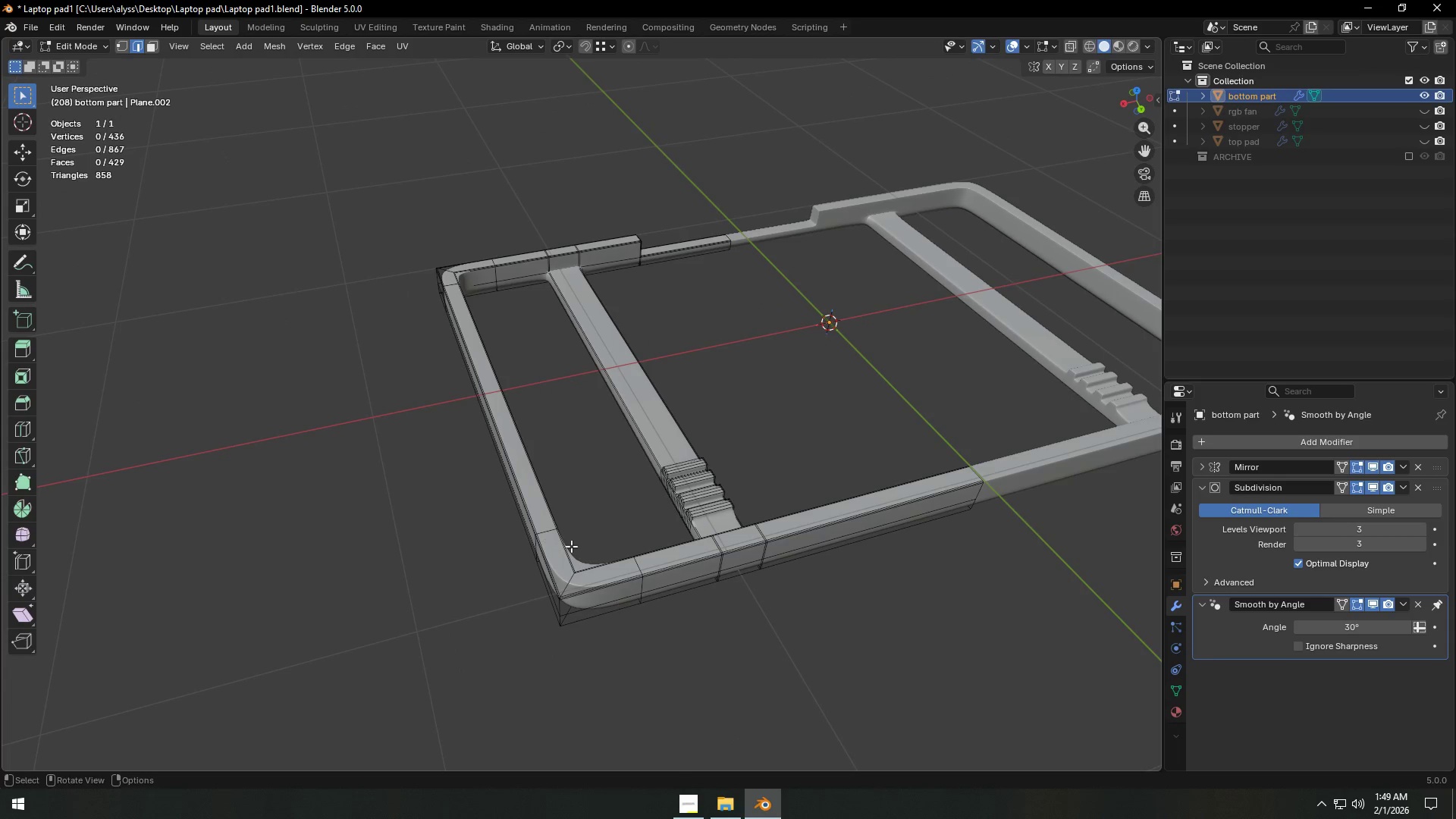 
hold_key(key=ShiftLeft, duration=0.33)
 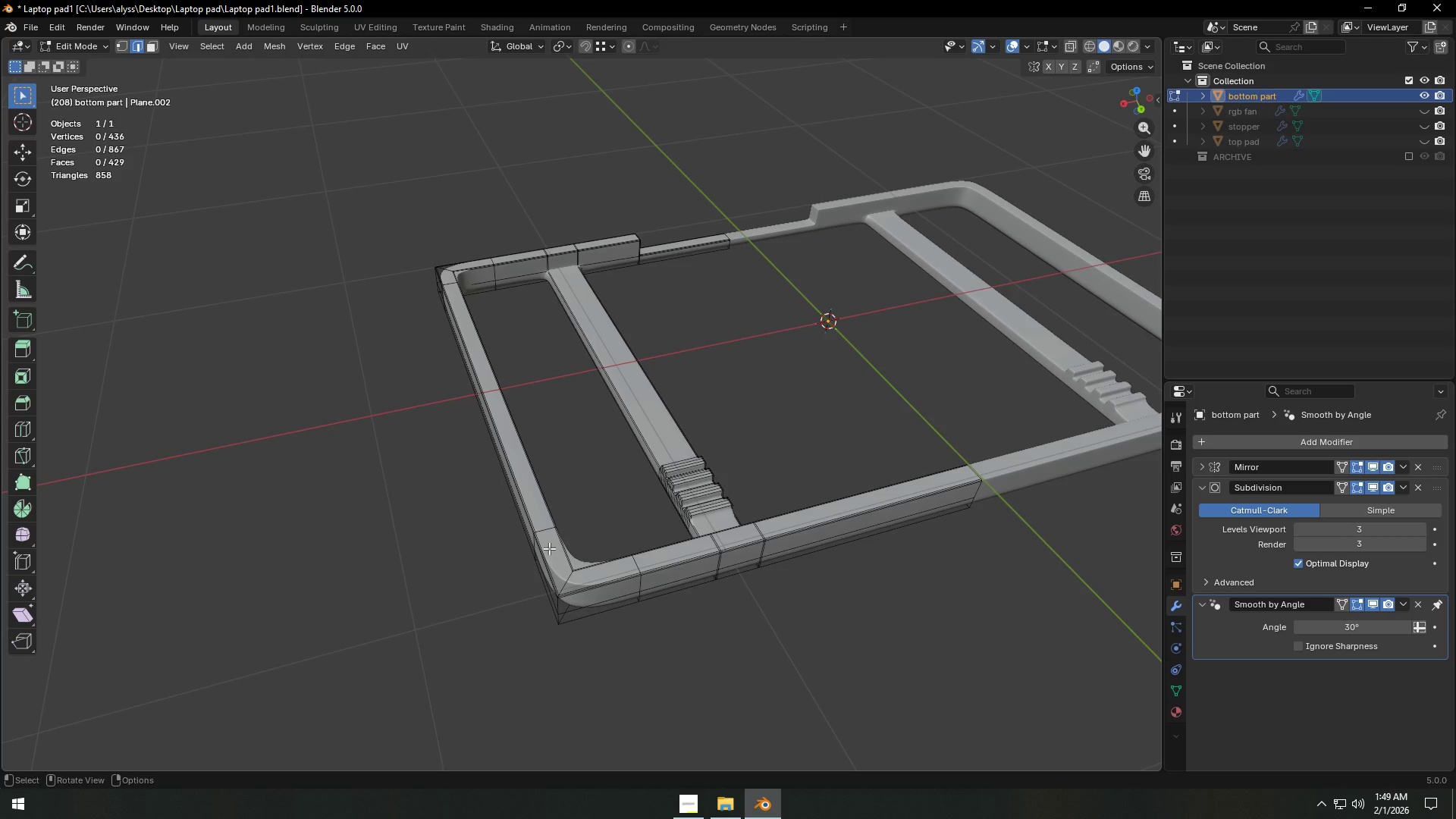 
key(Control+ControlLeft)
 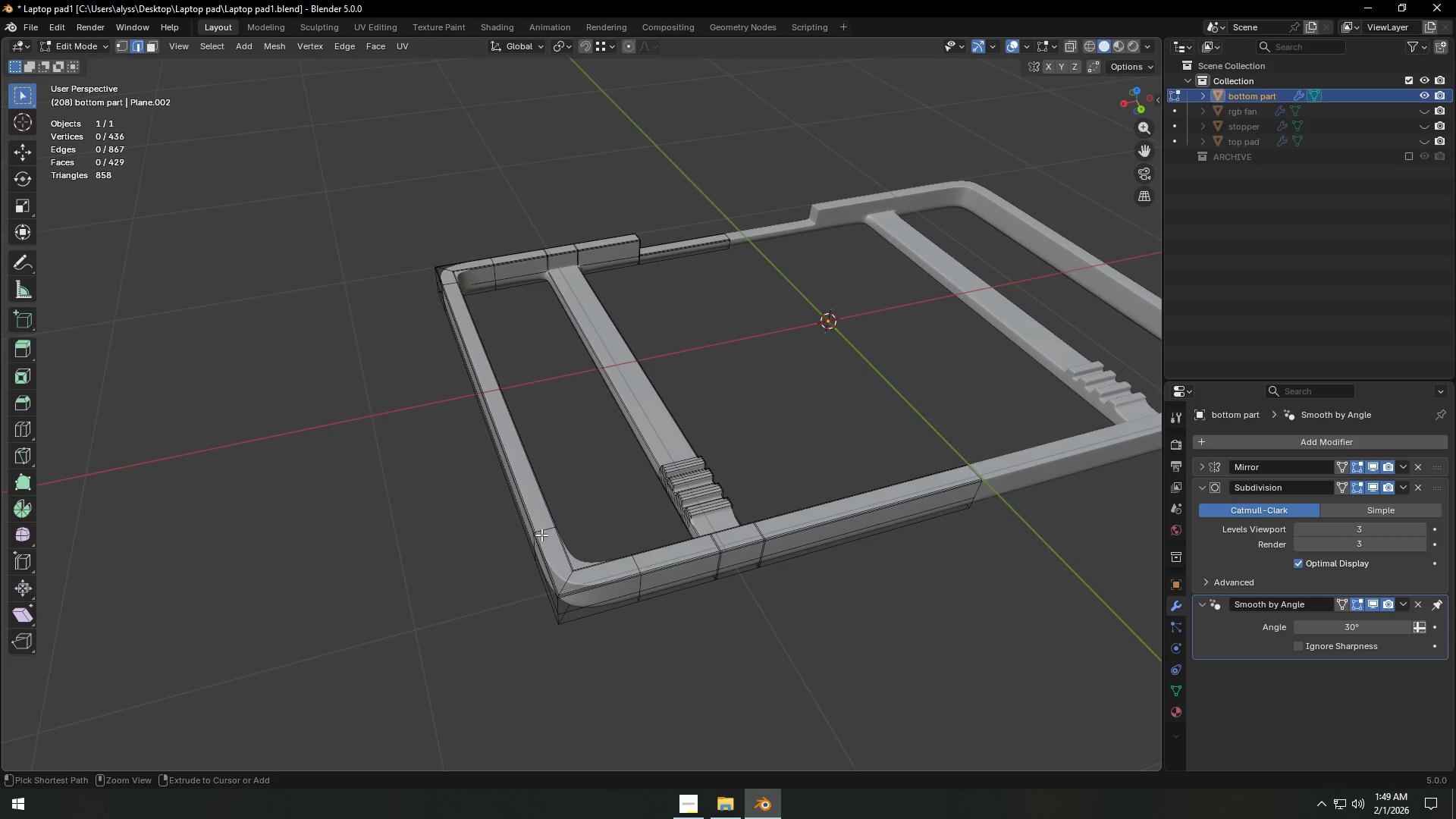 
key(Control+R)
 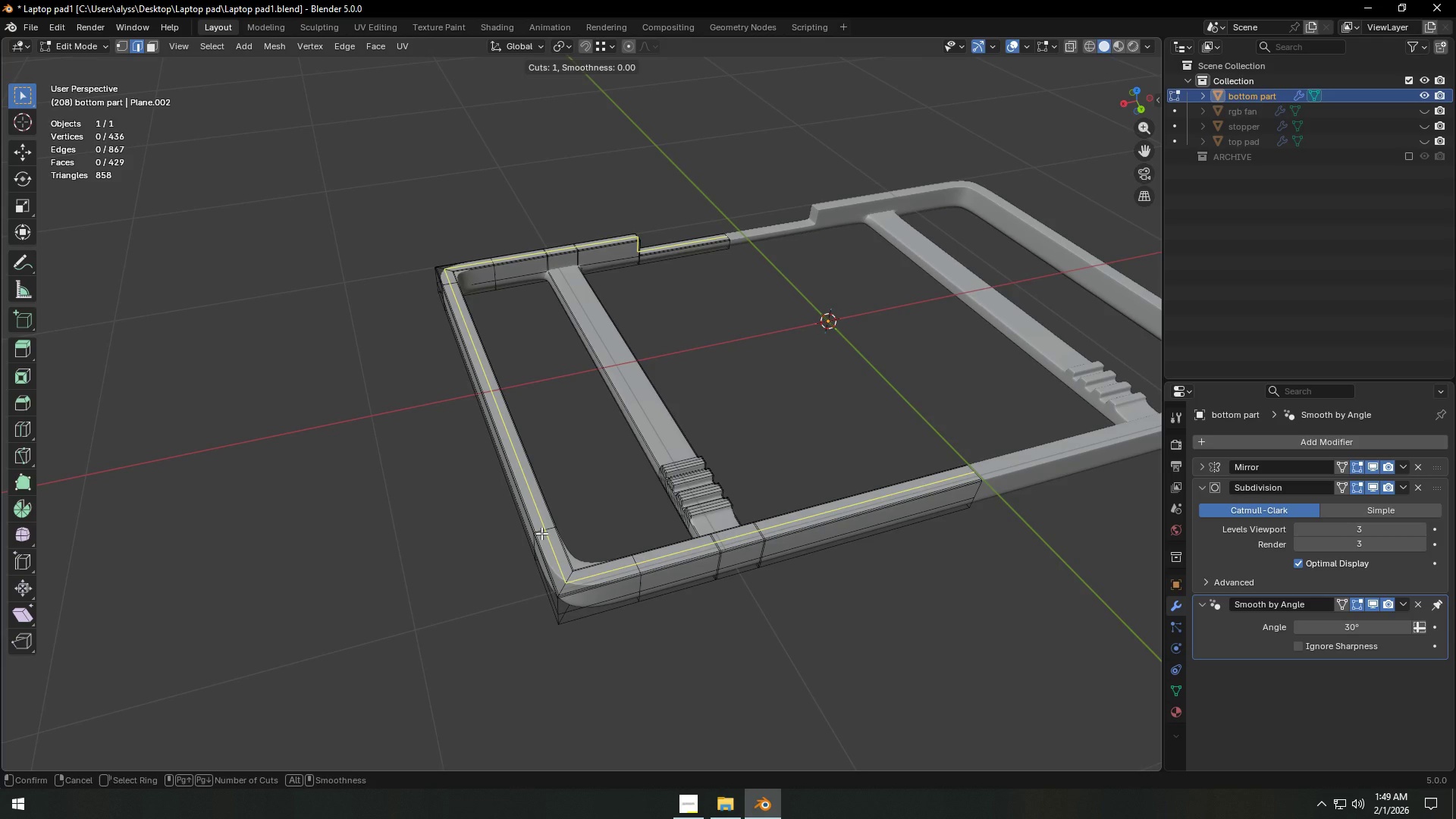 
left_click([541, 533])
 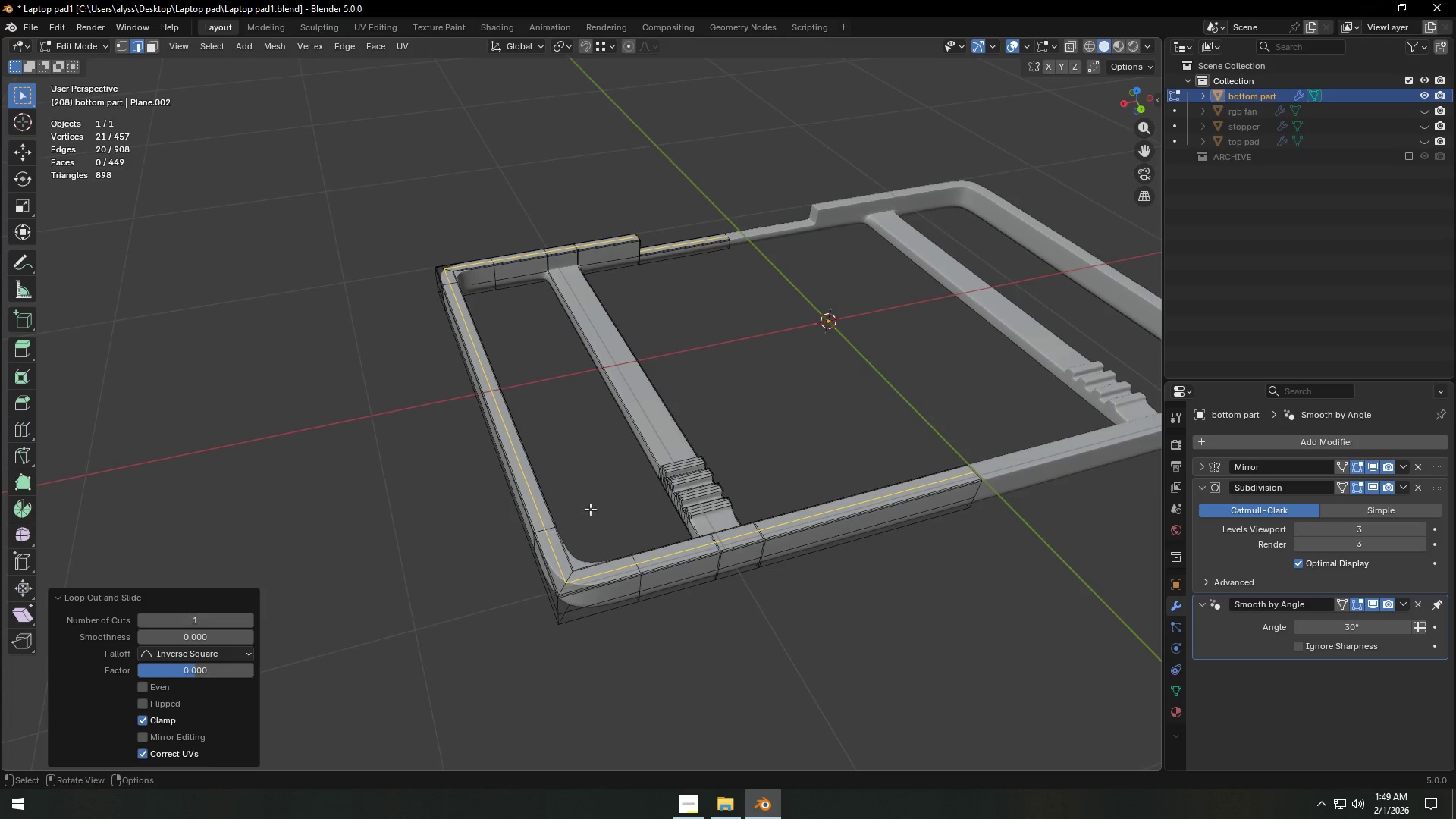 
right_click([541, 533])
 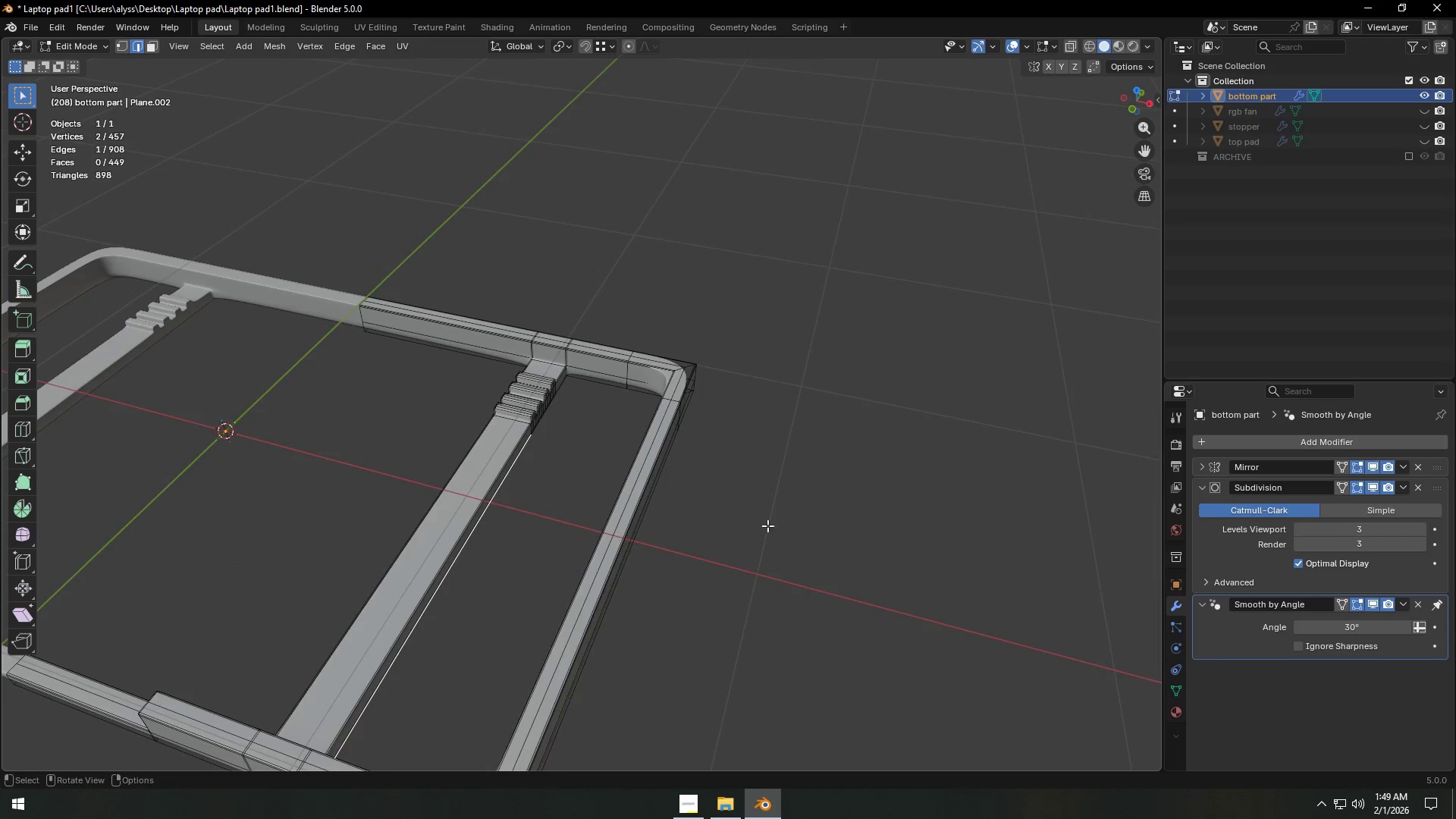 
scroll: coordinate [811, 516], scroll_direction: up, amount: 3.0
 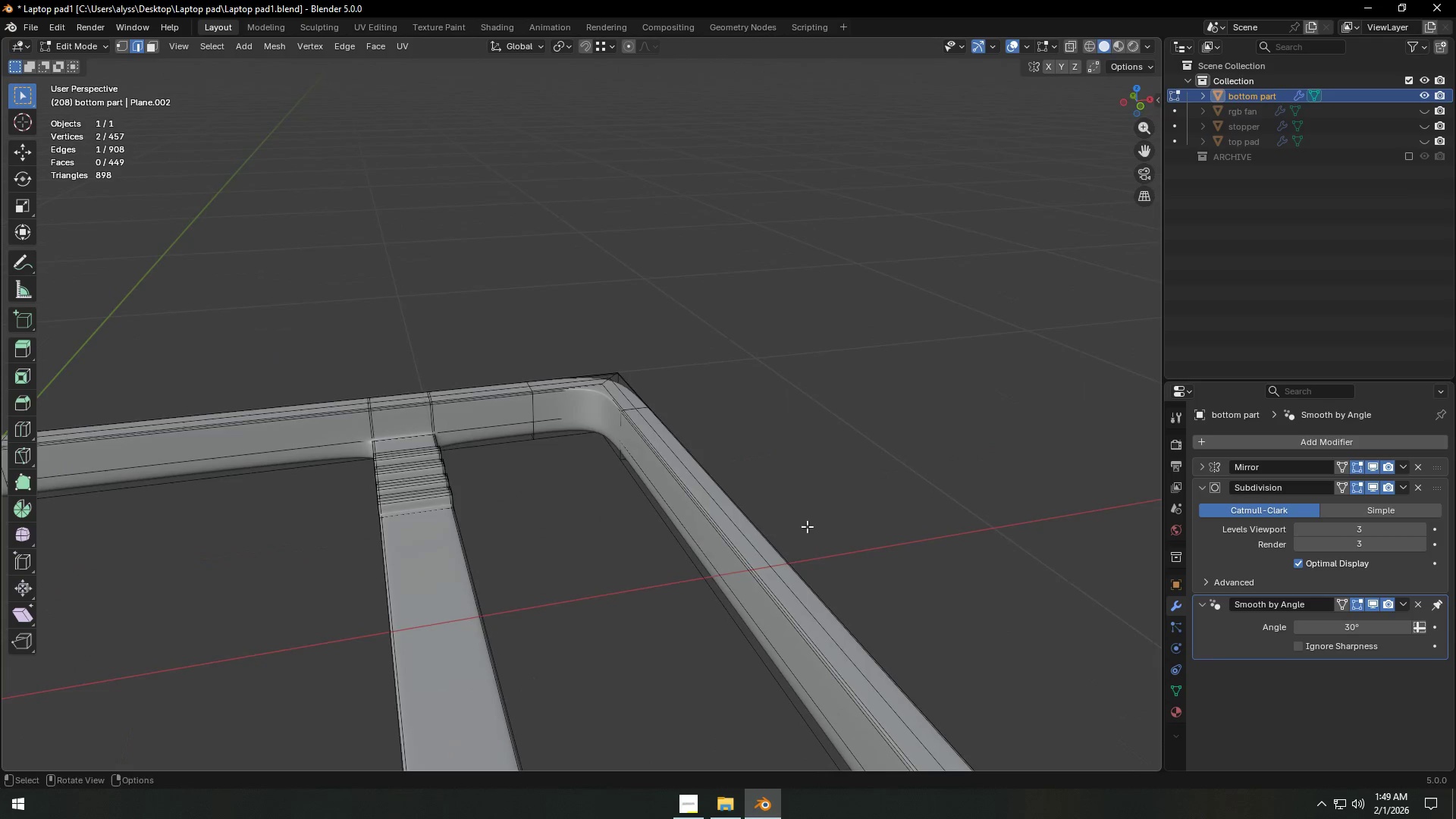 
hold_key(key=ShiftLeft, duration=0.66)
 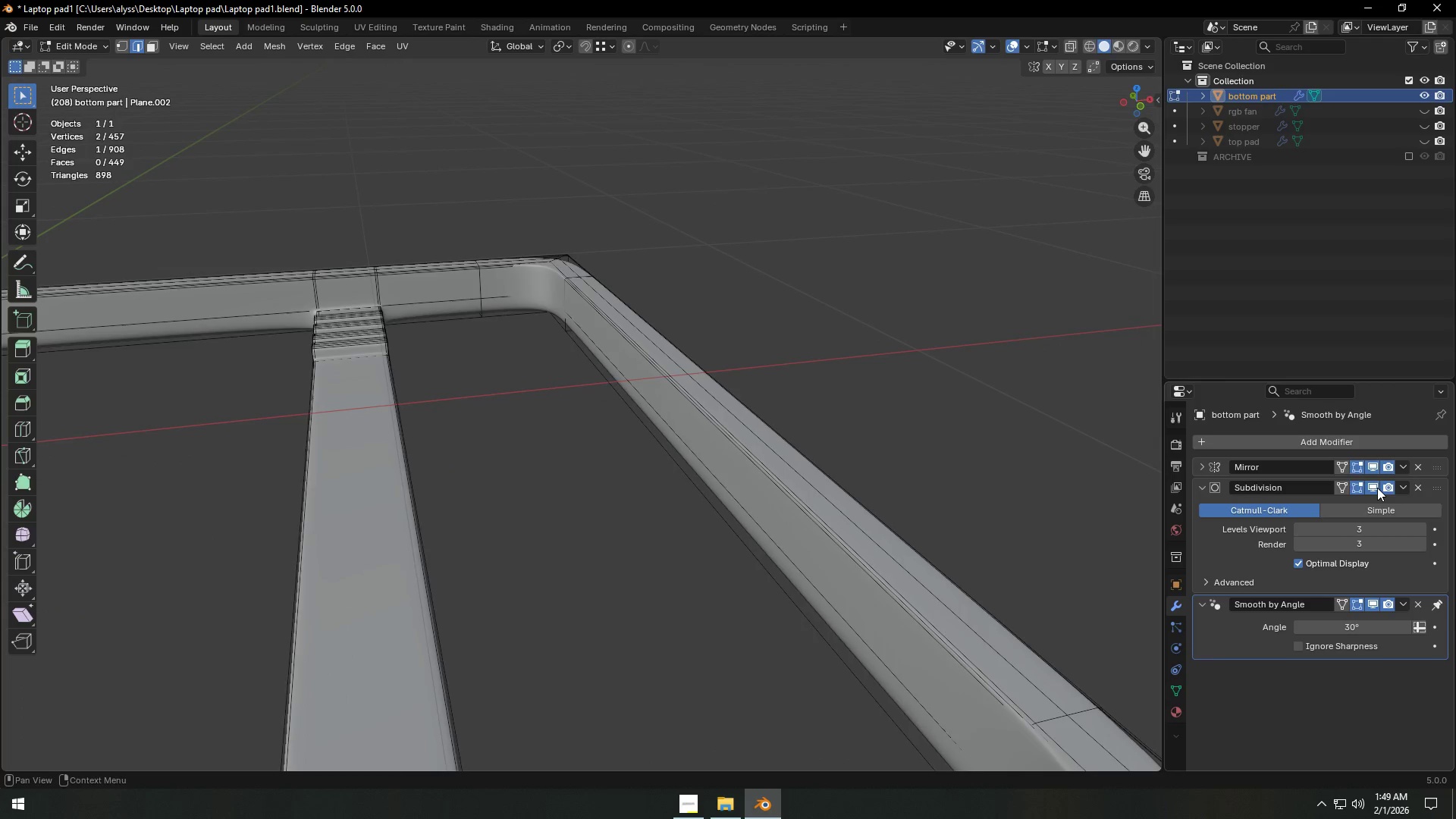 
left_click([1377, 487])
 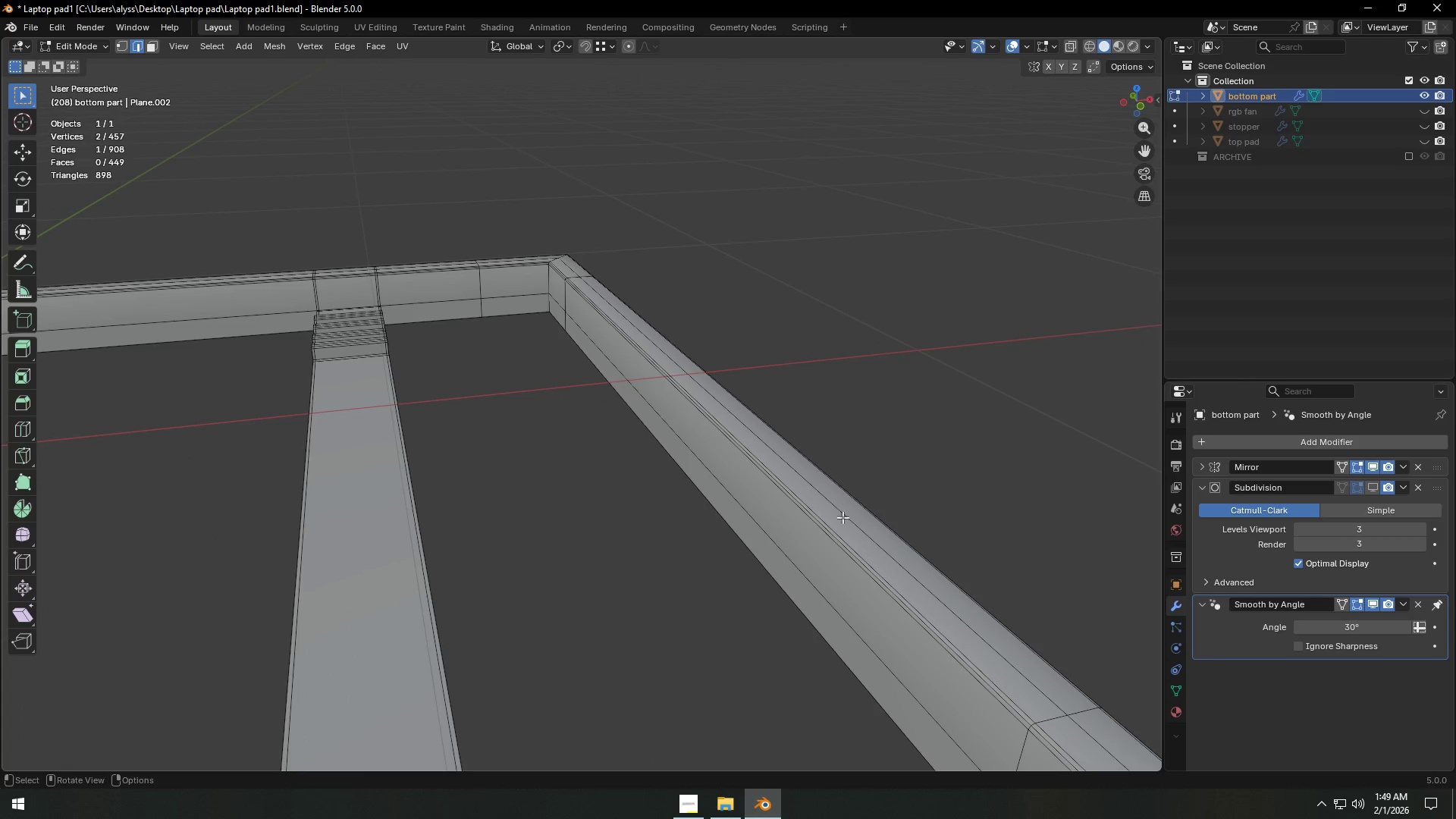 
key(Z)
 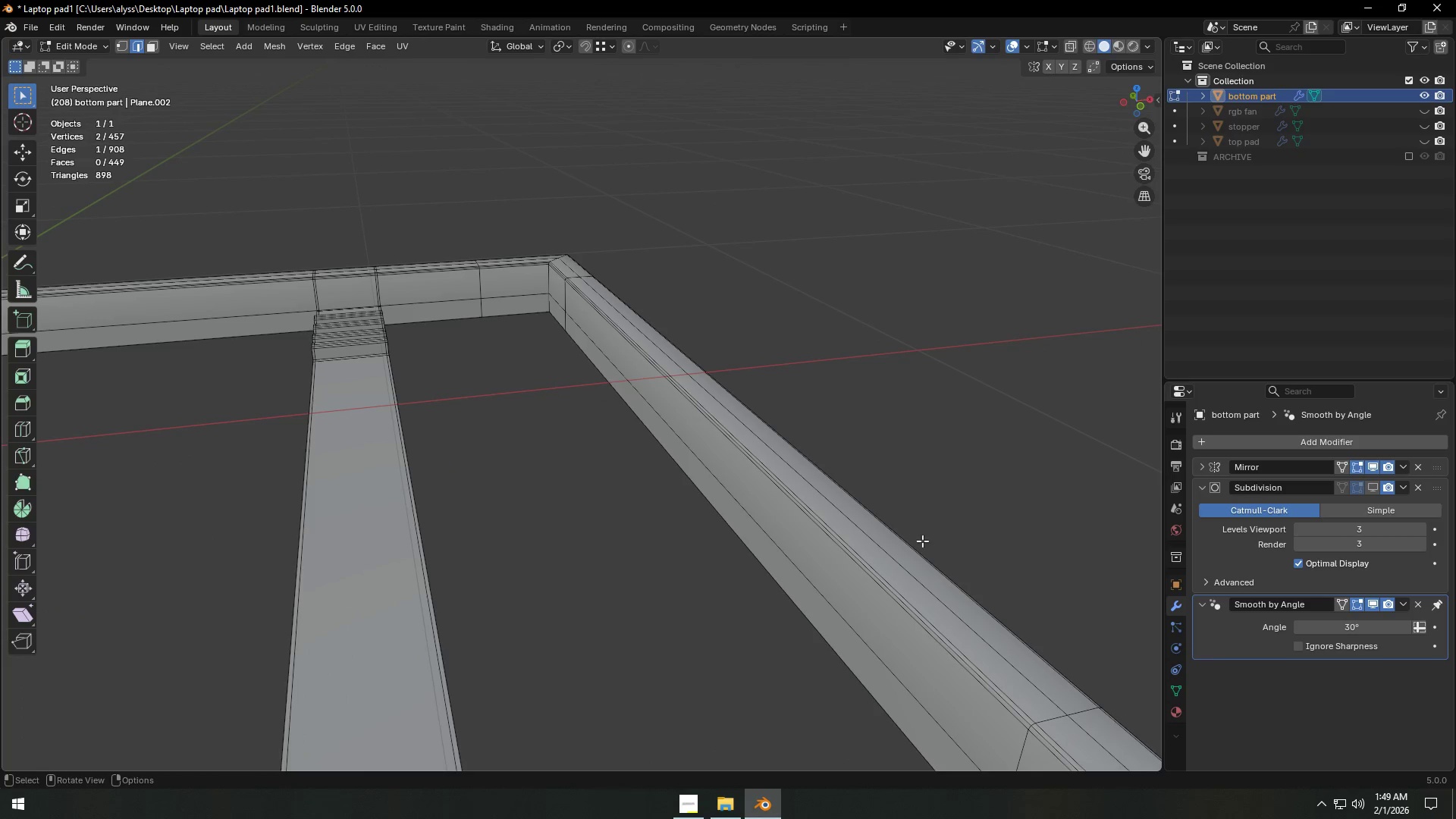 
hold_key(key=ShiftLeft, duration=0.86)
 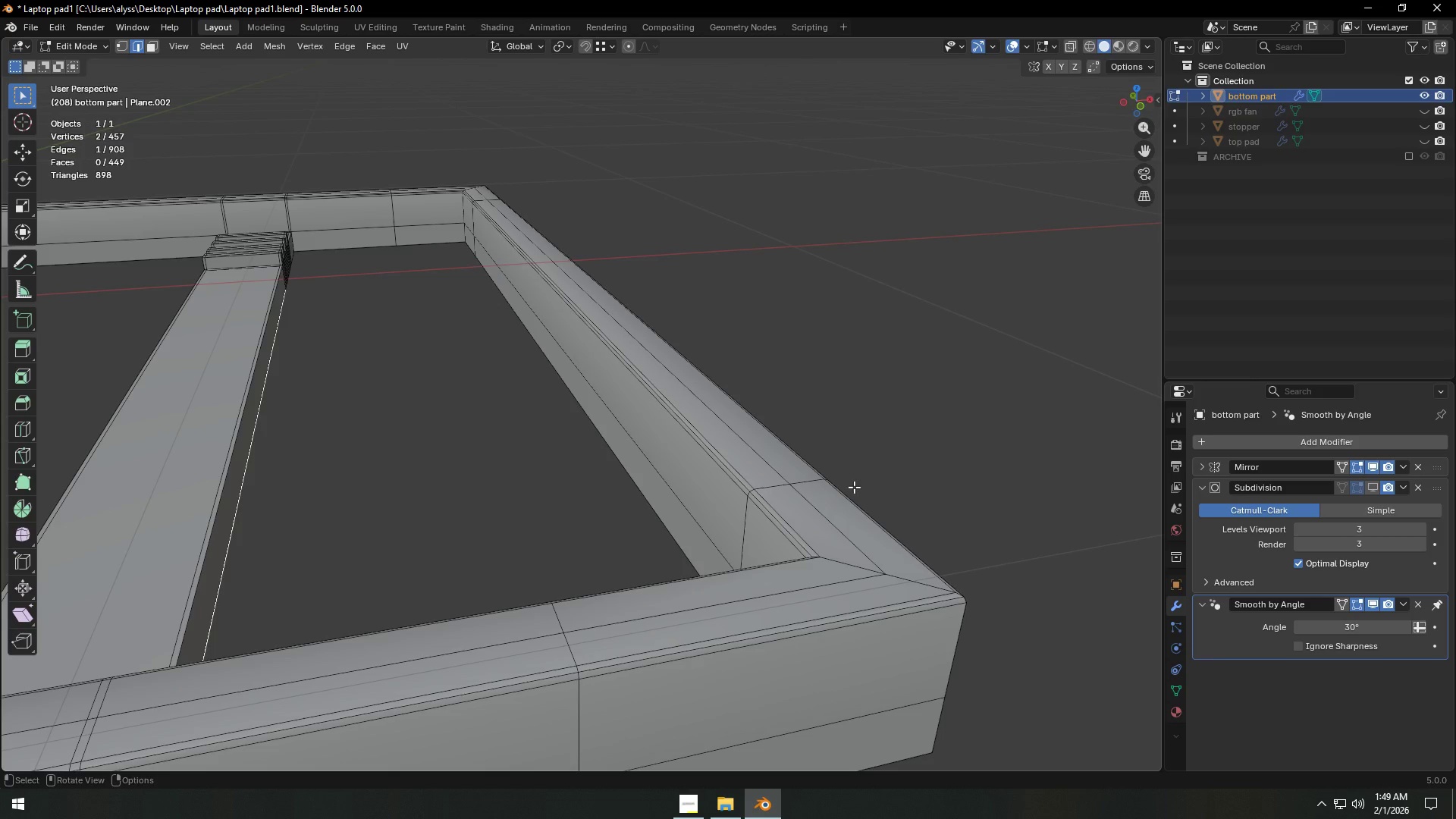 
wait(9.59)
 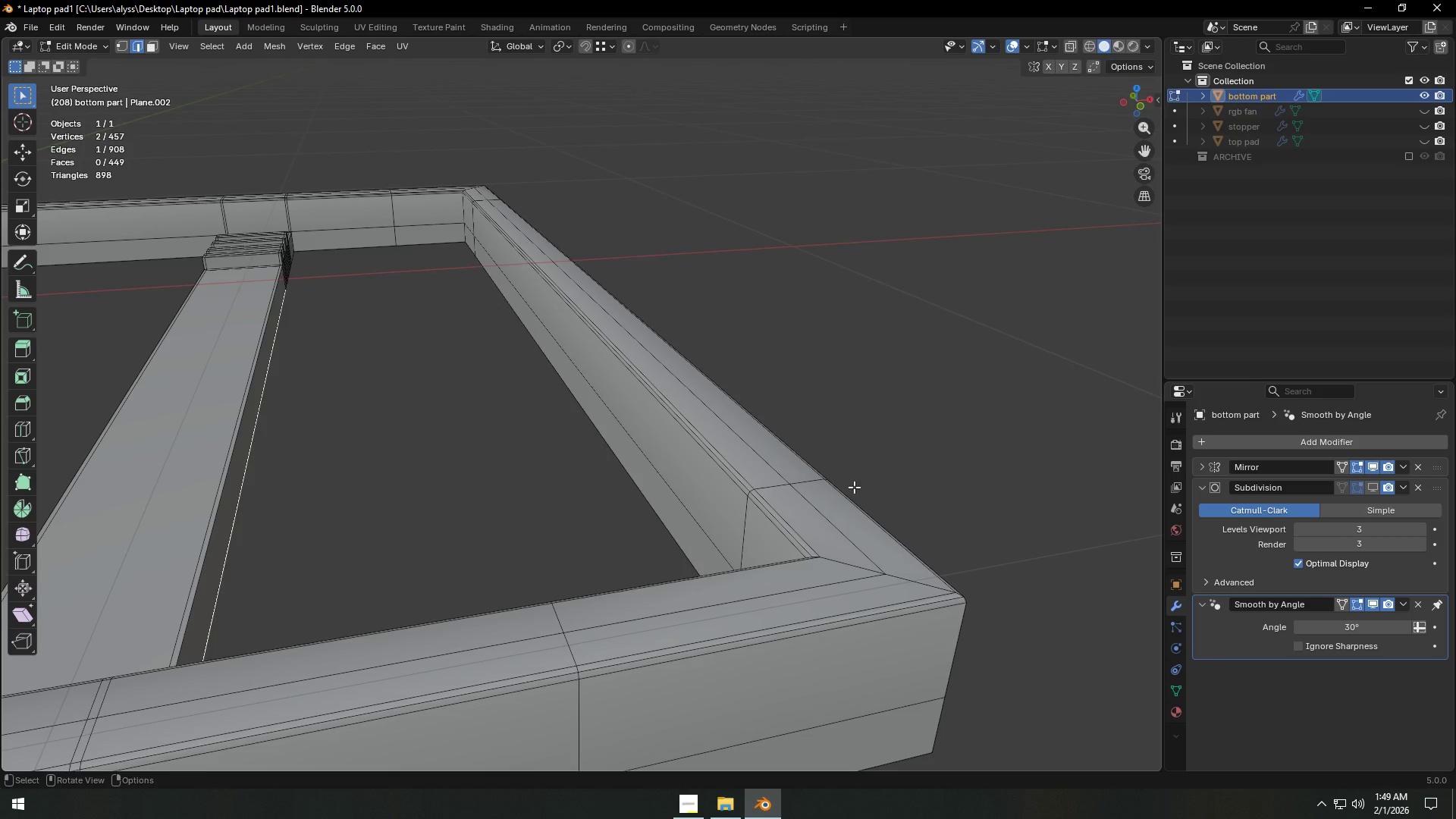 
key(3)
 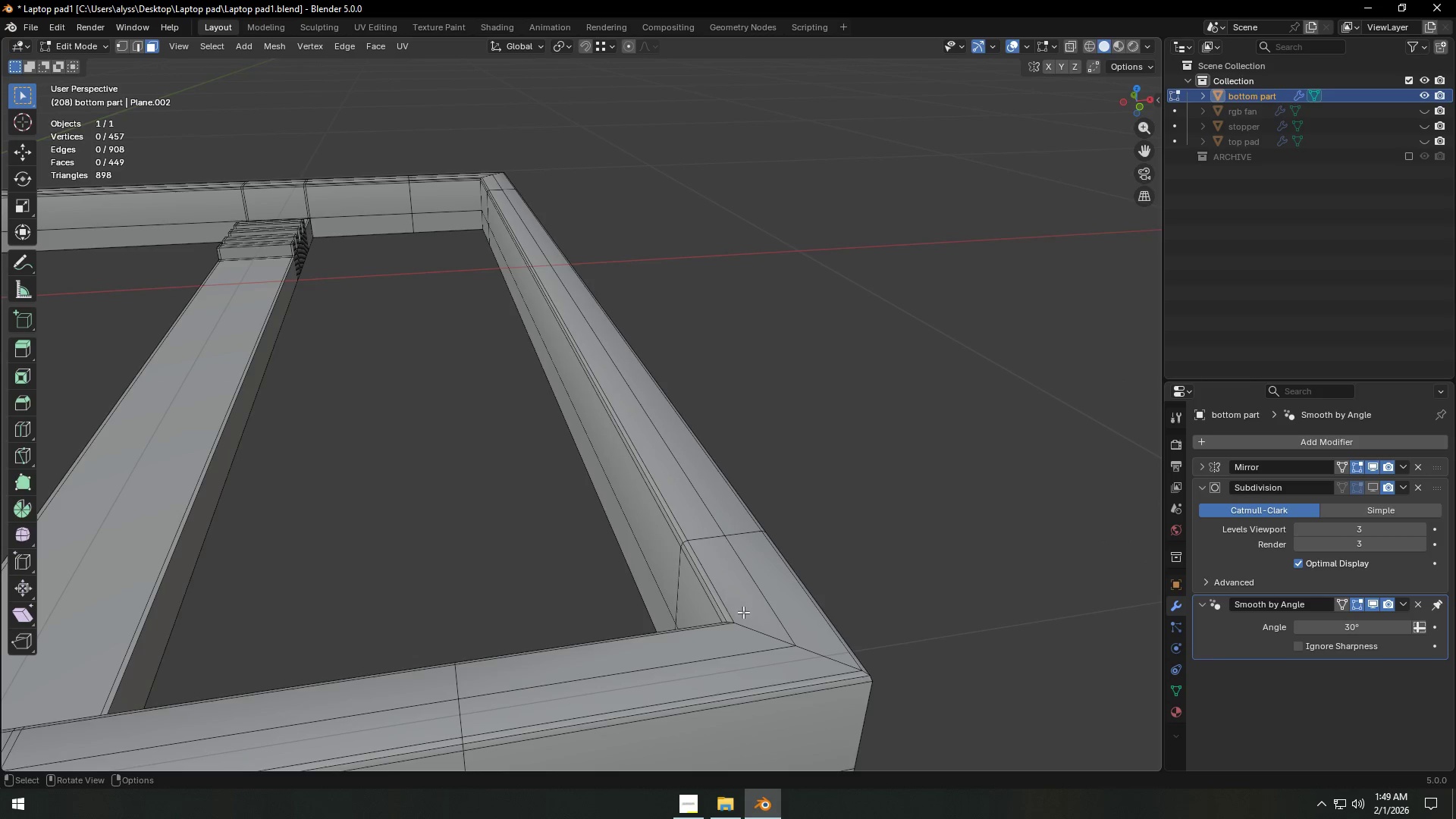 
hold_key(key=AltLeft, duration=3.19)
left_click([748, 620])
 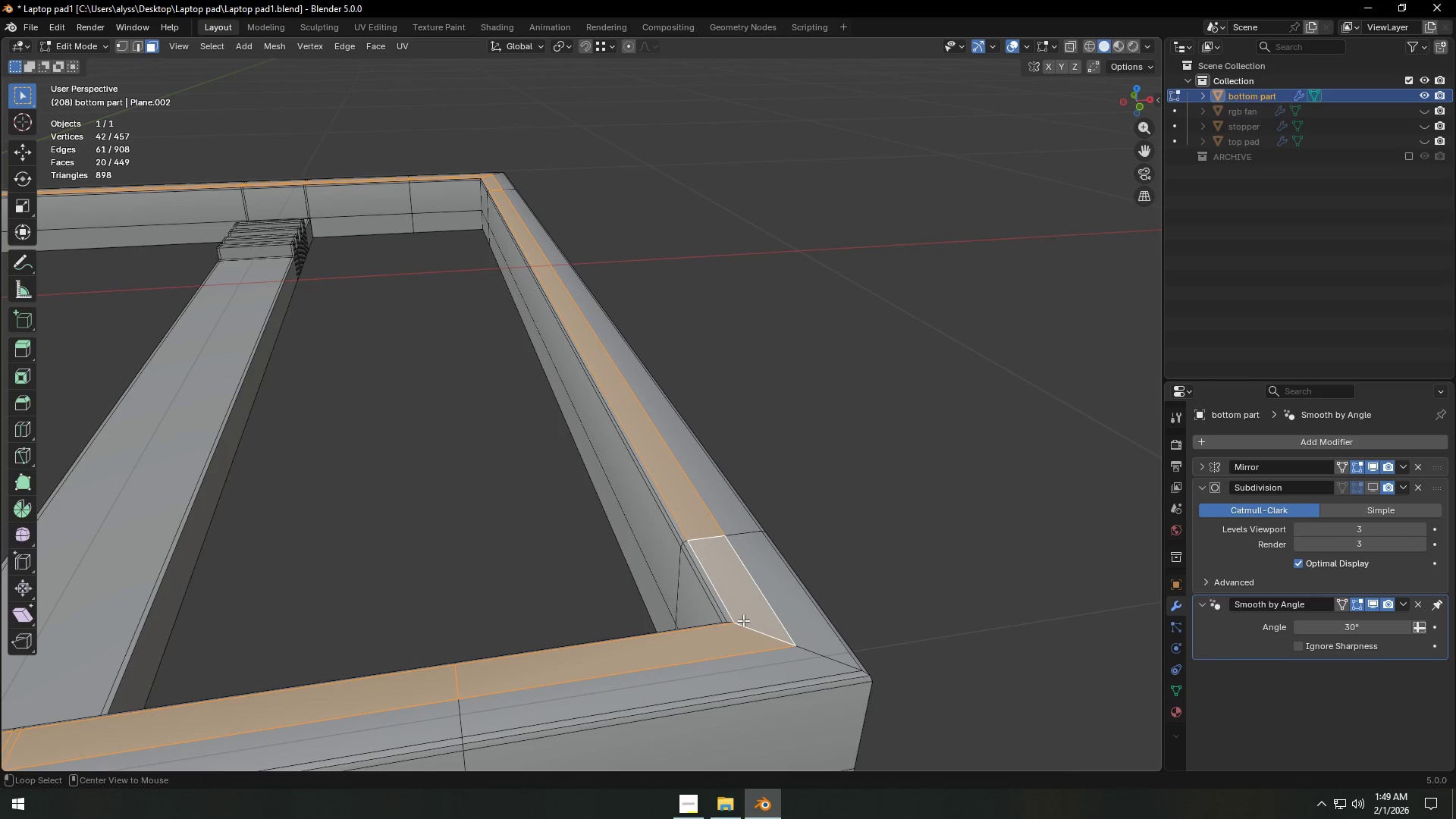 
hold_key(key=ShiftLeft, duration=1.5)
 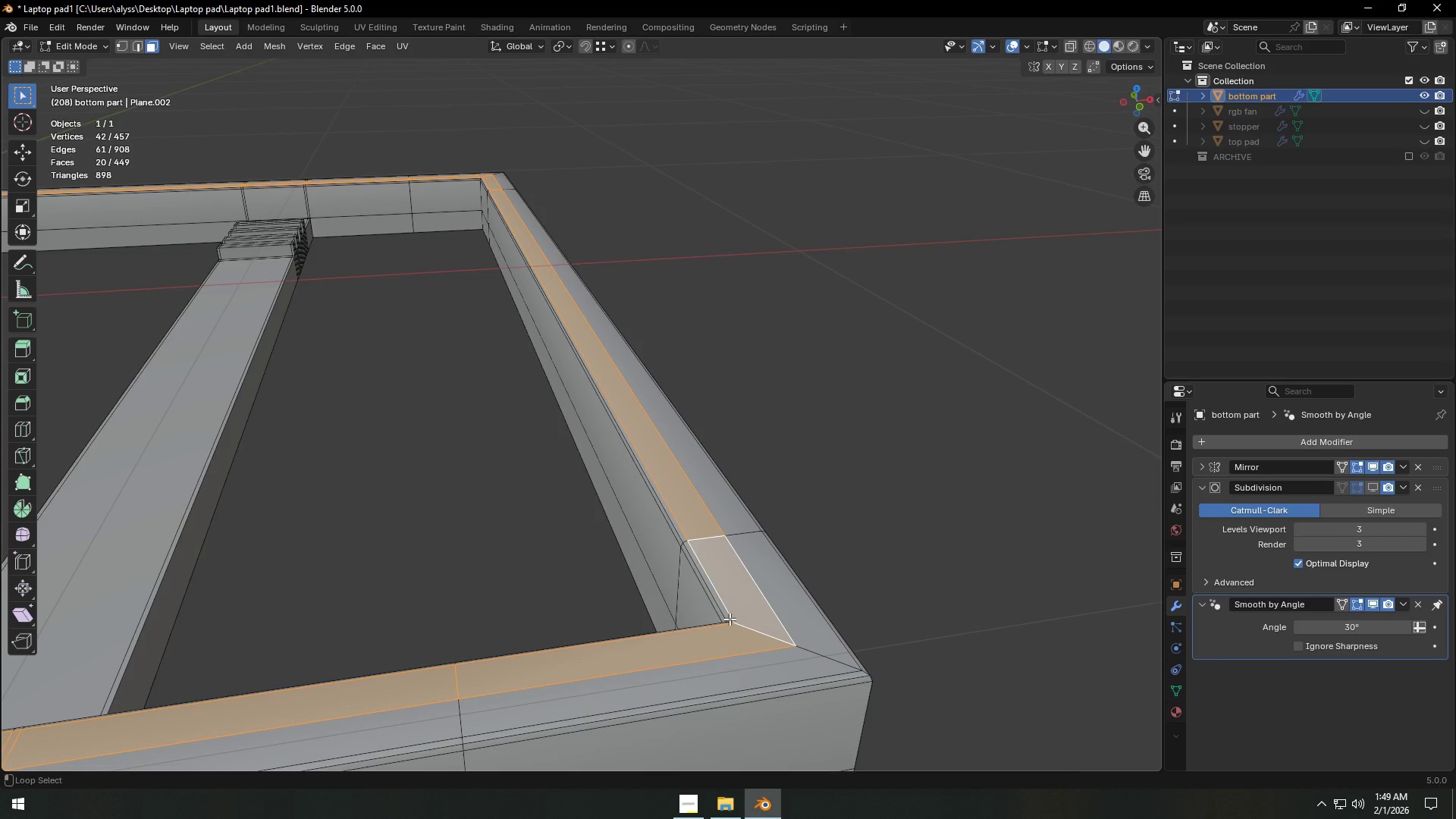 
hold_key(key=ShiftLeft, duration=1.06)
left_click([730, 619])
 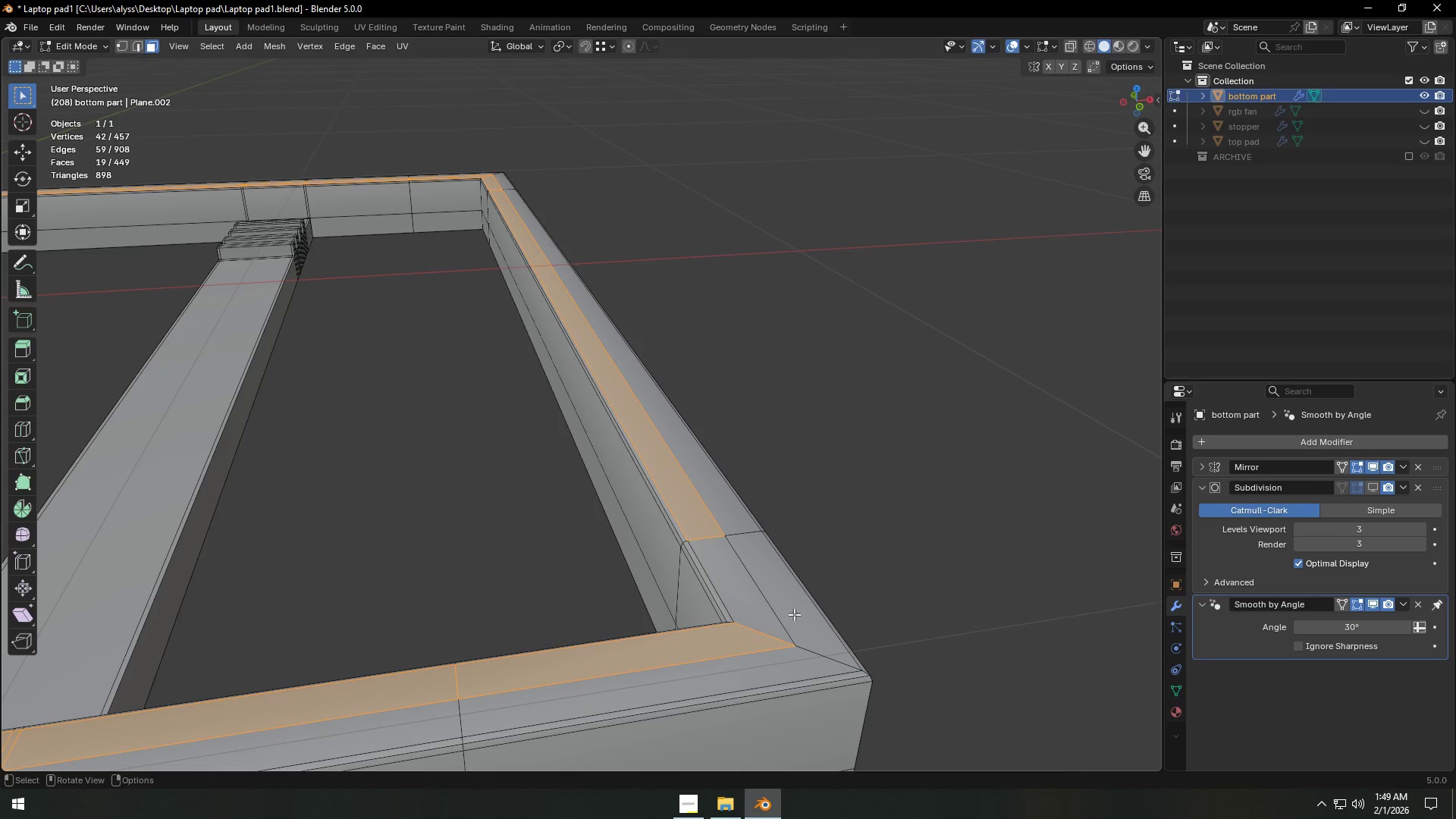 
left_click([925, 595])
 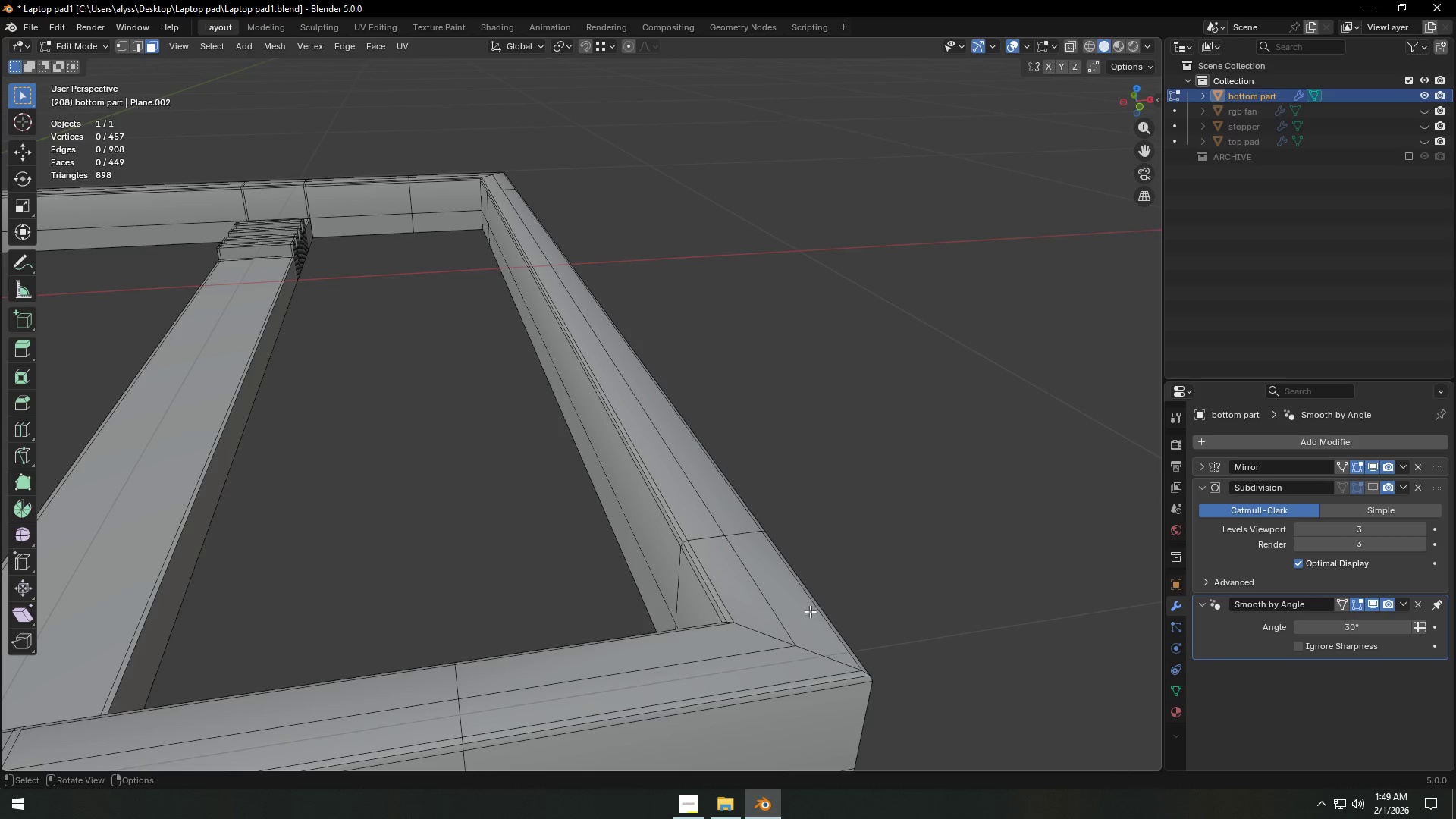 
hold_key(key=AltLeft, duration=0.47)
left_click([770, 610])
 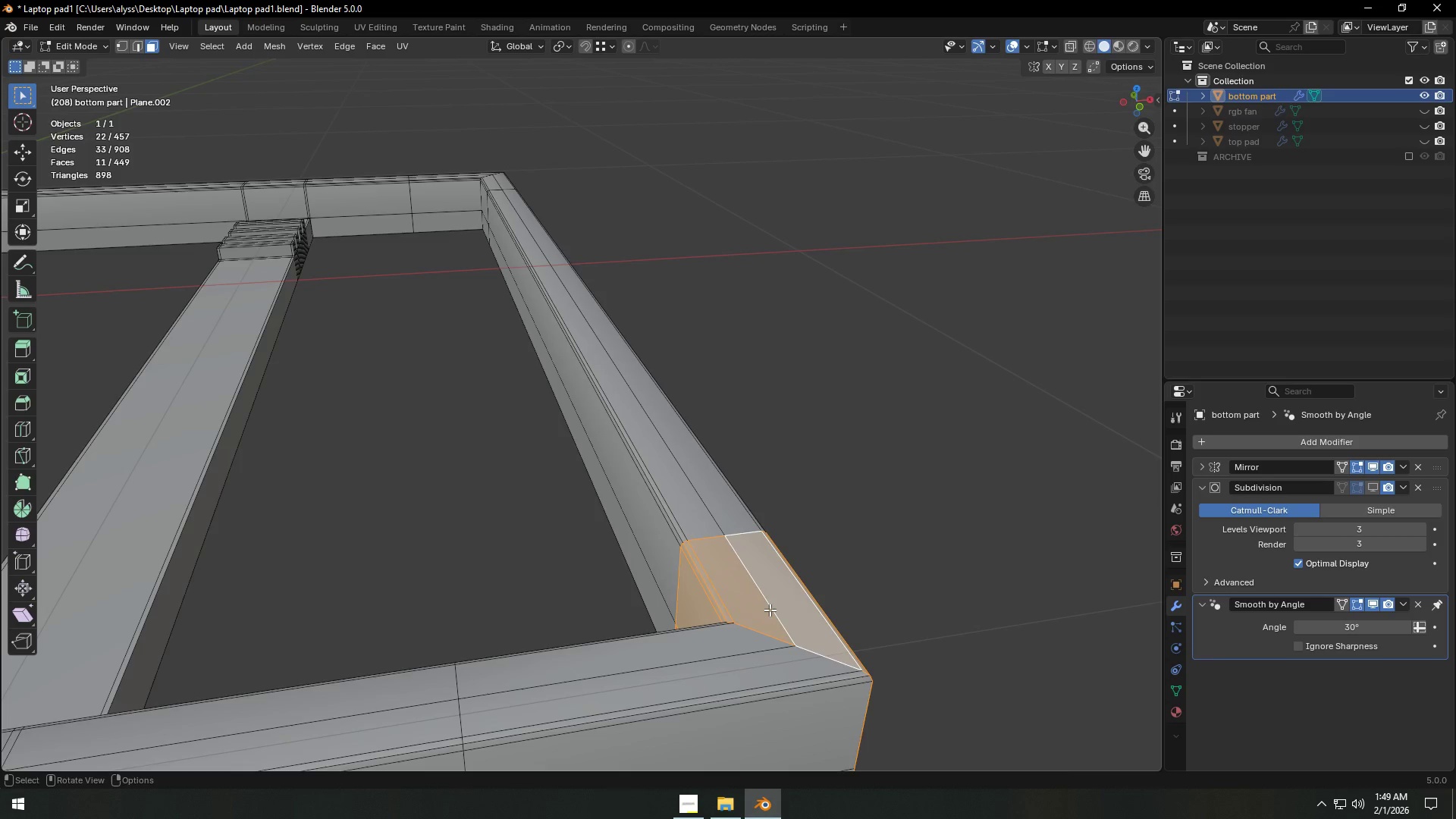 
key(2)
 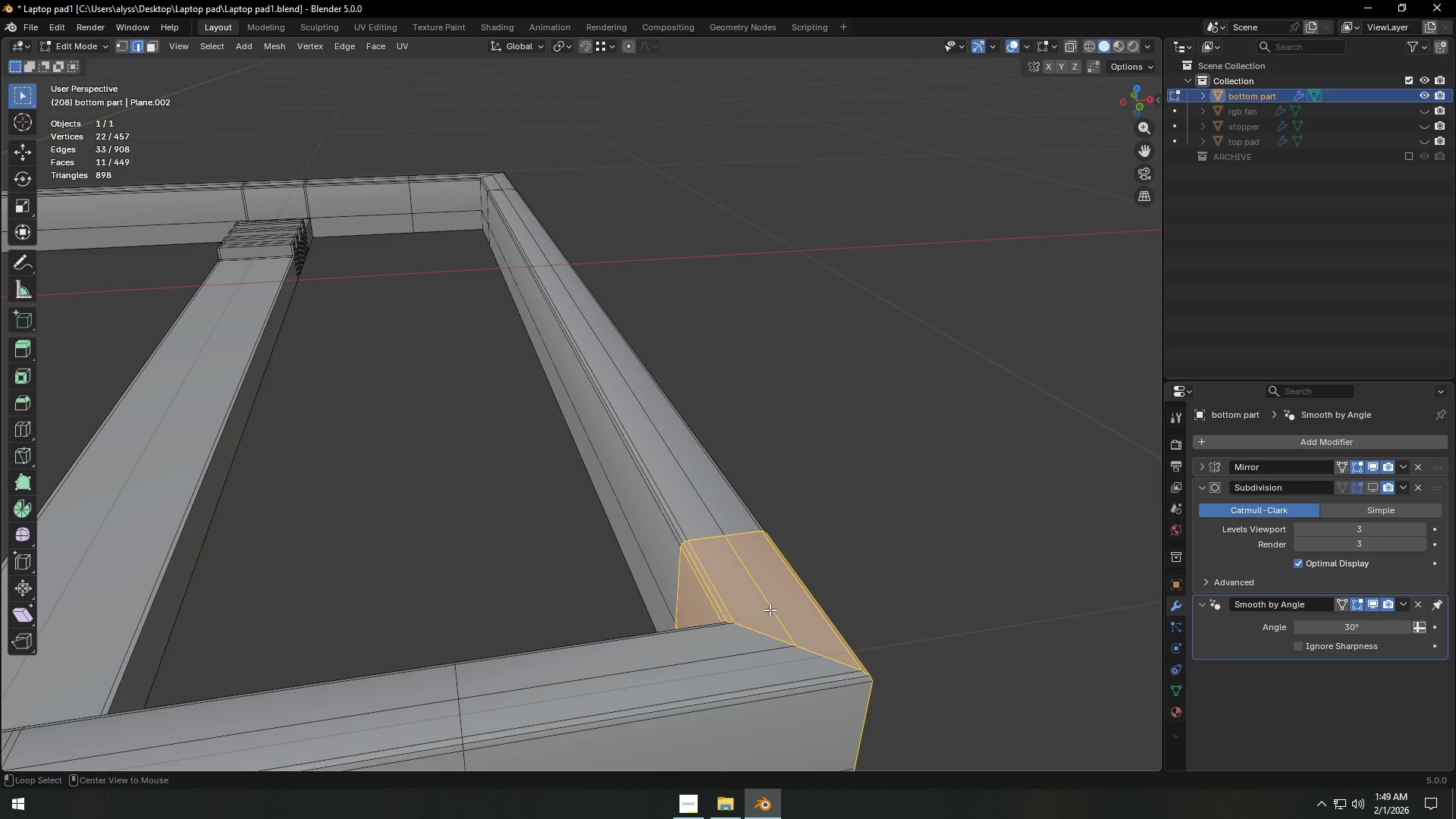 
hold_key(key=AltLeft, duration=0.42)
left_click([770, 610])
 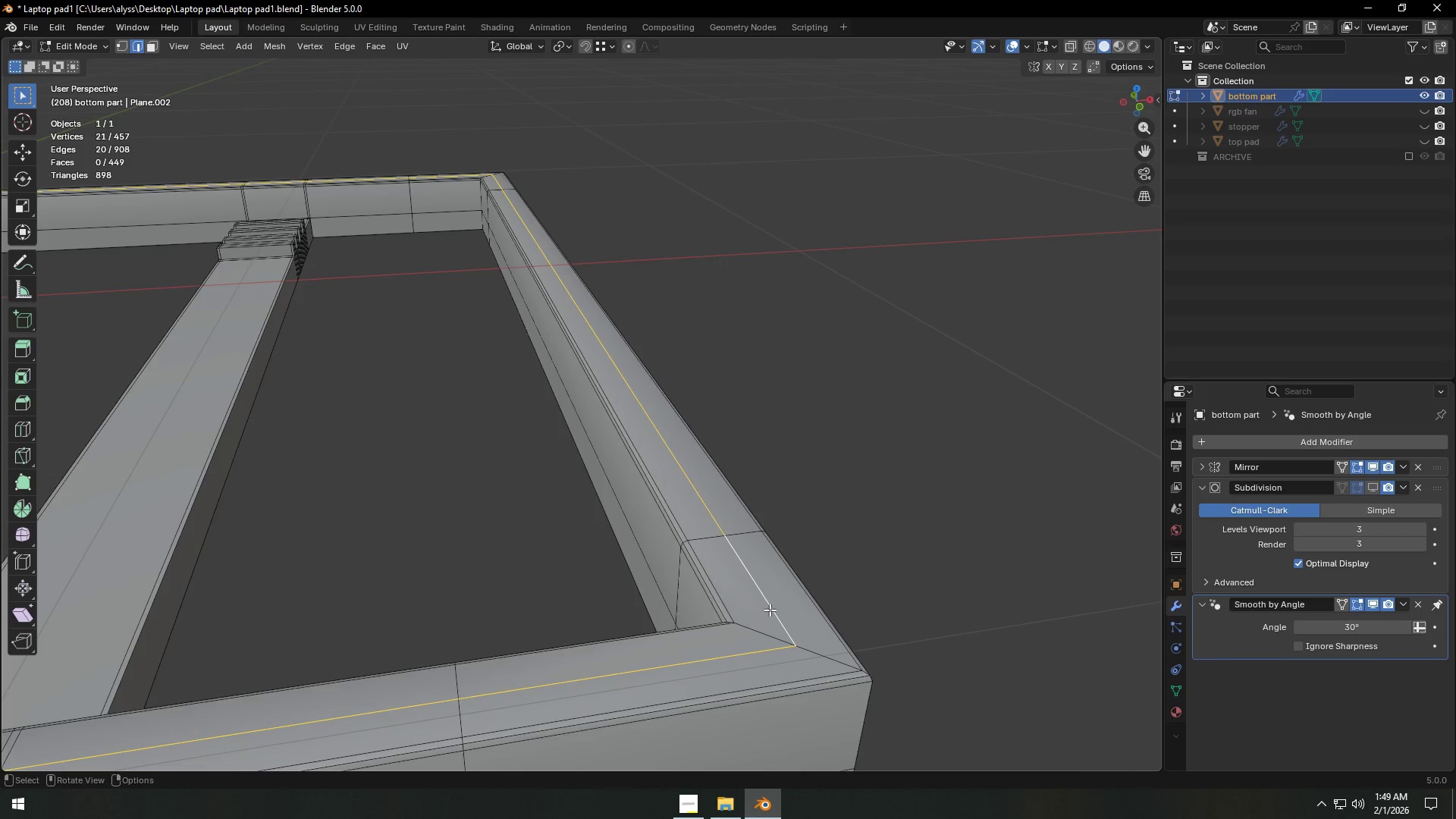 
scroll: coordinate [770, 610], scroll_direction: down, amount: 2.0
 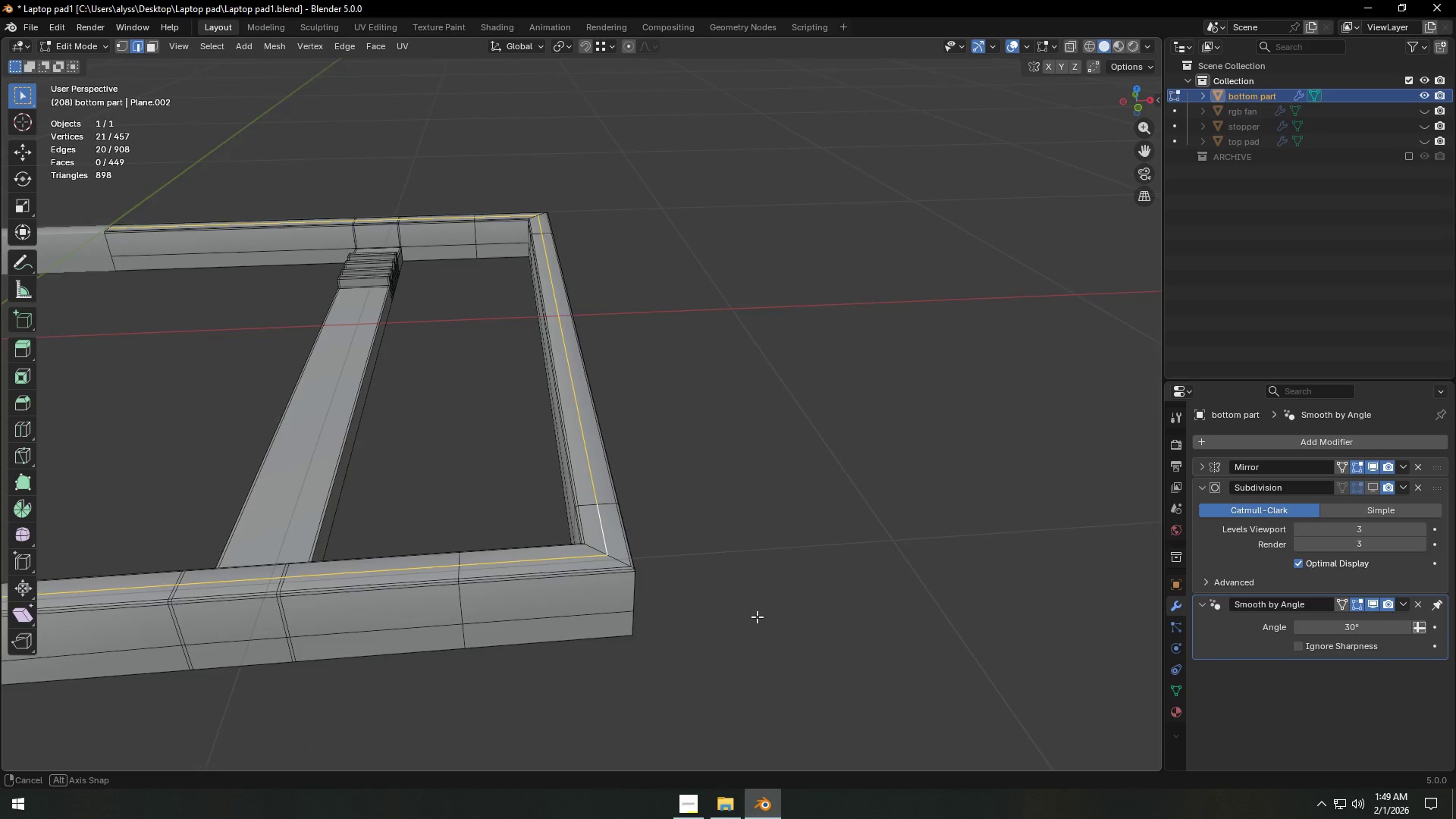 
scroll: coordinate [757, 617], scroll_direction: up, amount: 1.0
 